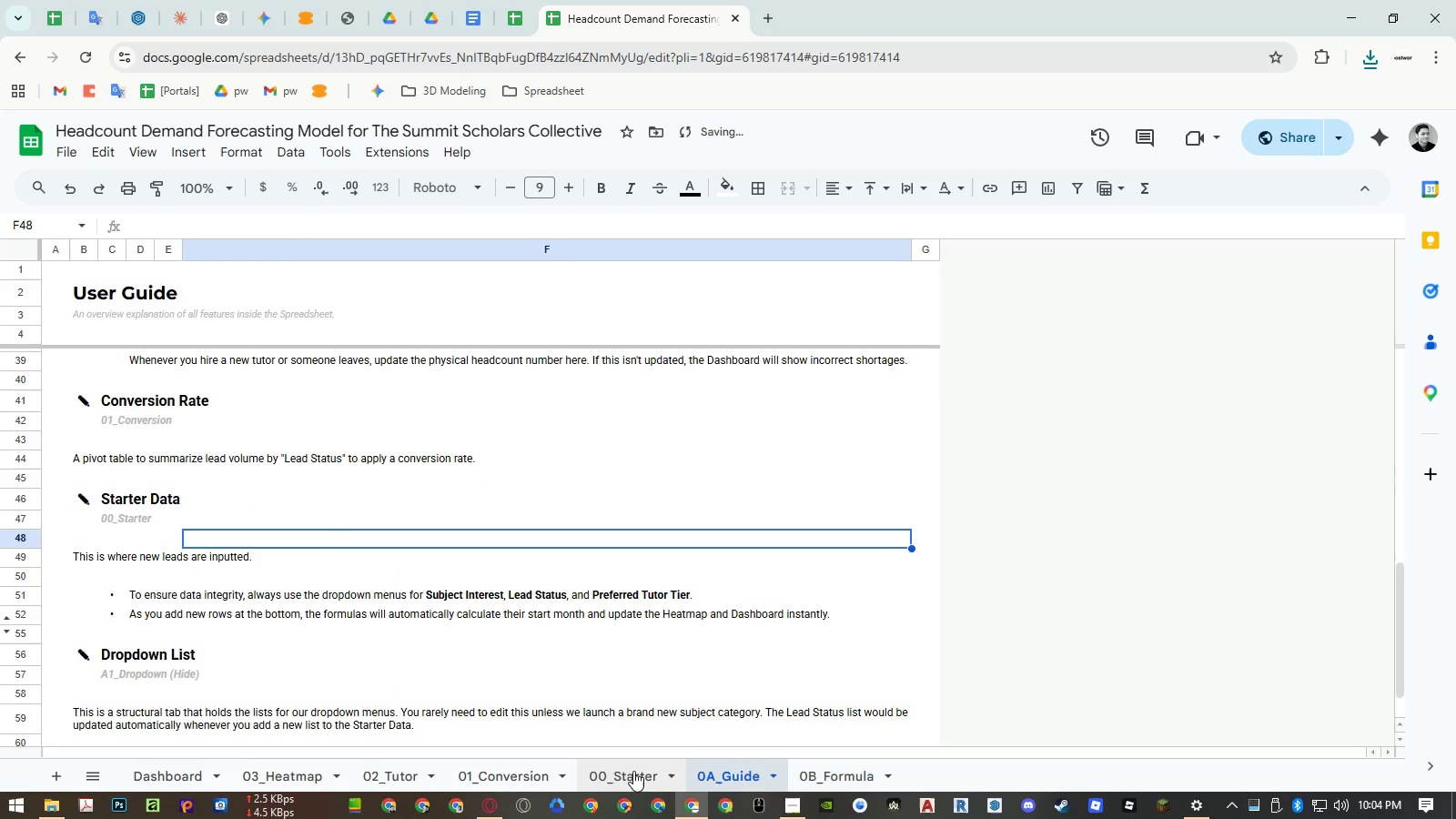 
left_click([634, 771])
 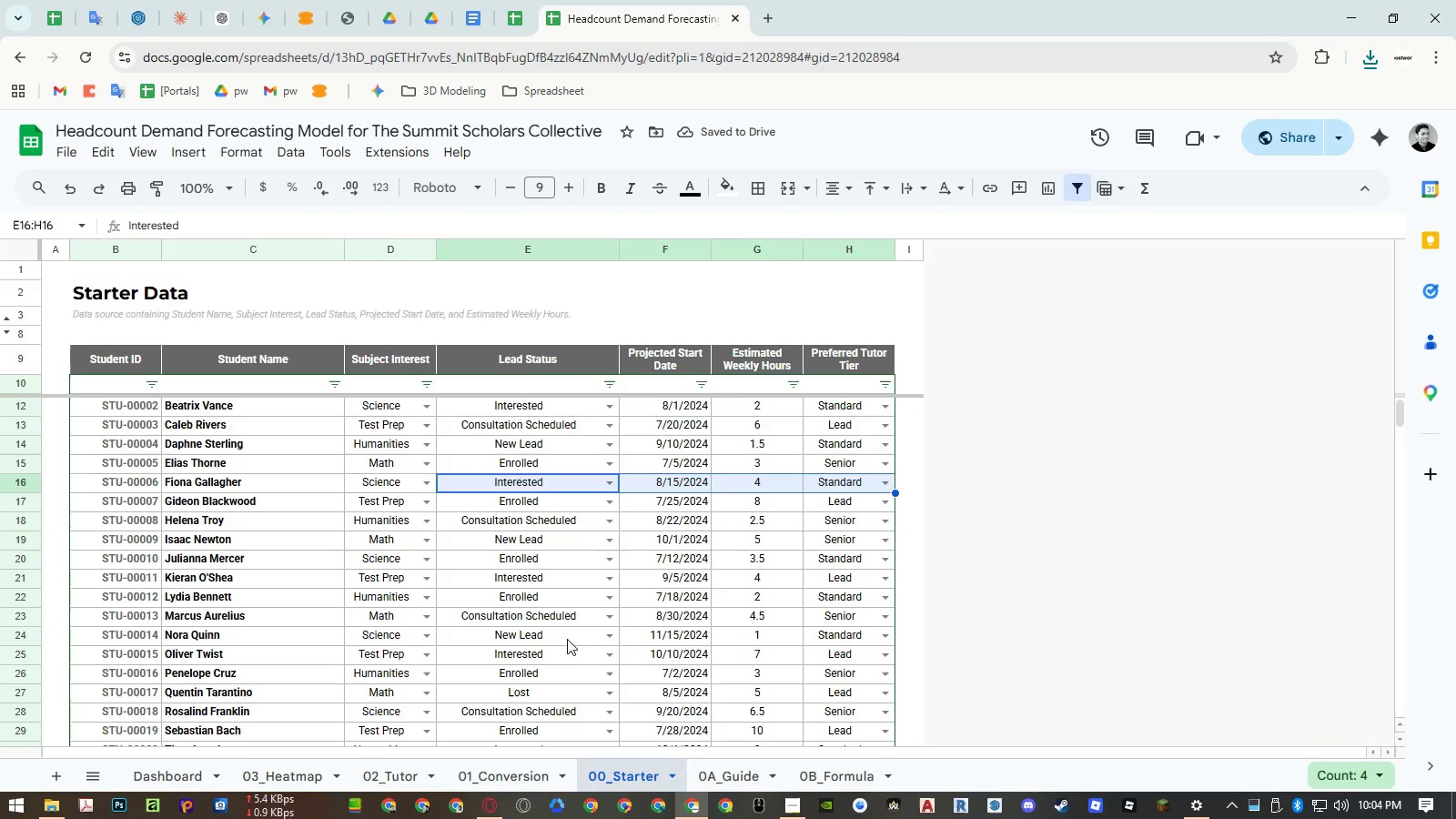 
scroll: coordinate [567, 636], scroll_direction: up, amount: 1.0
 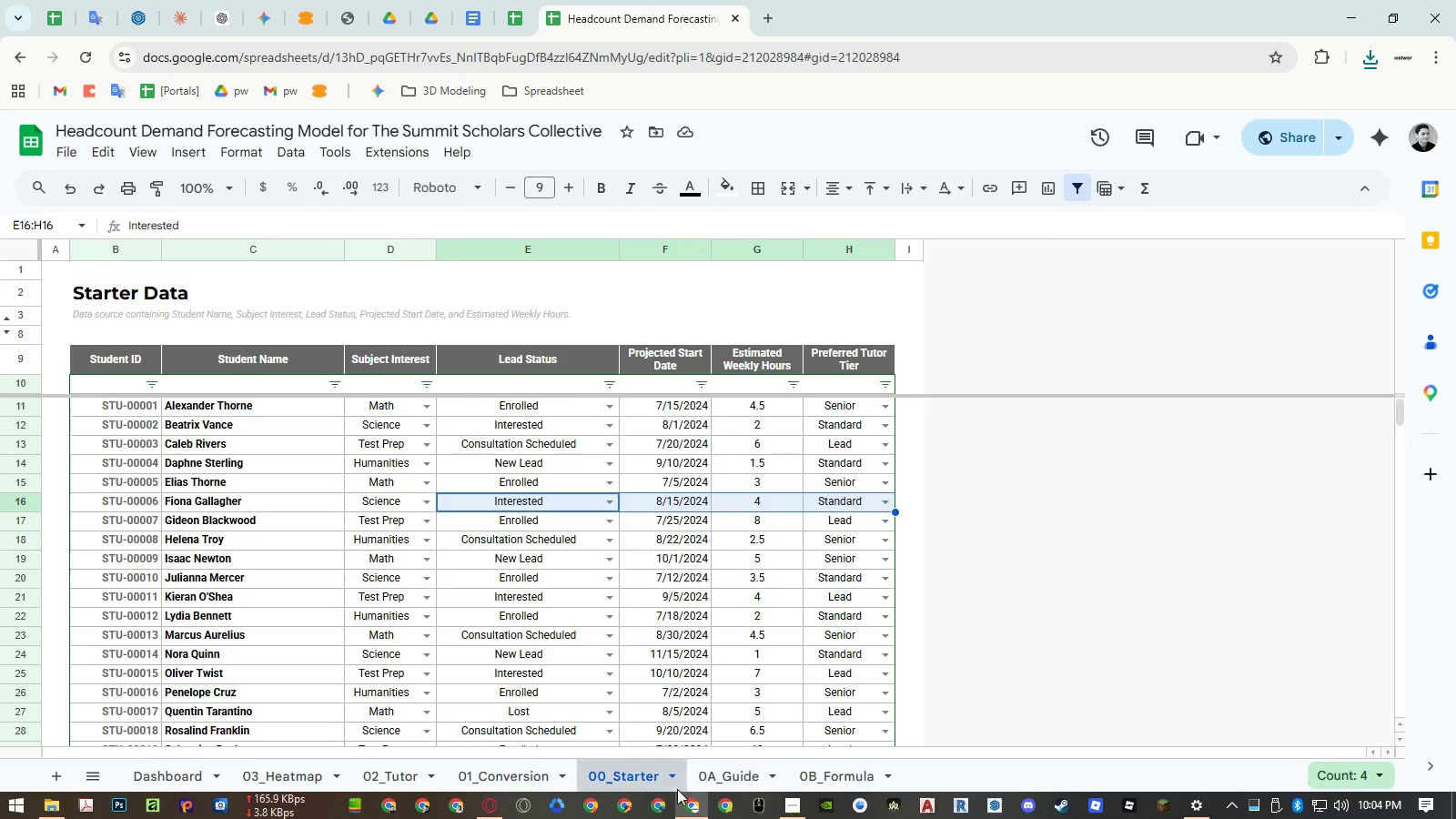 
left_click([675, 784])
 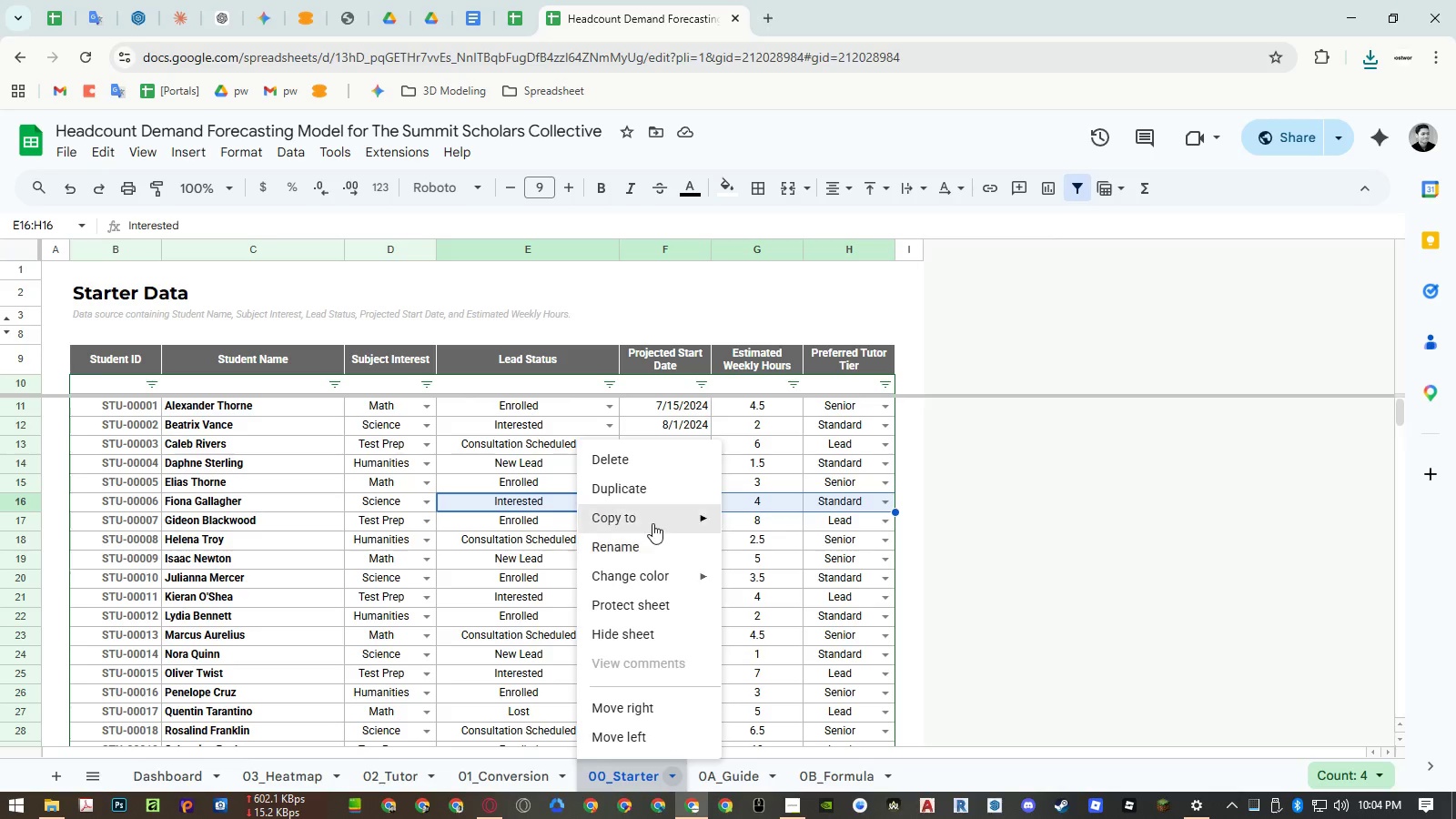 
left_click([645, 490])
 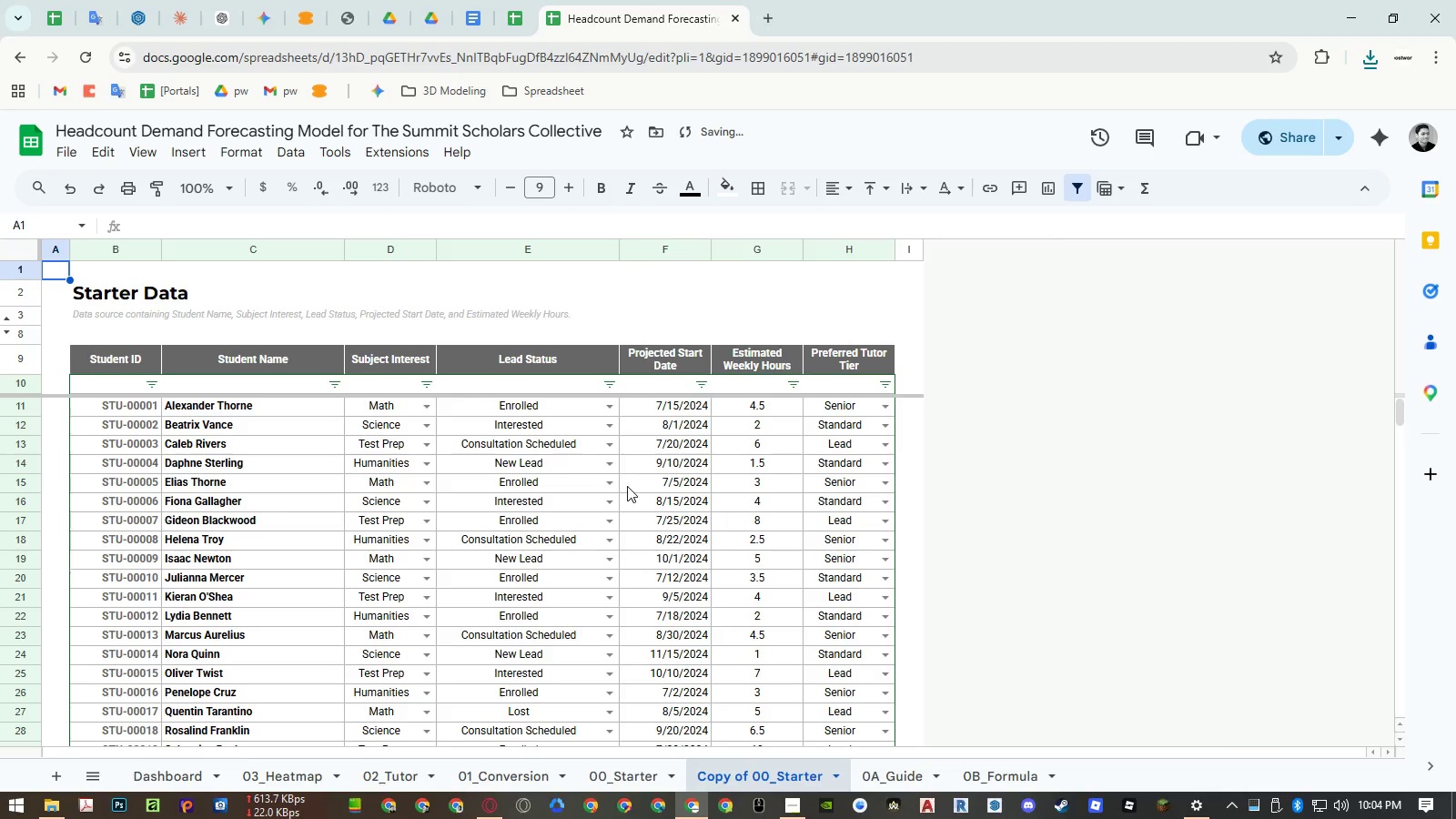 
mouse_move([451, 395])
 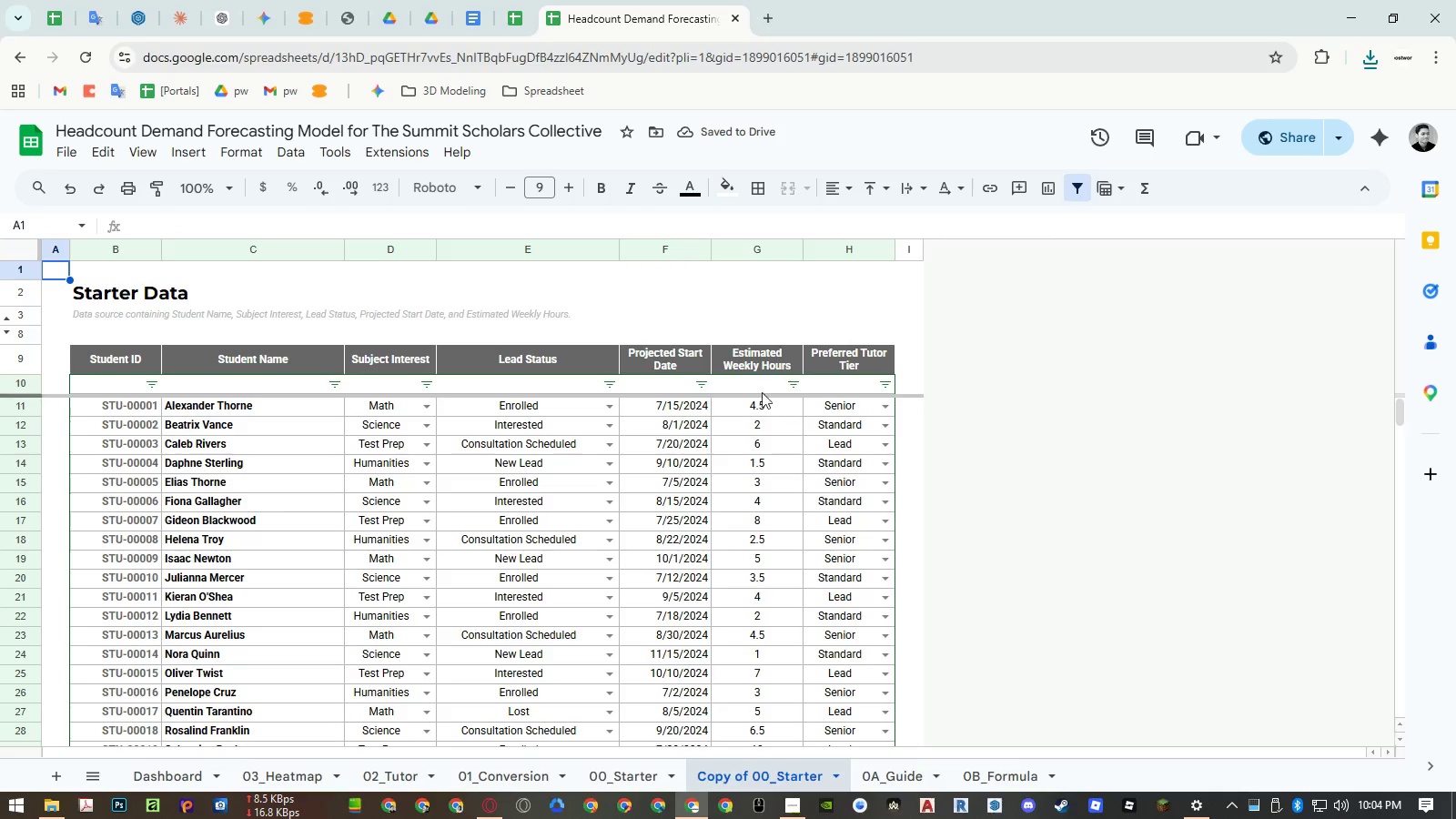 
mouse_move([735, 383])
 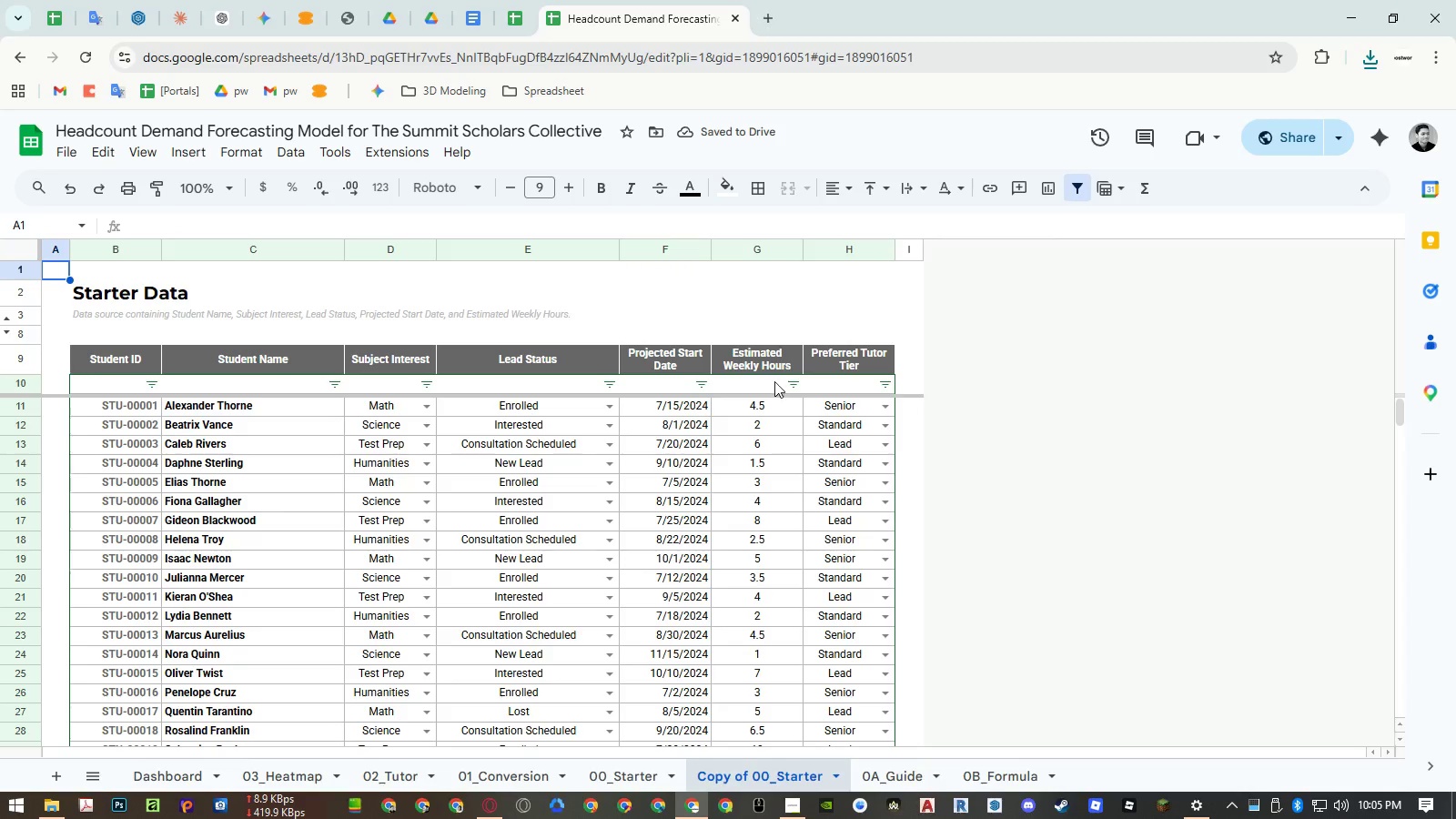 
mouse_move([793, 380])
 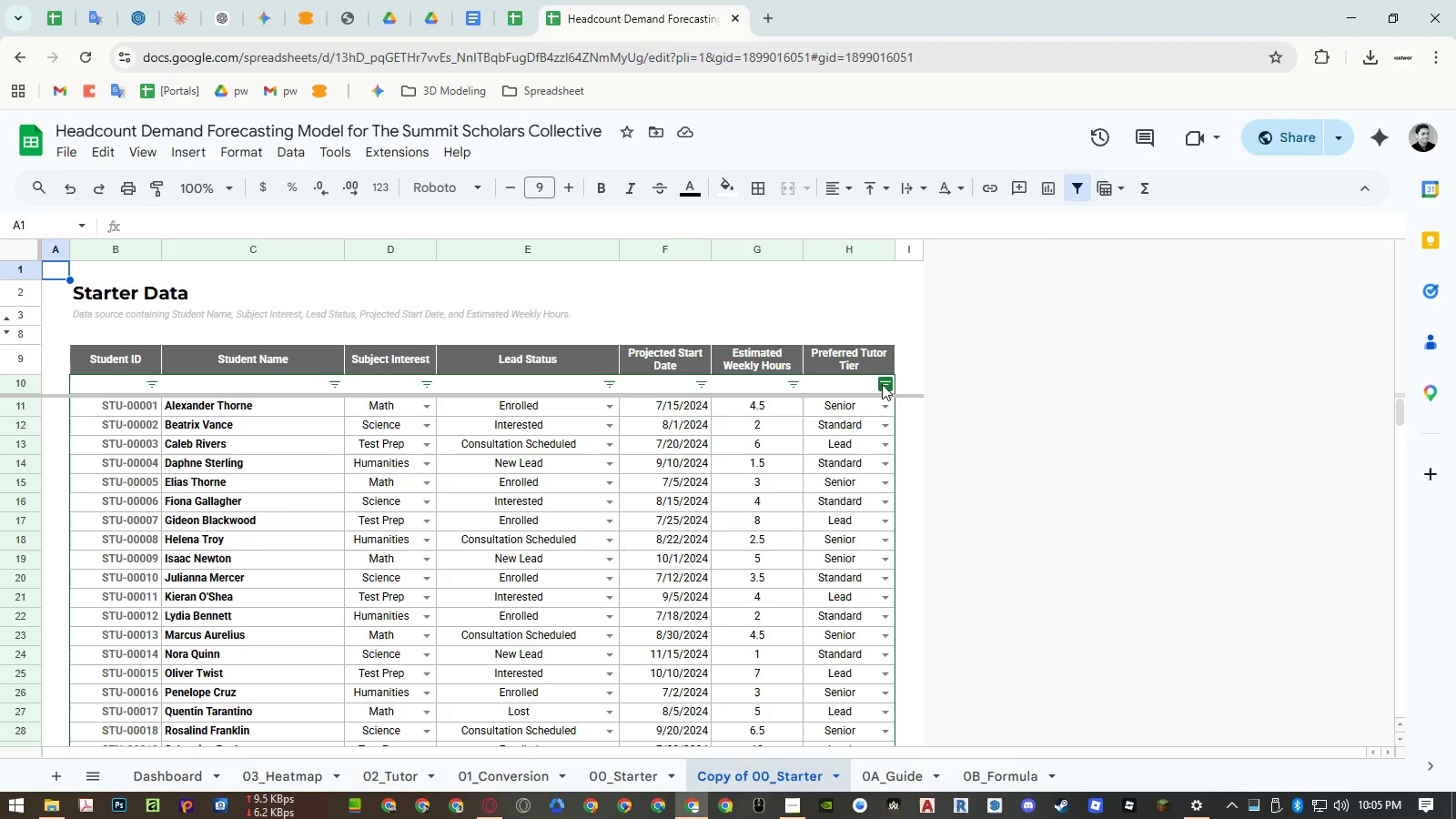 
left_click([884, 384])
 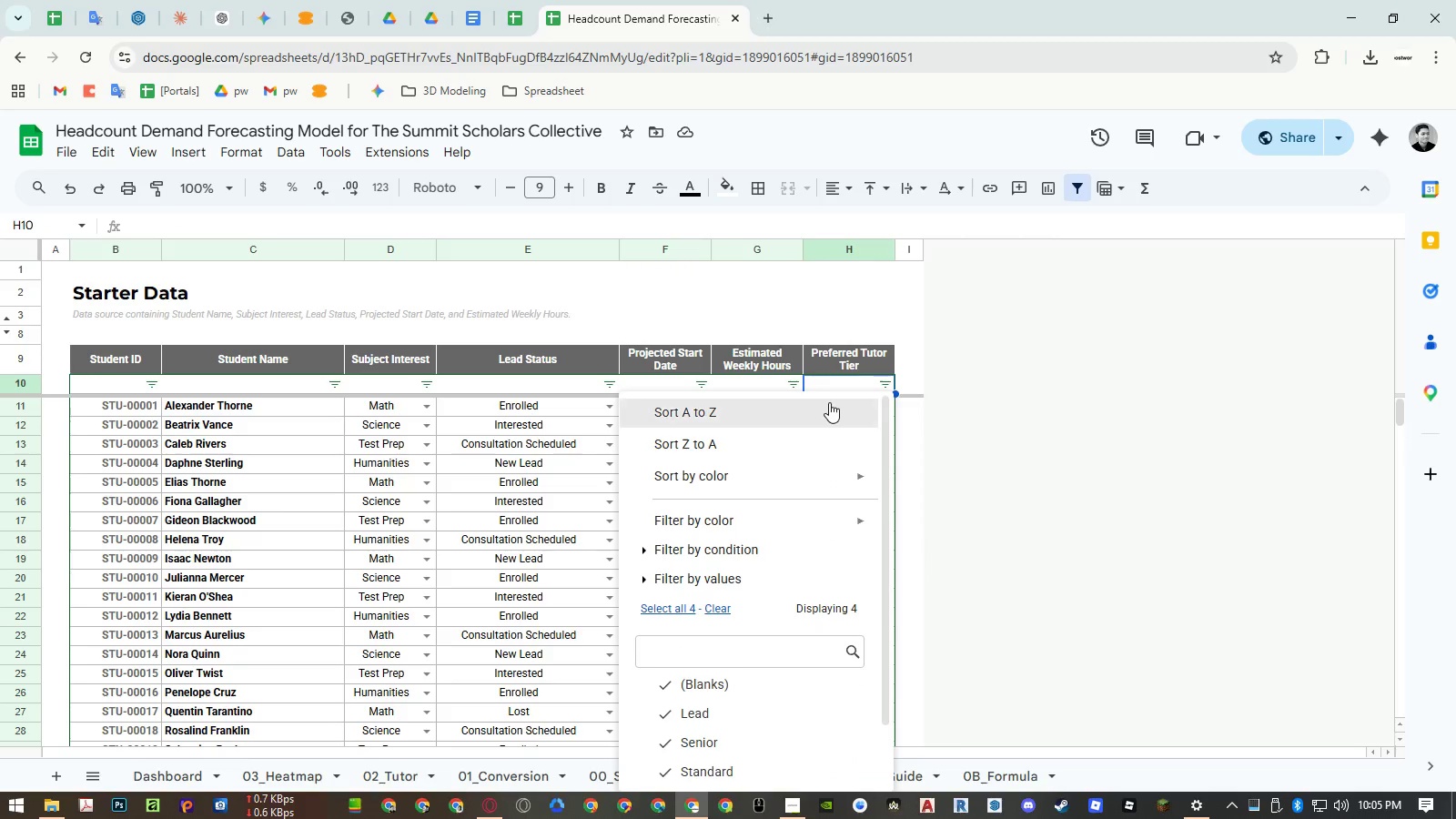 
left_click([829, 402])
 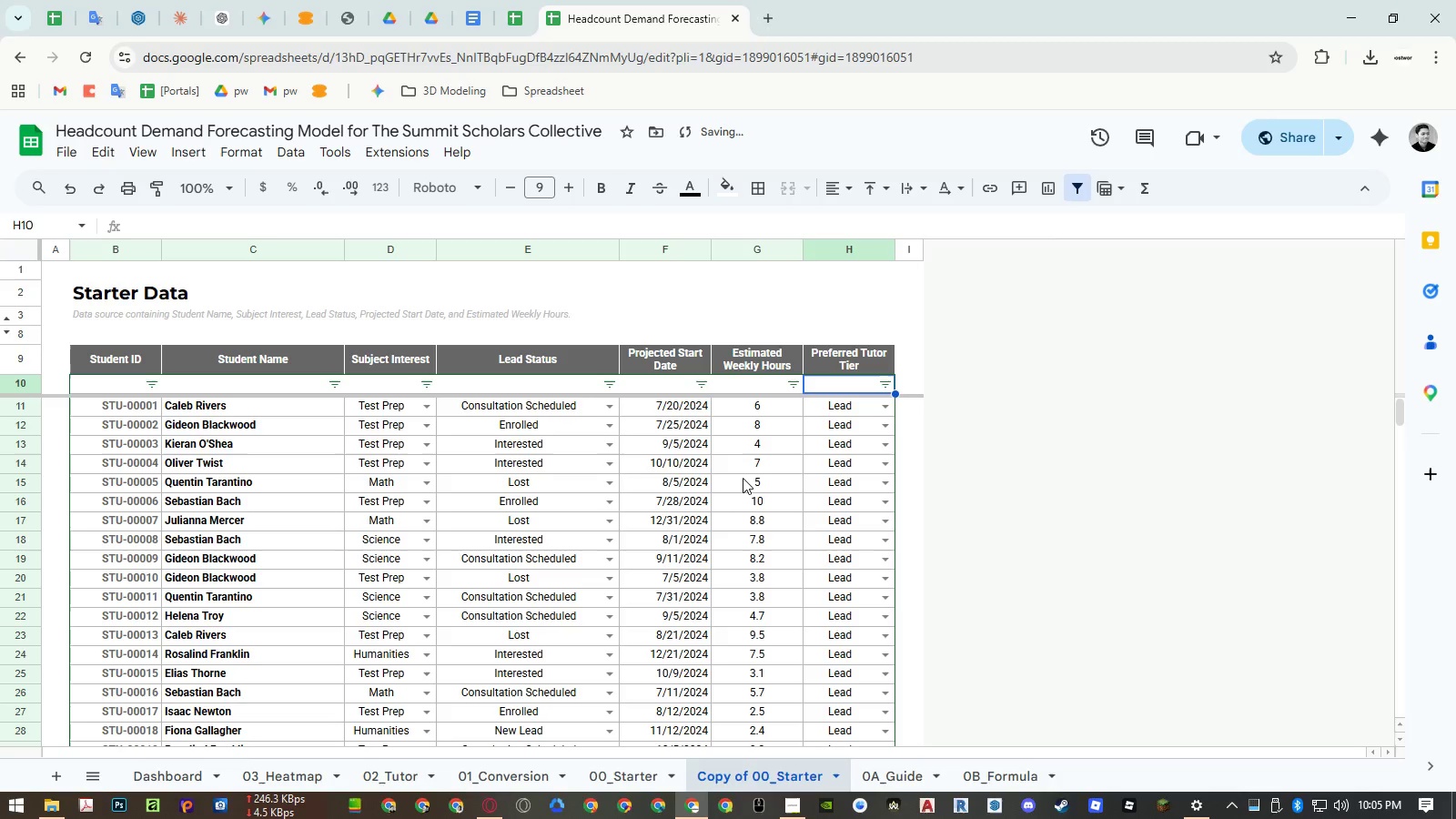 
scroll: coordinate [343, 502], scroll_direction: down, amount: 11.0
 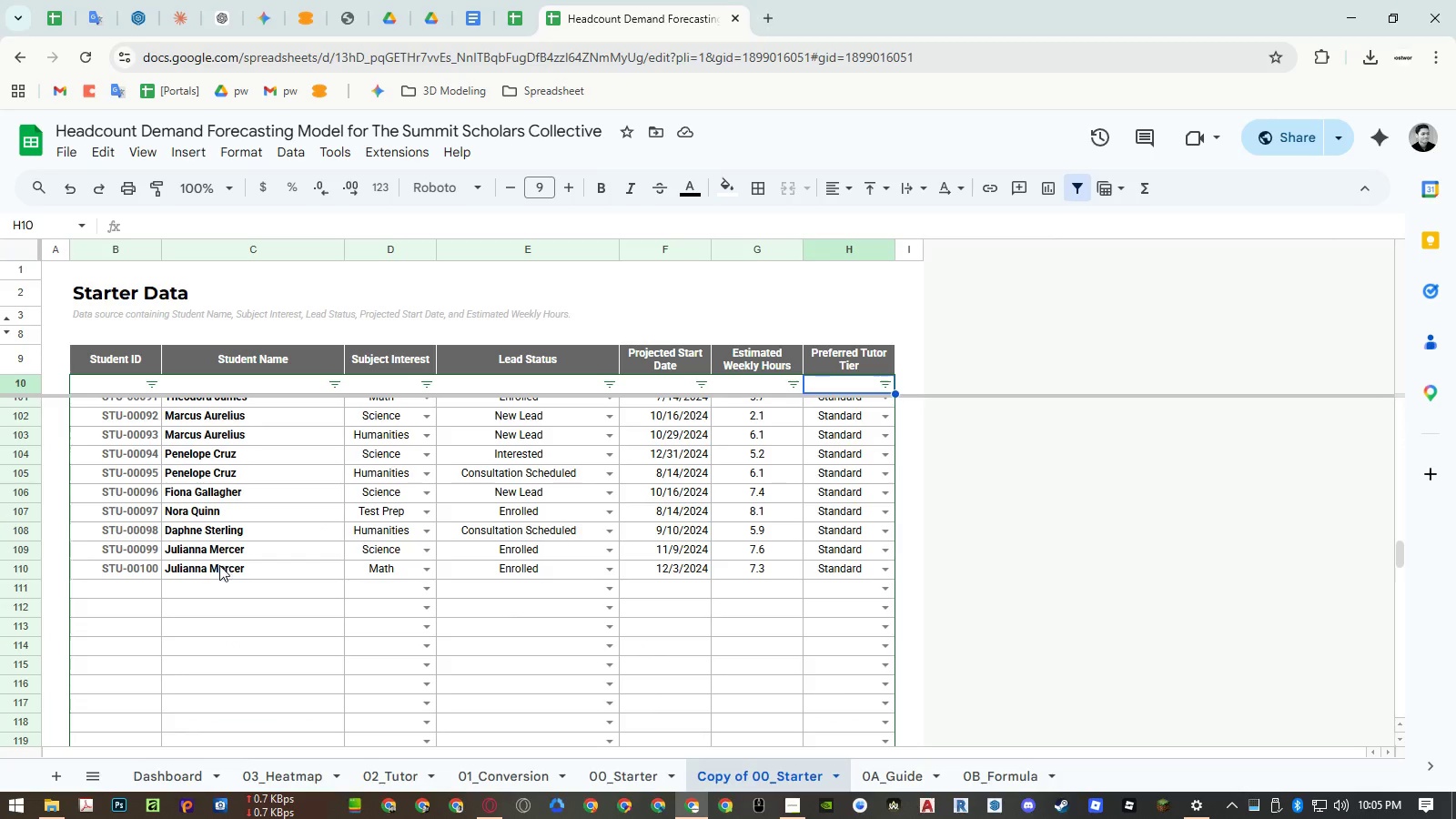 
left_click_drag(start_coordinate=[217, 571], to_coordinate=[1455, 108])
 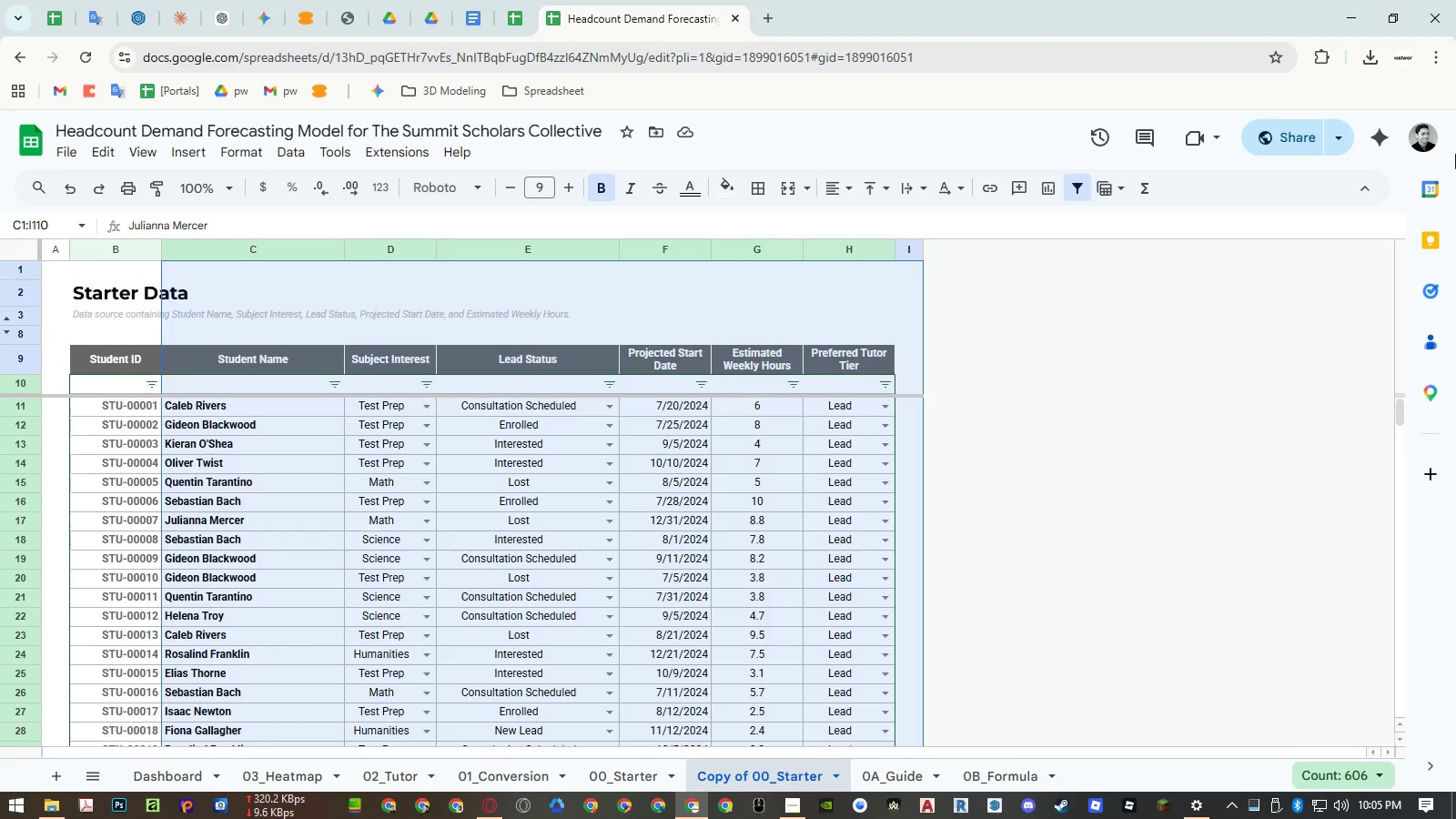 
scroll: coordinate [504, 551], scroll_direction: up, amount: 2.0
 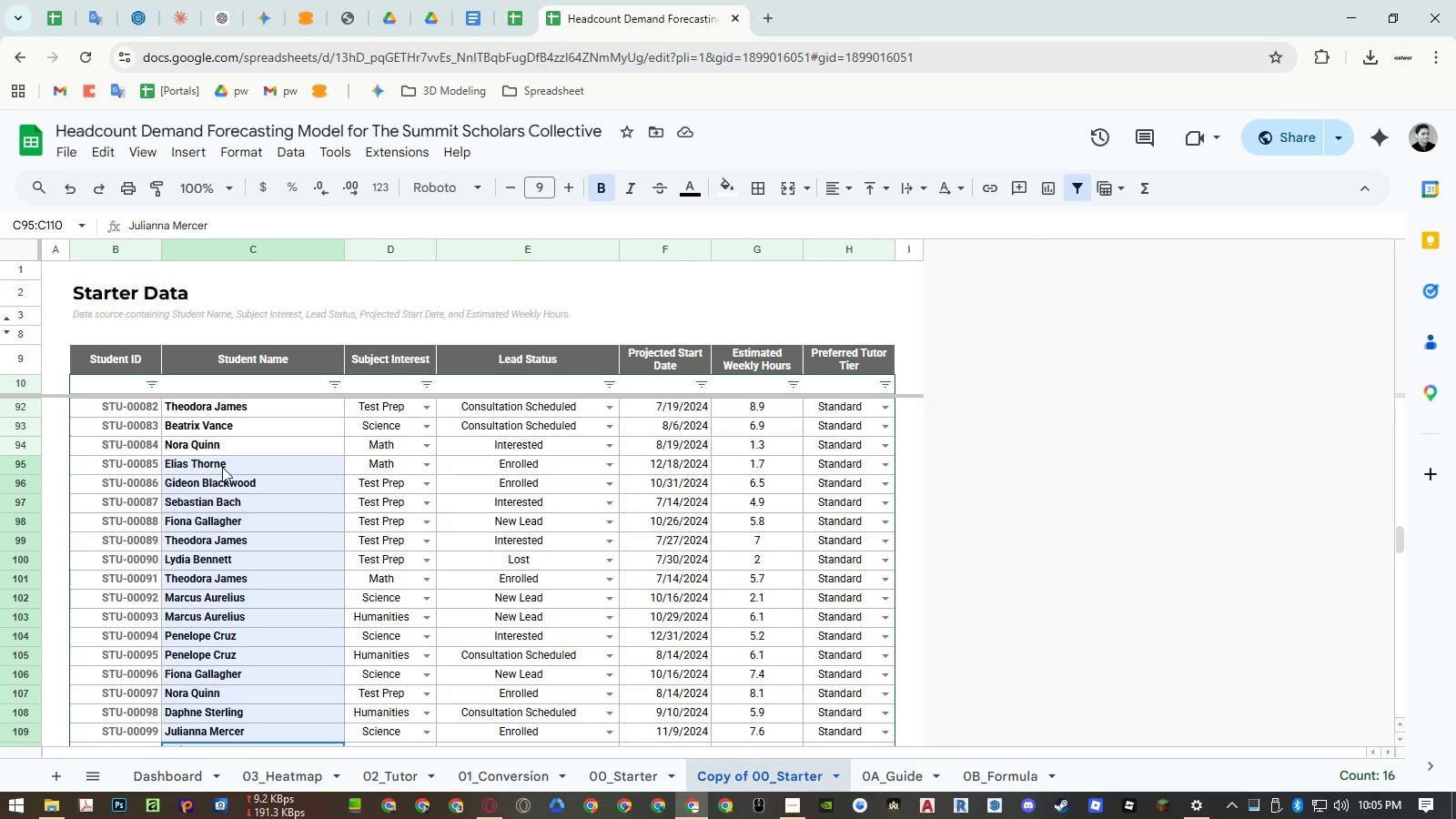 
scroll: coordinate [275, 542], scroll_direction: down, amount: 124.0
 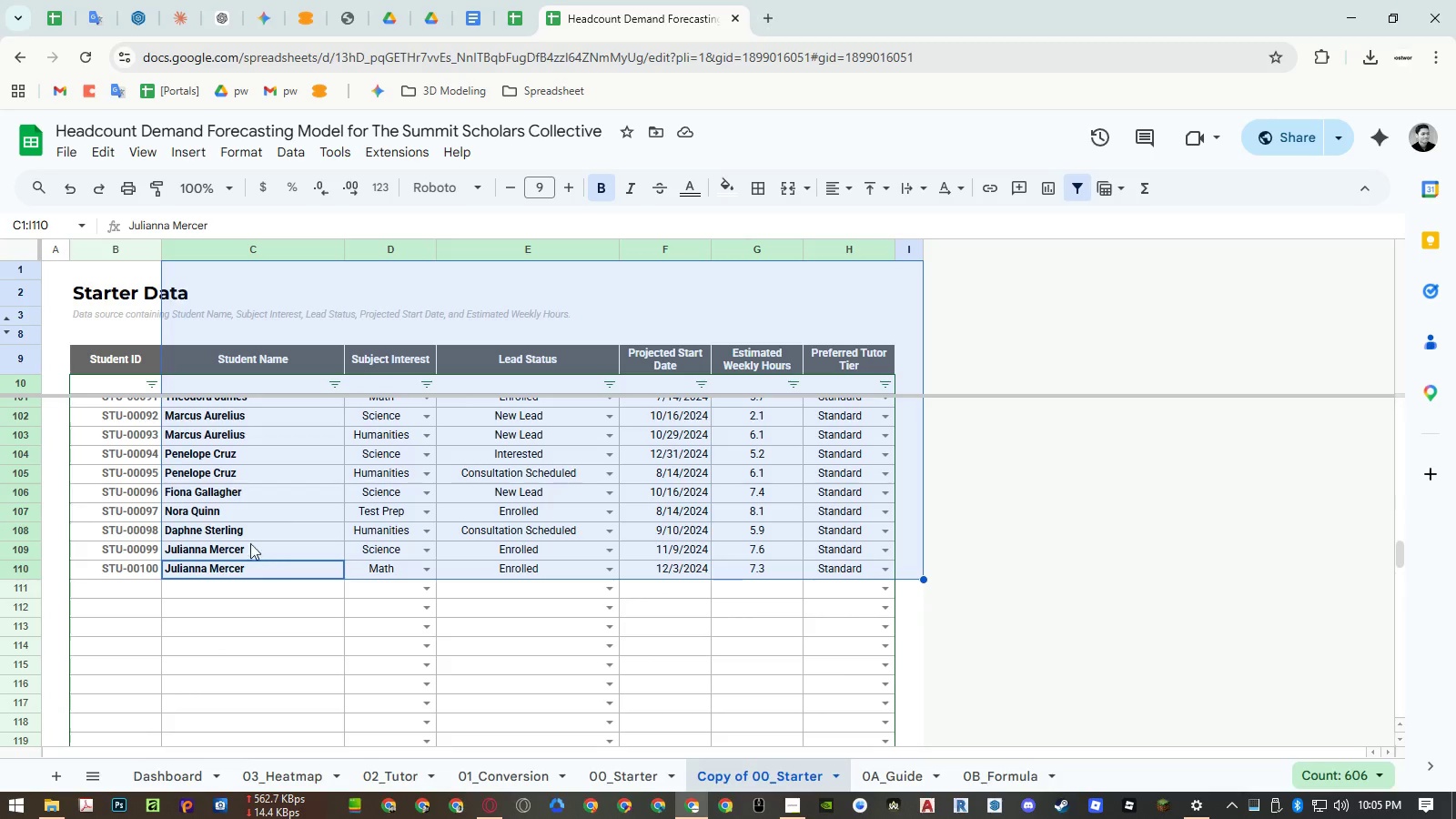 
scroll: coordinate [245, 532], scroll_direction: up, amount: 3.0
 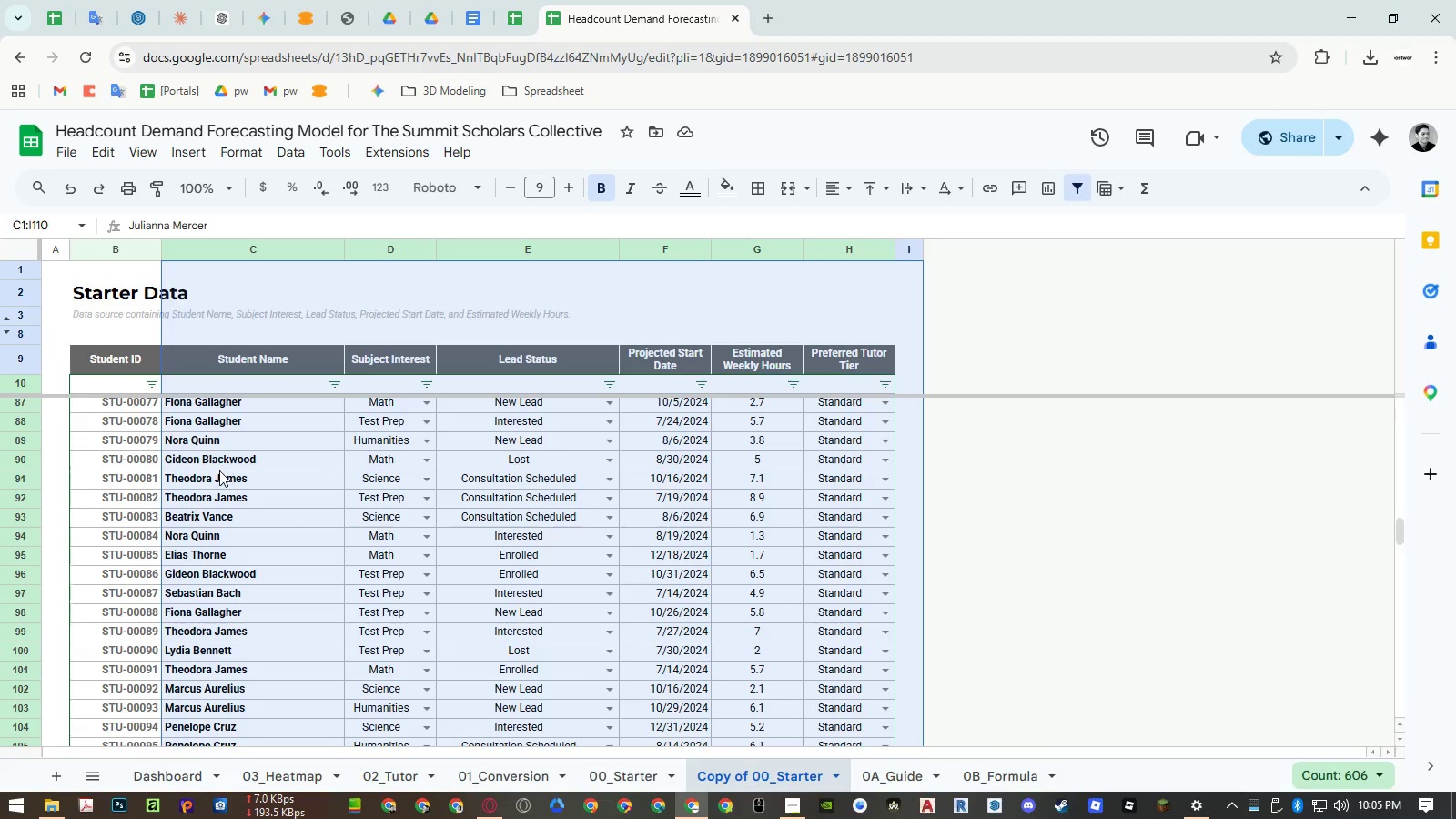 
left_click_drag(start_coordinate=[220, 480], to_coordinate=[816, 663])
 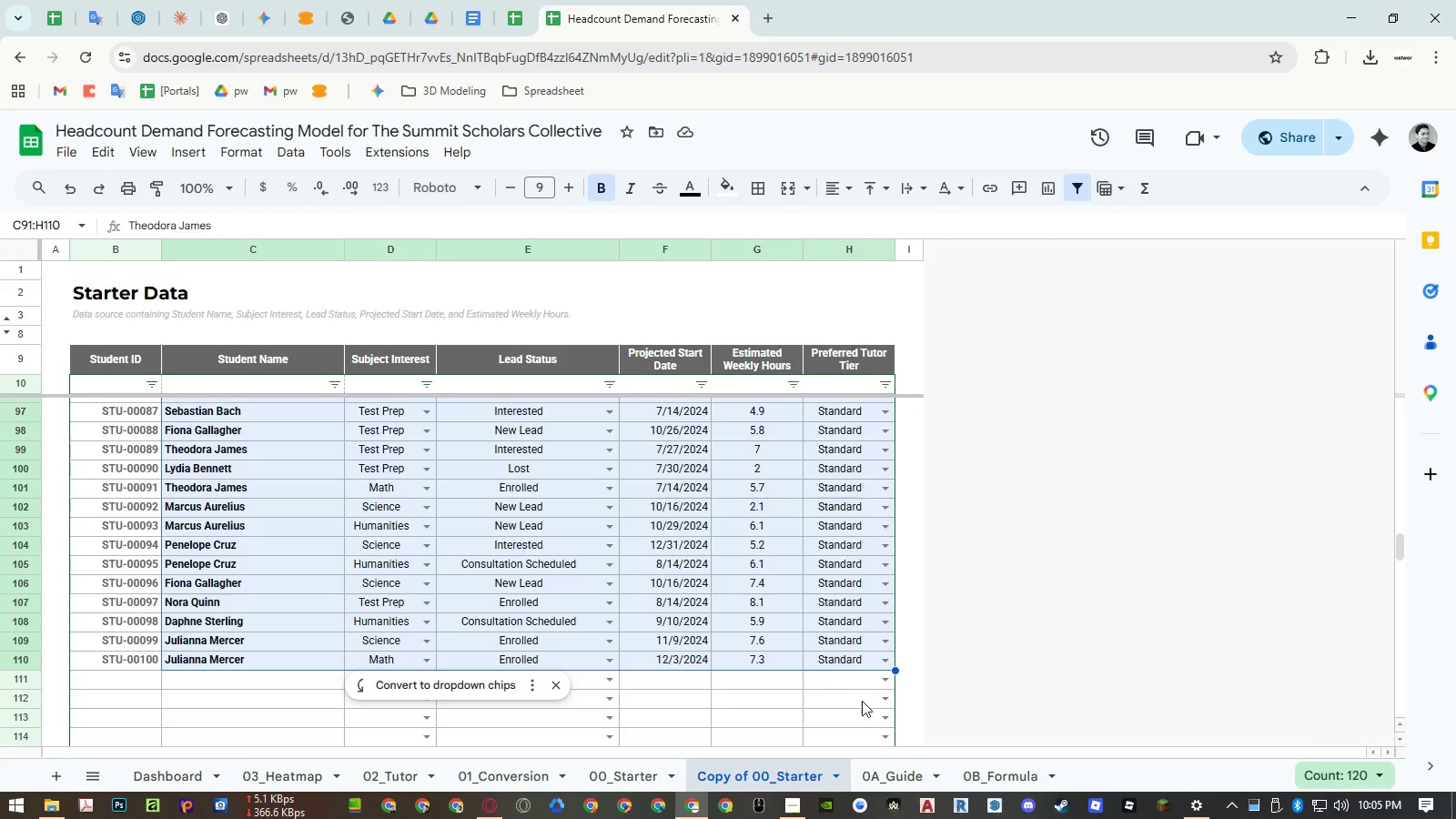 
scroll: coordinate [223, 502], scroll_direction: down, amount: 2.0
 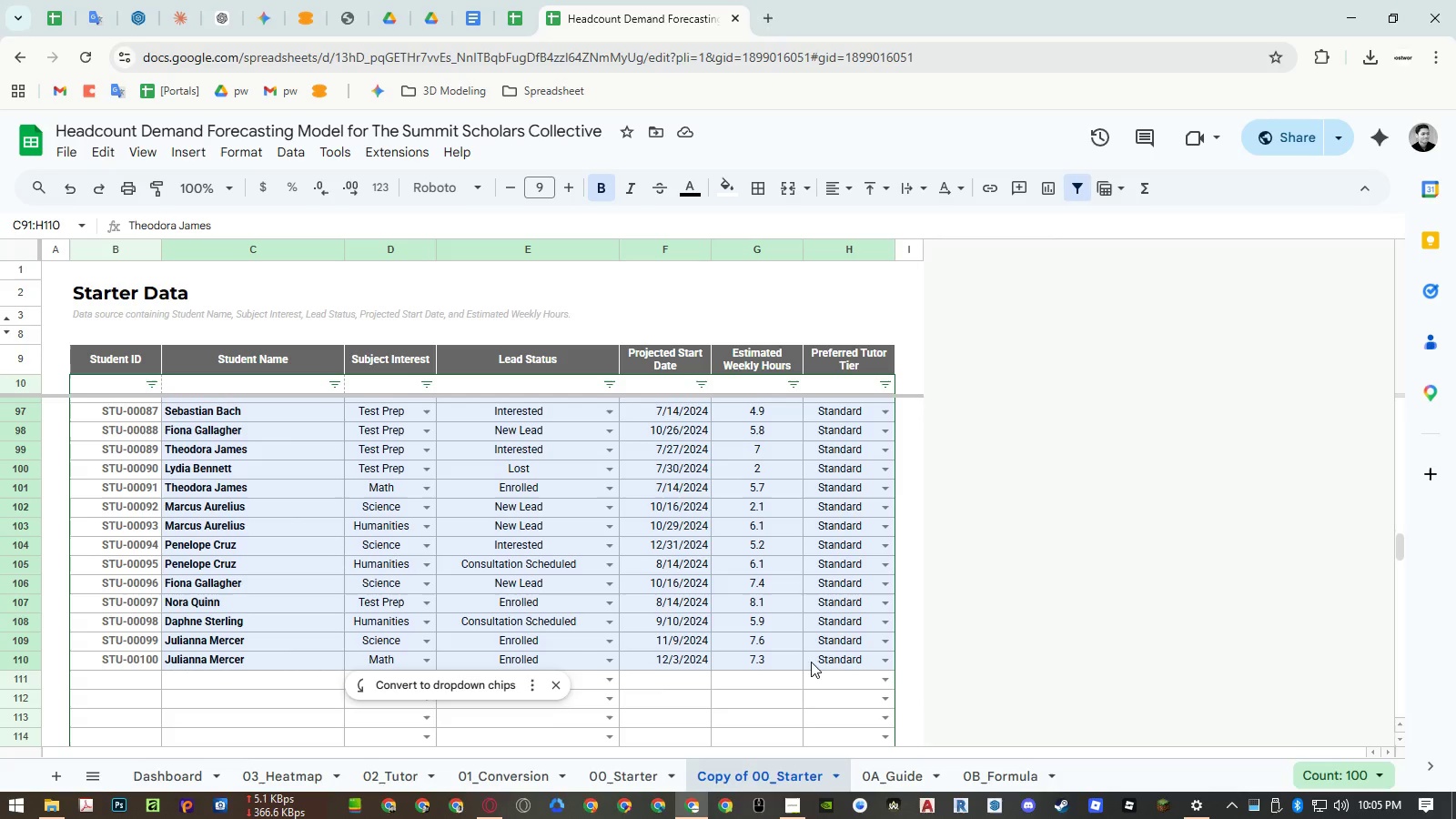 
key(Control+ControlLeft)
 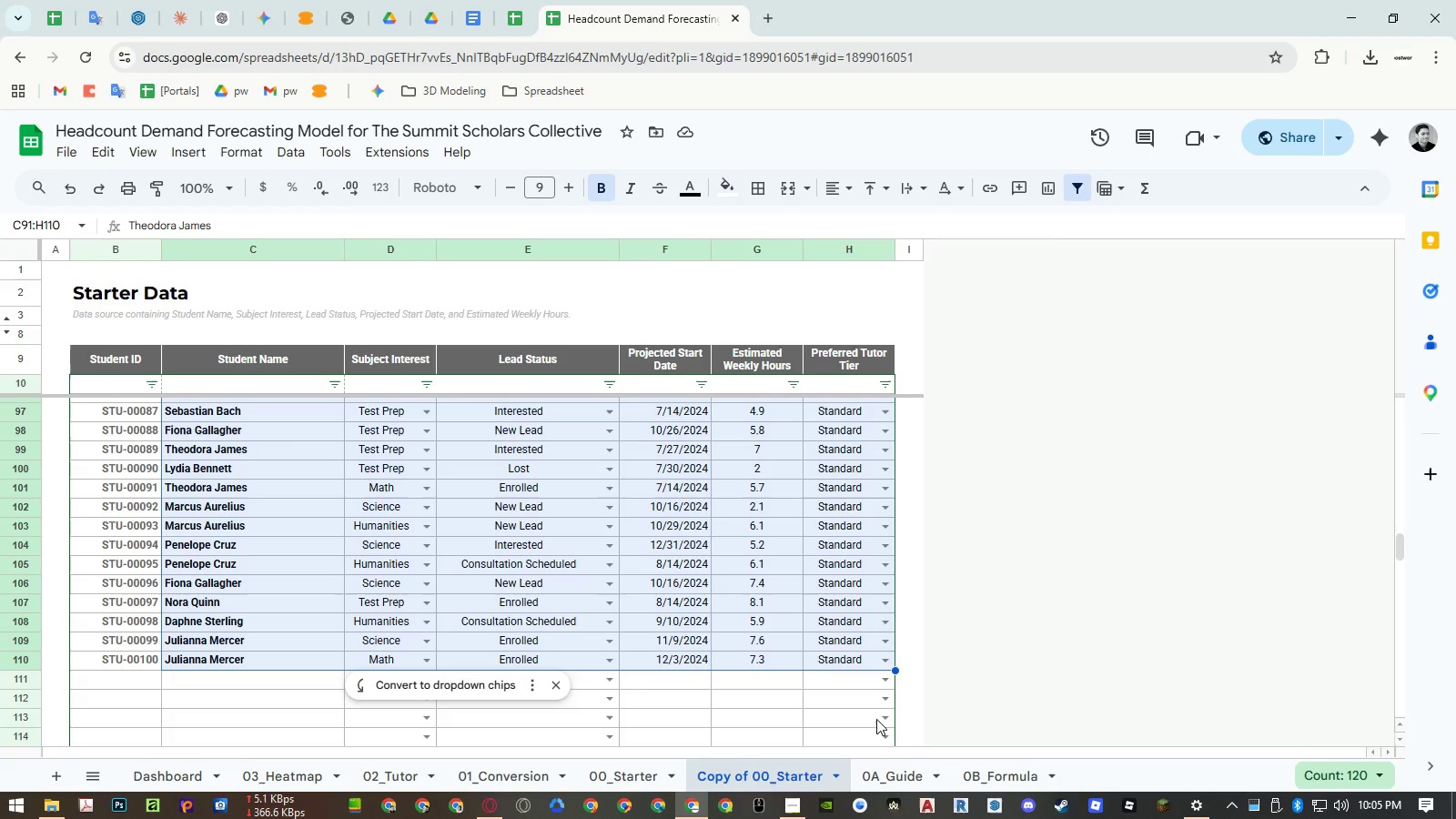 
key(Control+C)
 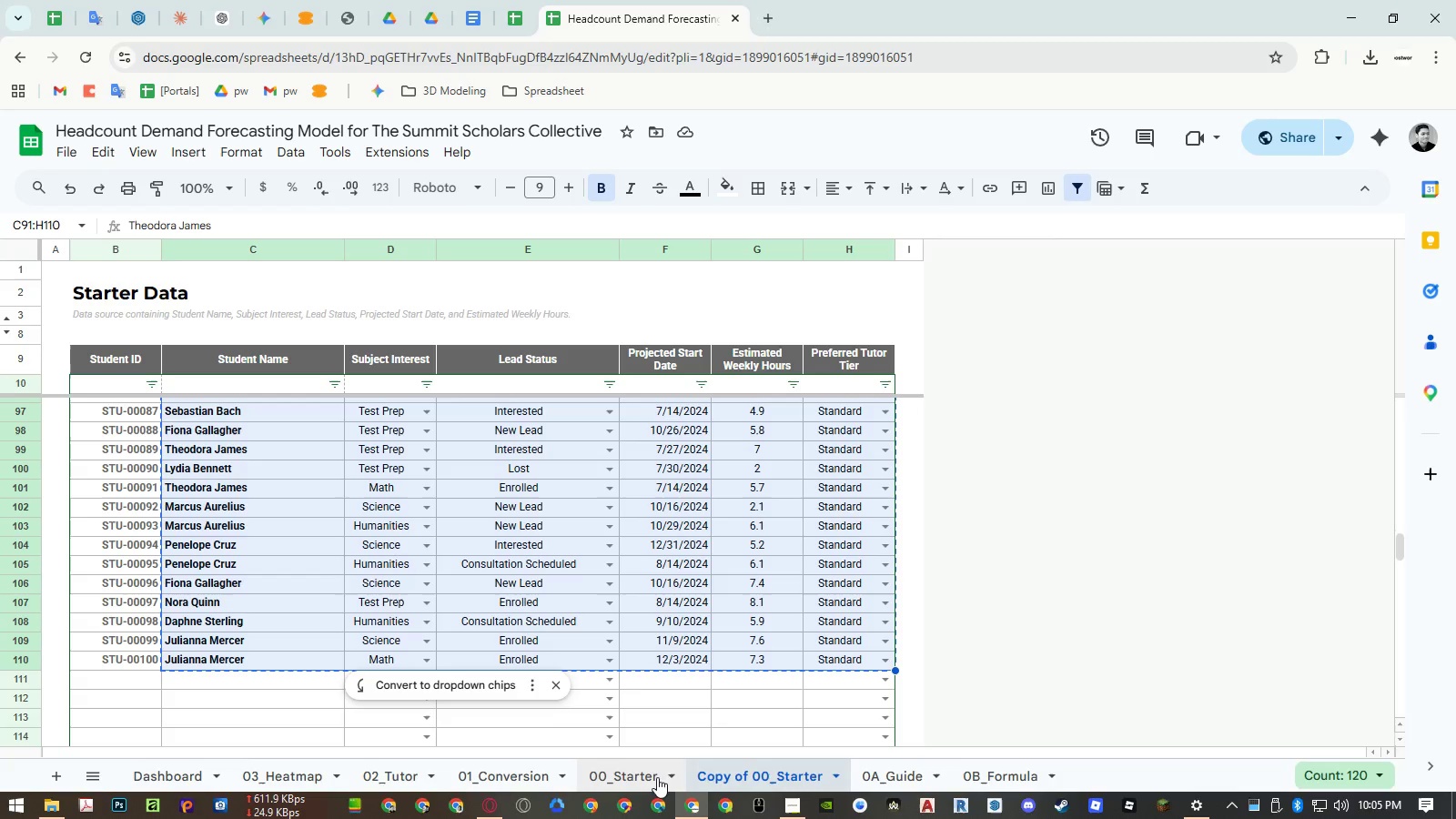 
left_click([656, 776])
 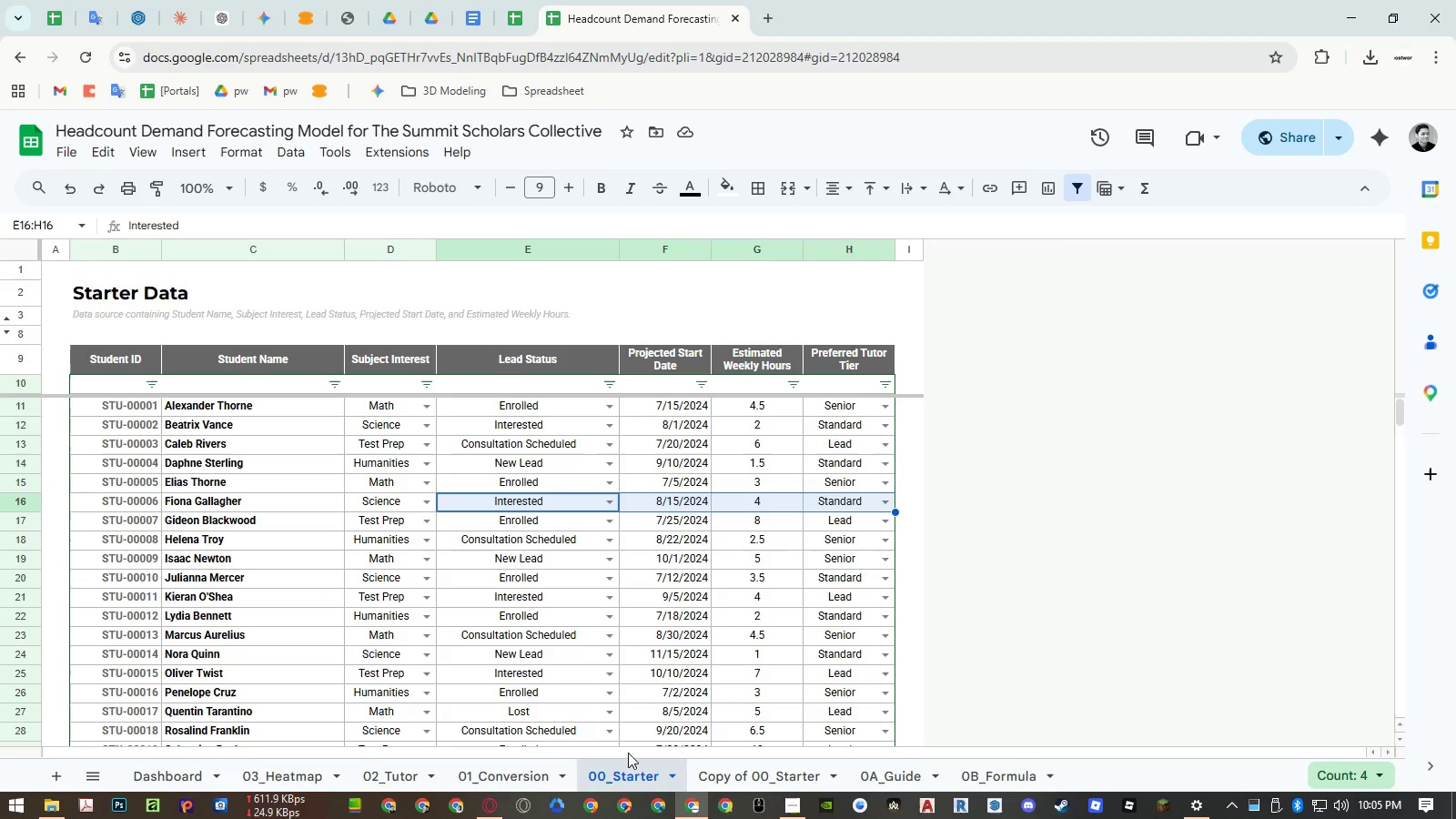 
scroll: coordinate [373, 652], scroll_direction: down, amount: 20.0
 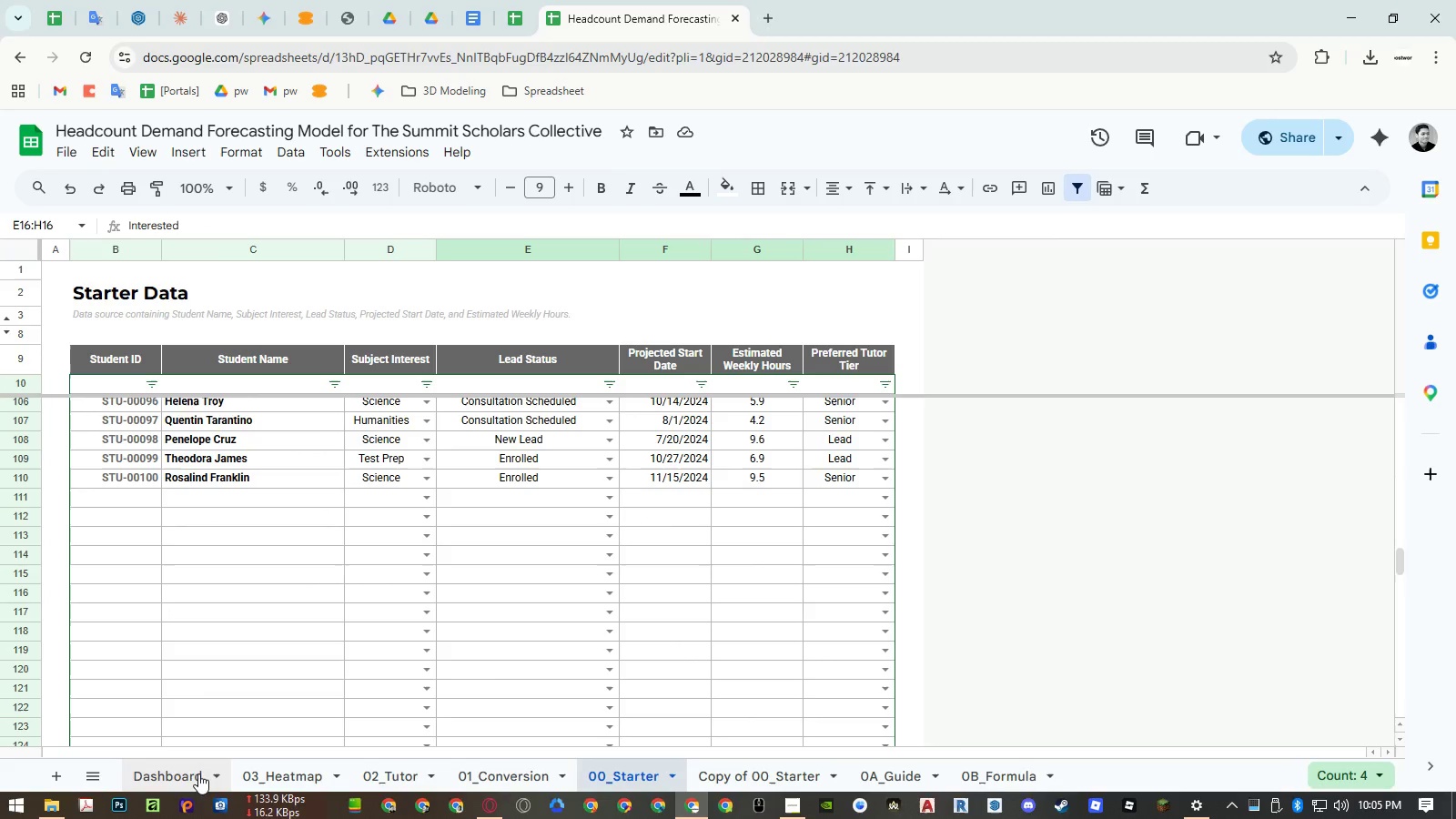 
left_click([192, 780])
 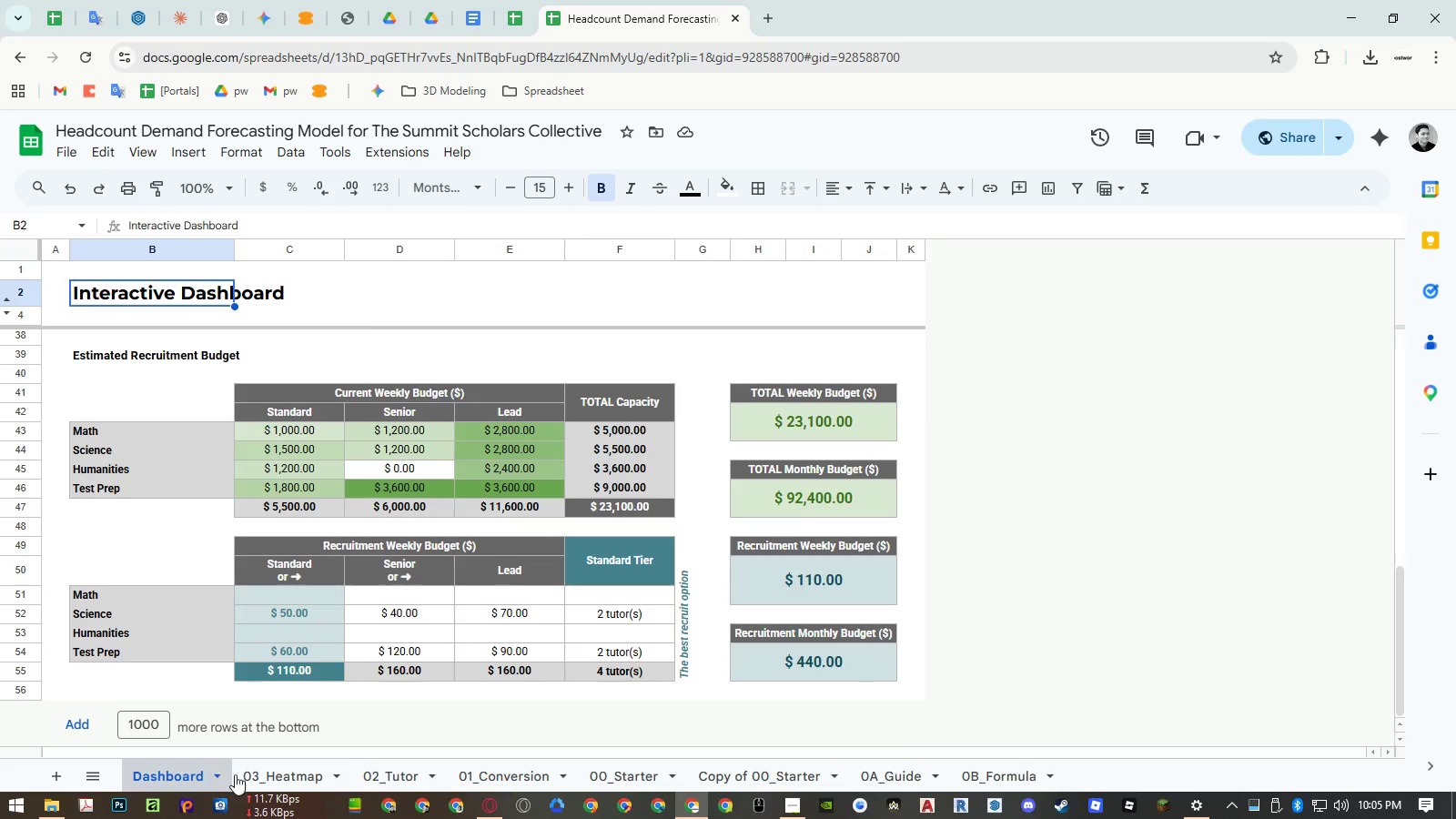 
scroll: coordinate [410, 682], scroll_direction: up, amount: 12.0
 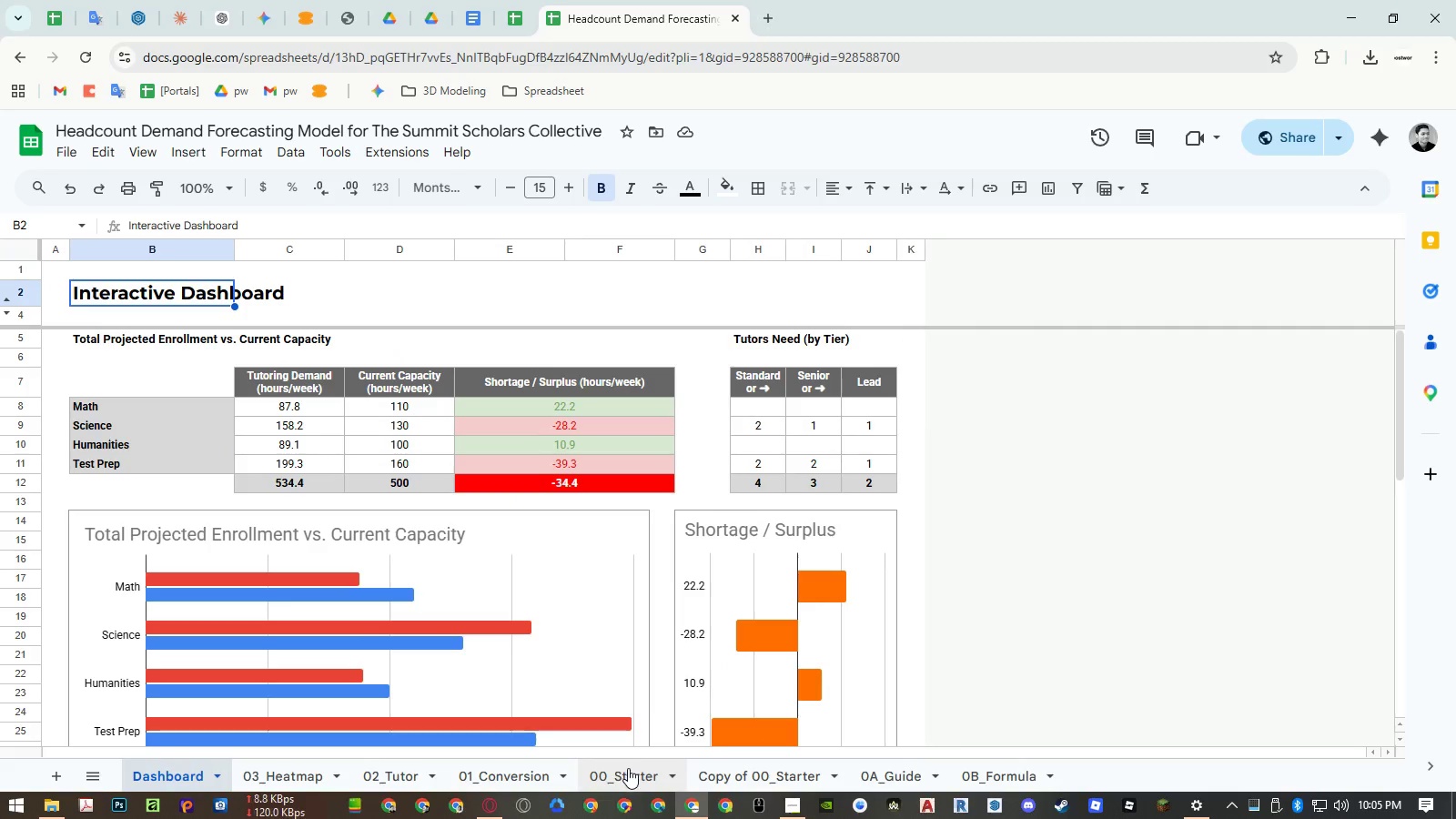 
left_click_drag(start_coordinate=[628, 768], to_coordinate=[207, 502])
 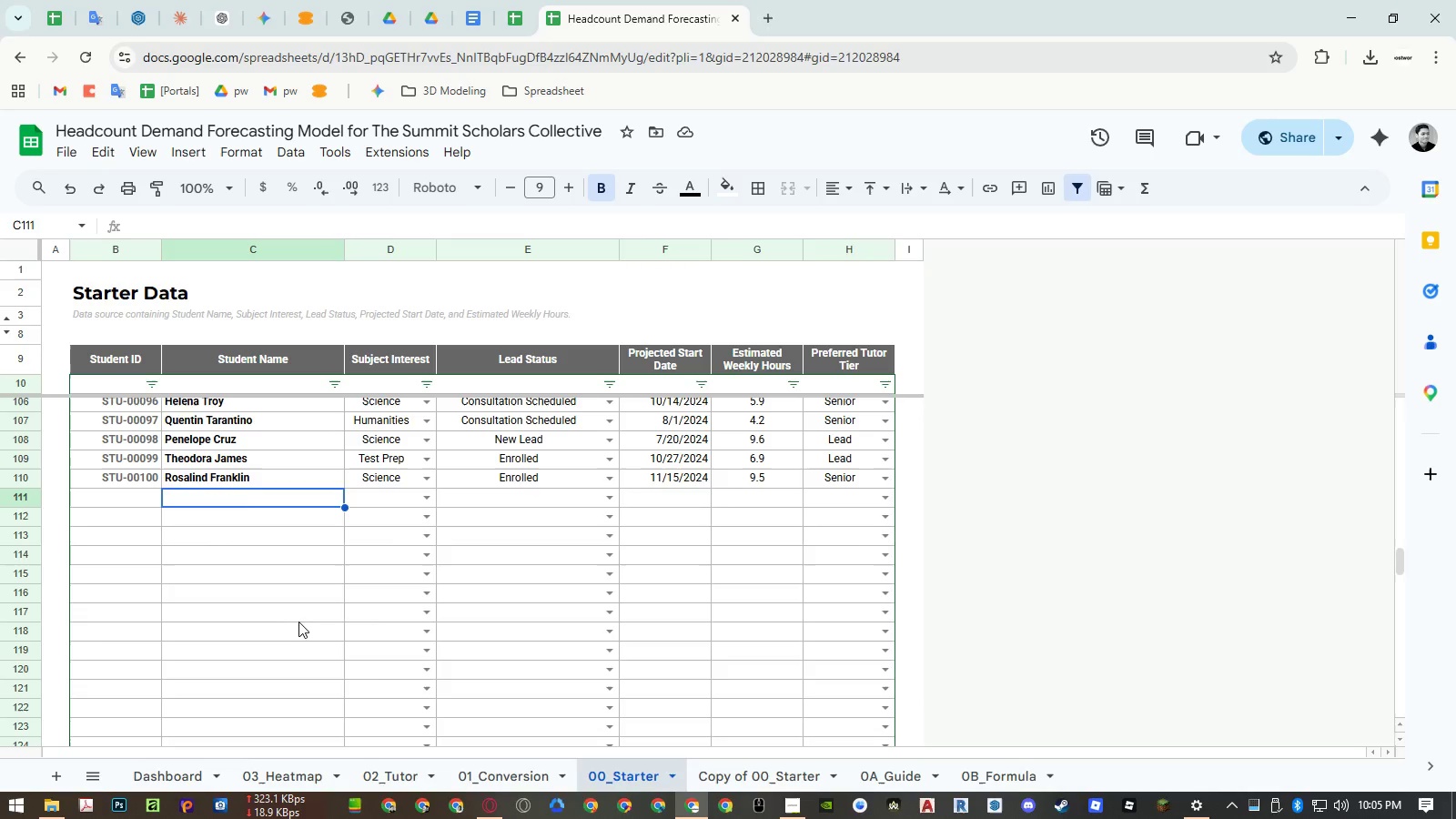 
left_click([207, 502])
 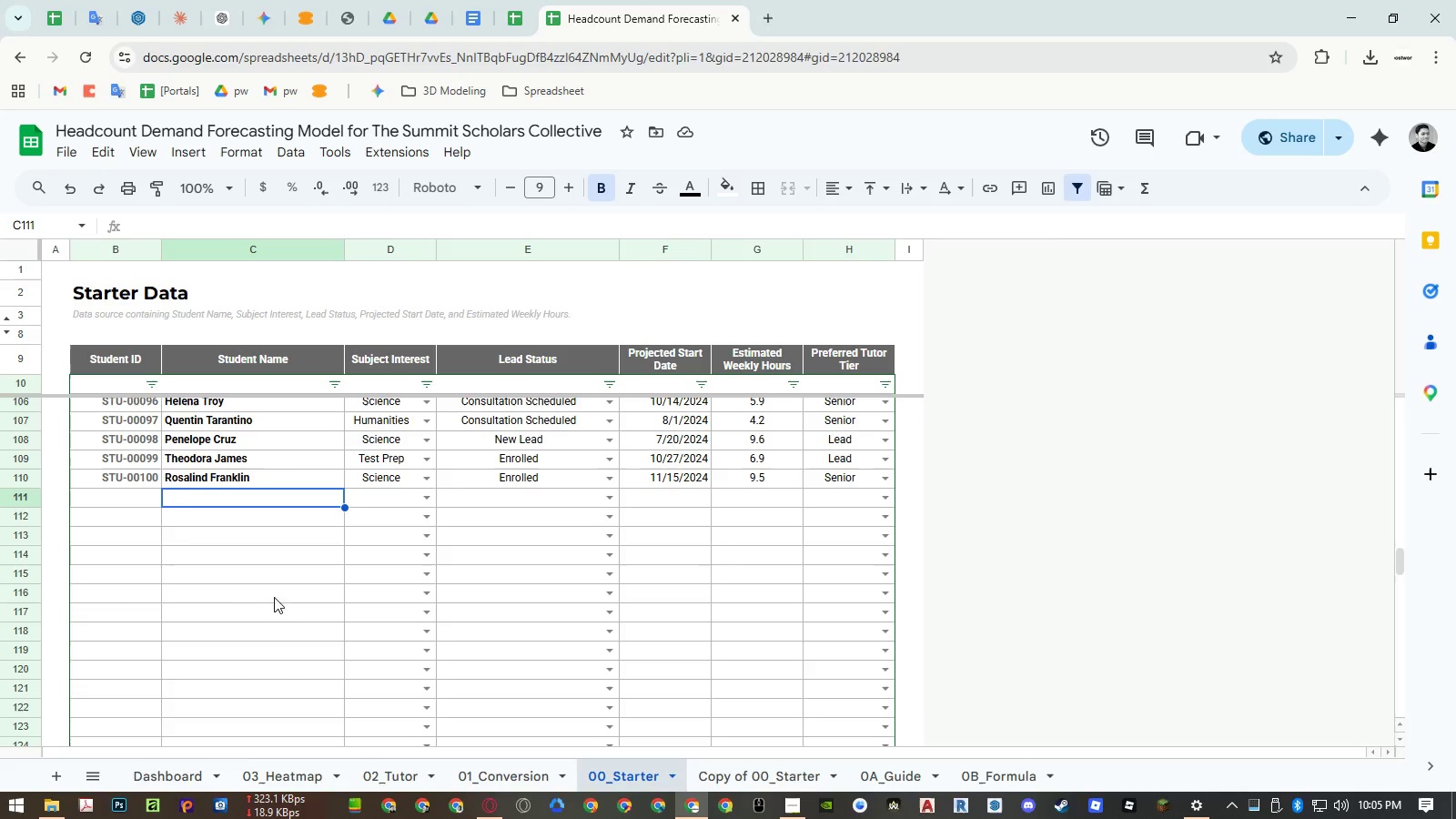 
key(Control+ControlLeft)
 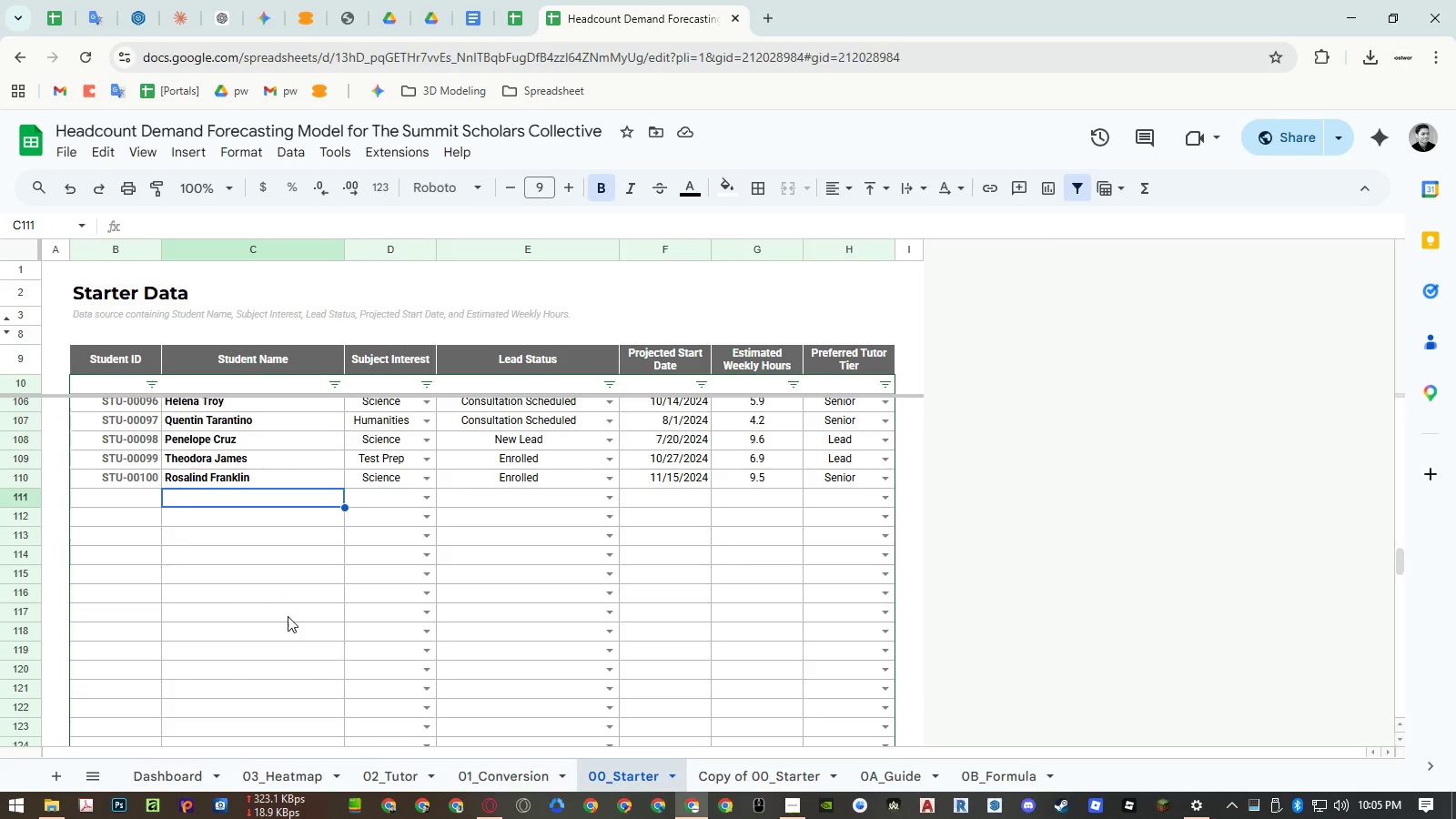 
key(Control+Shift+ShiftLeft)
 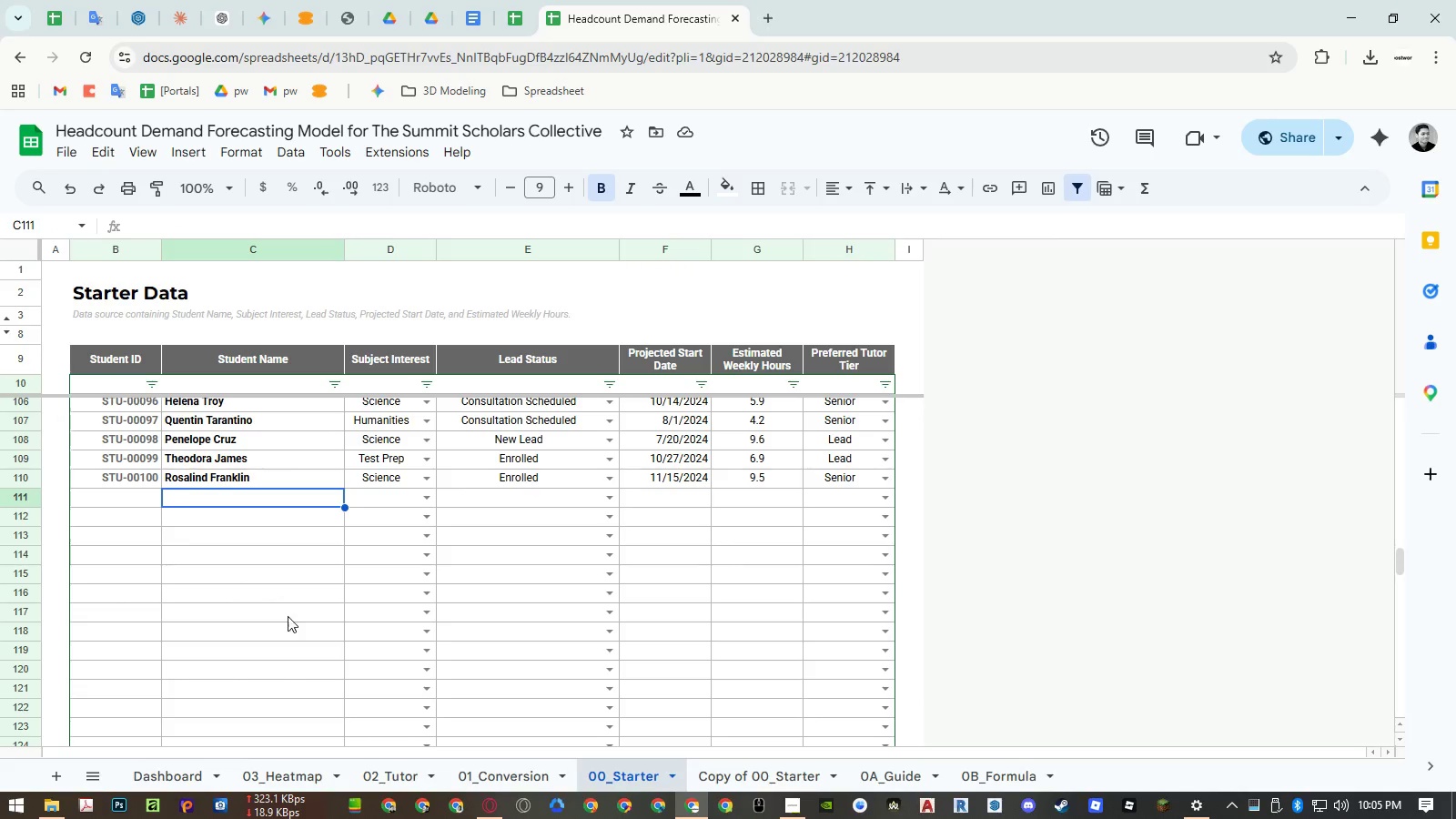 
key(Control+Shift+V)
 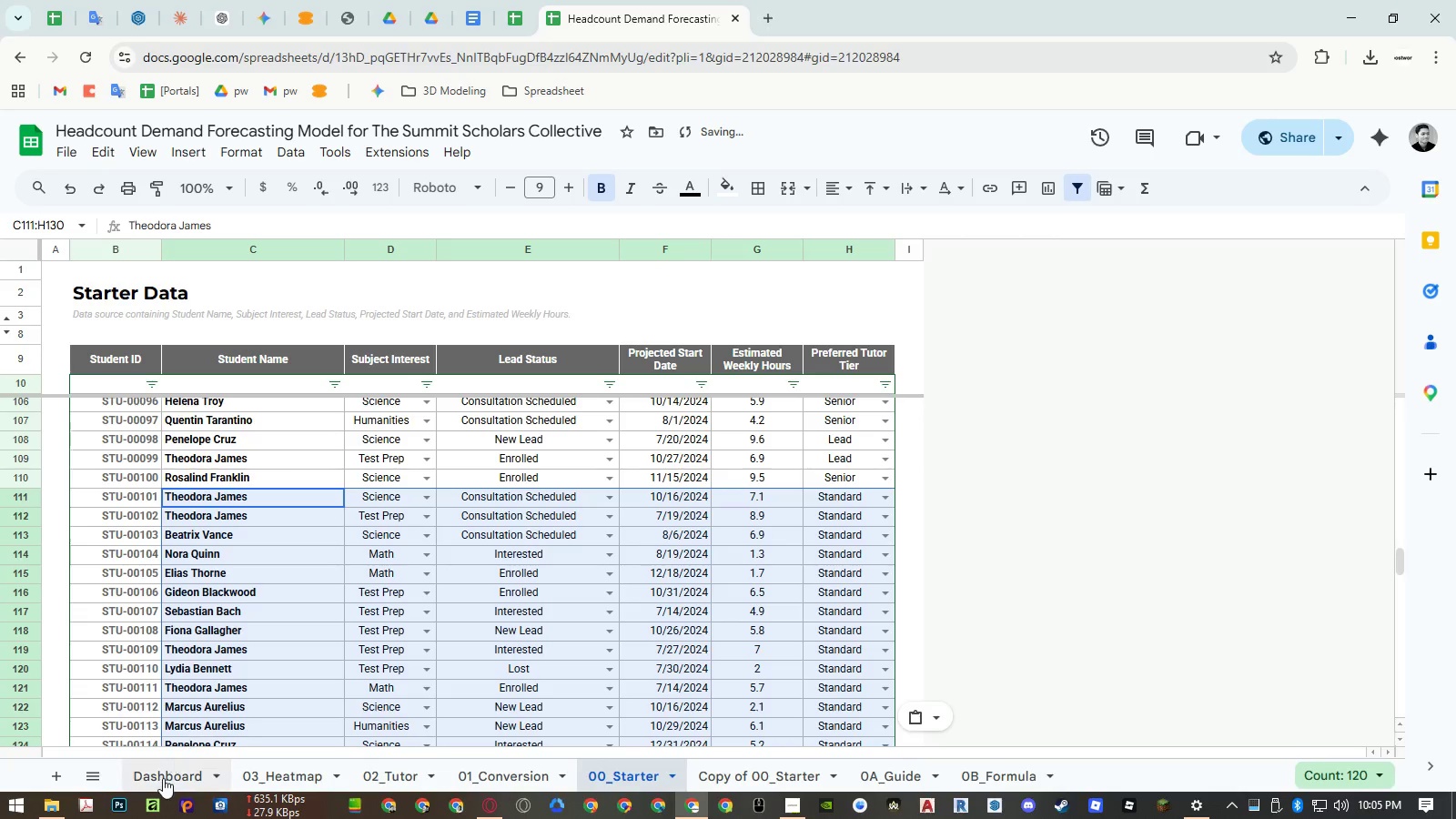 
left_click([162, 781])
 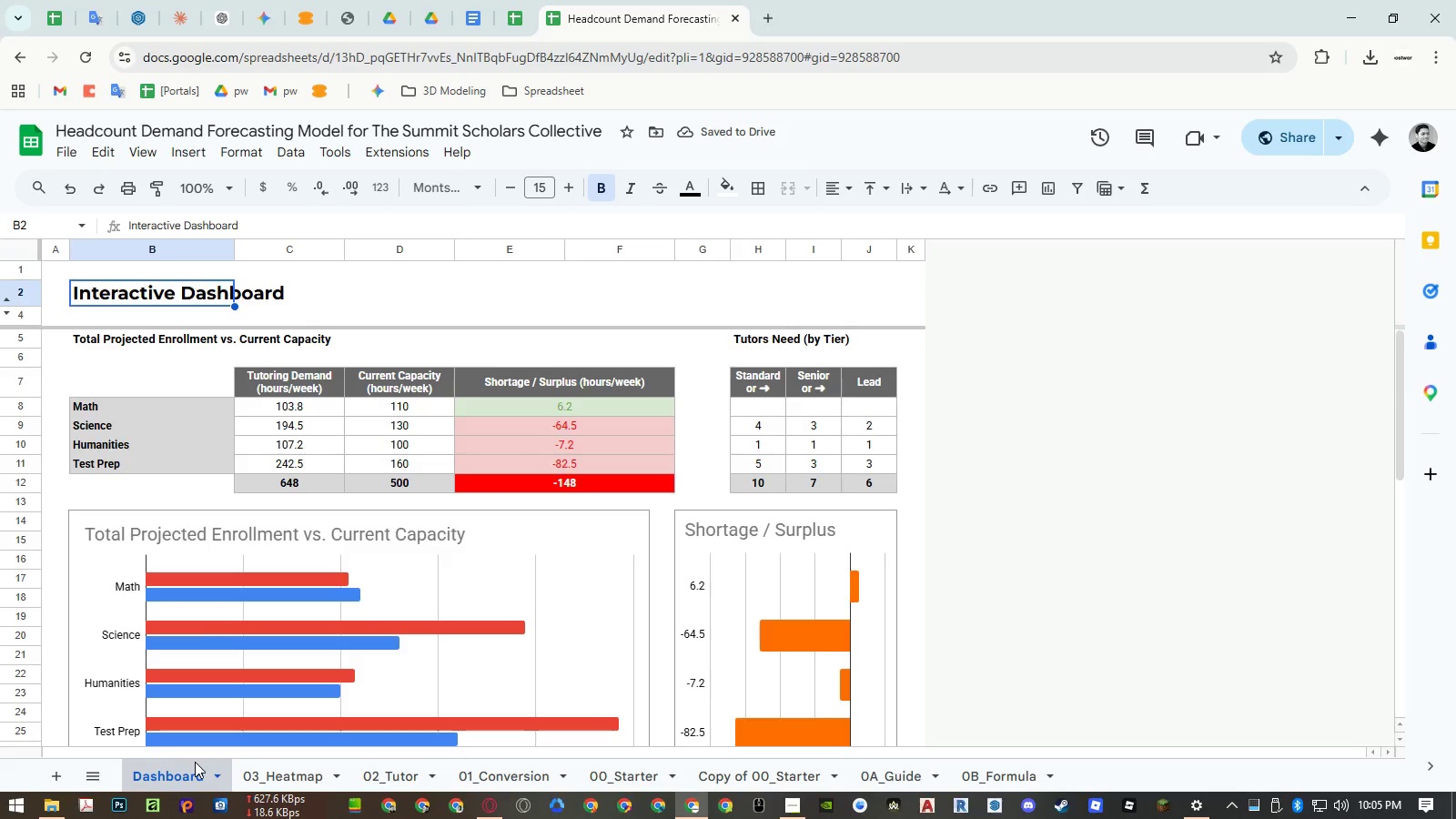 
key(Control+ControlLeft)
 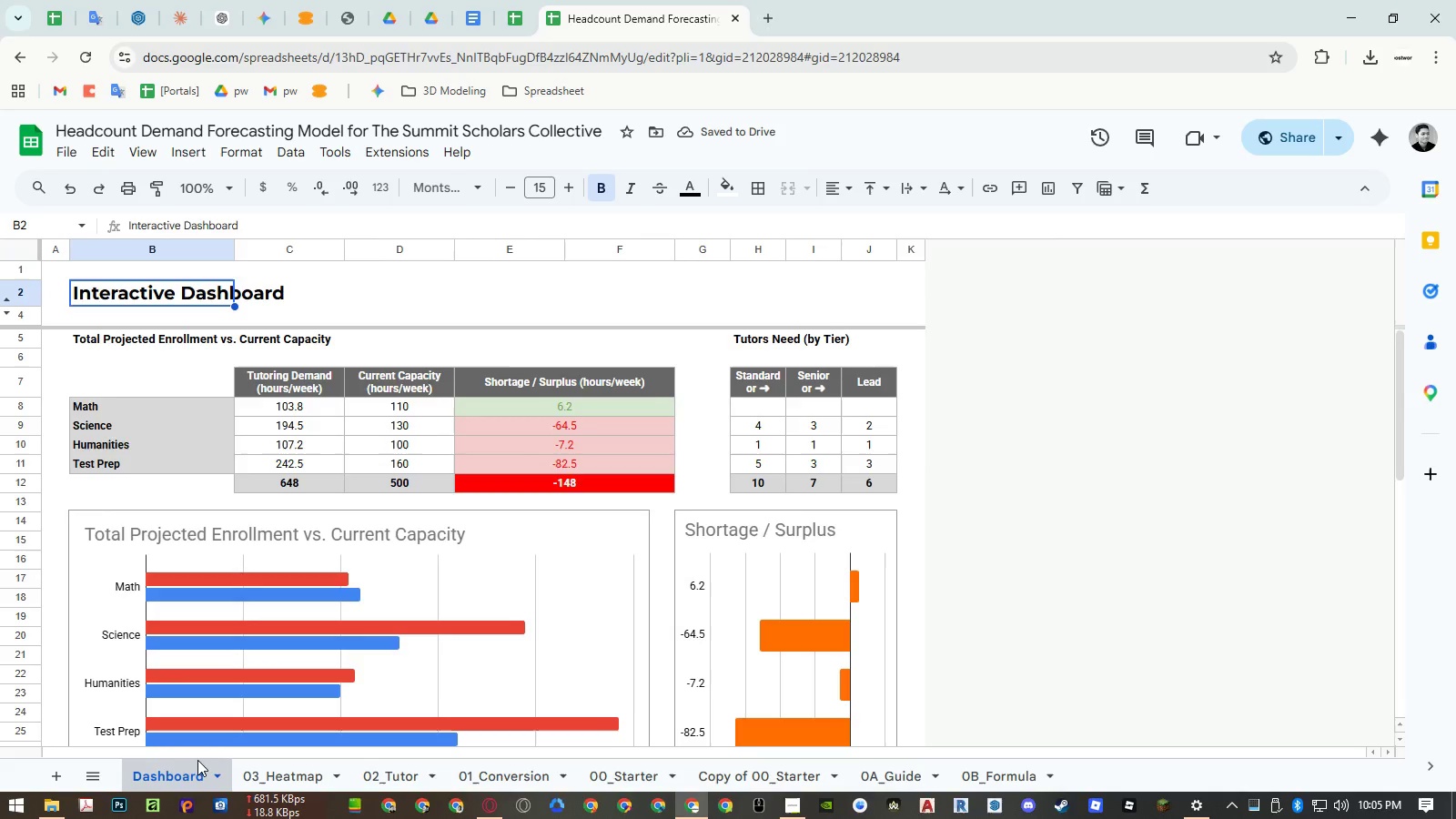 
key(Control+Z)
 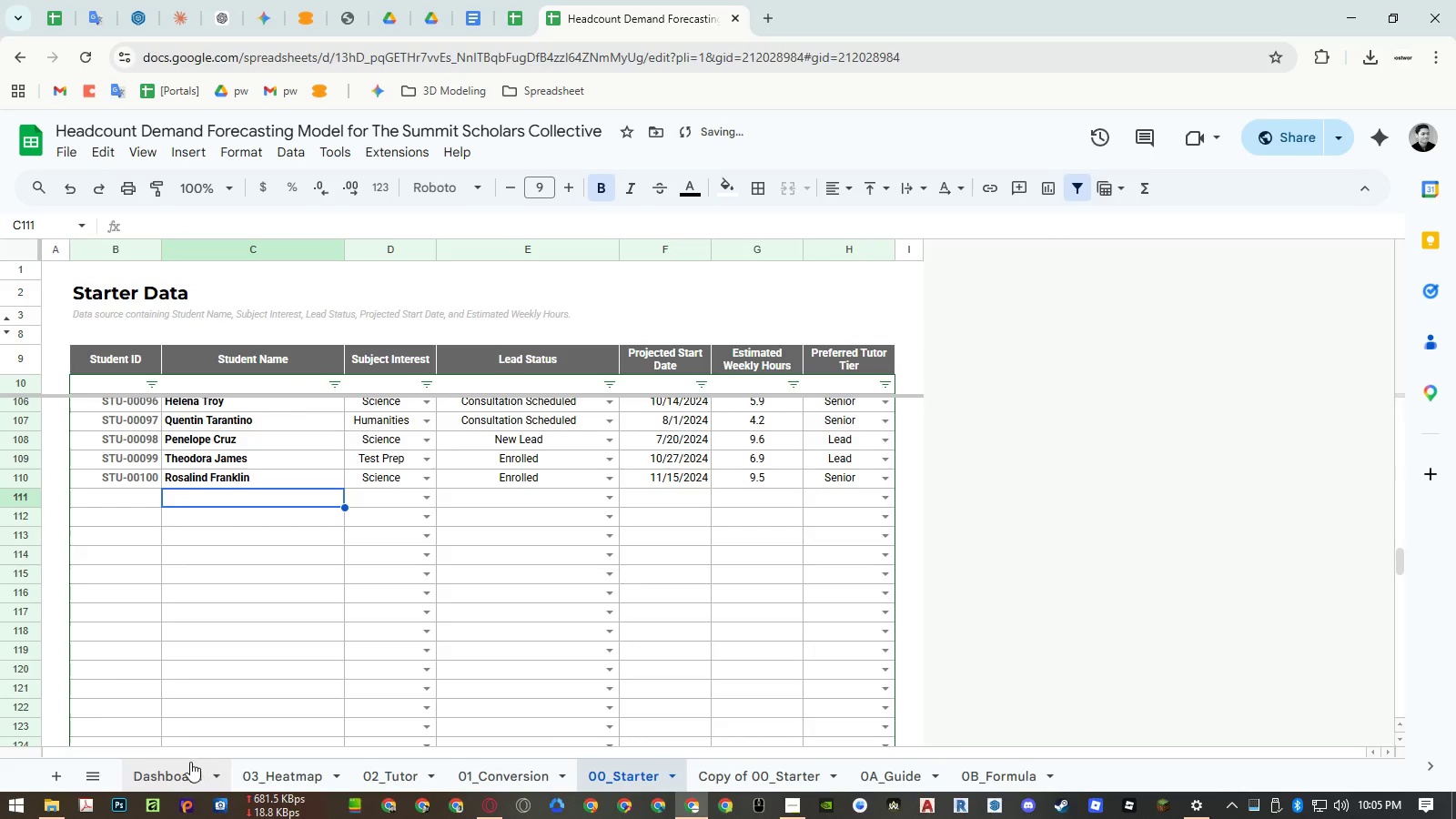 
left_click([183, 766])
 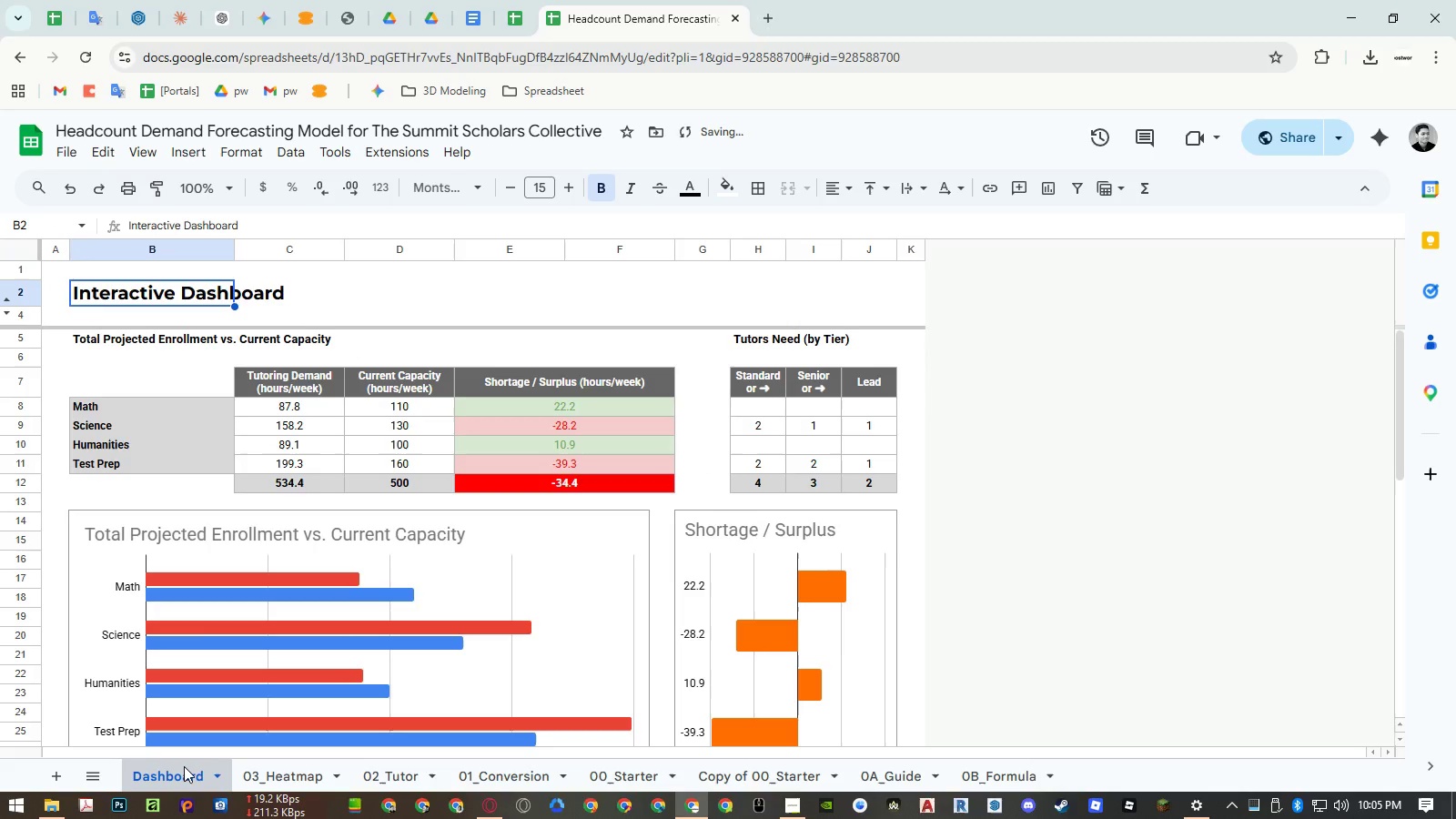 
hold_key(key=ControlLeft, duration=0.53)
 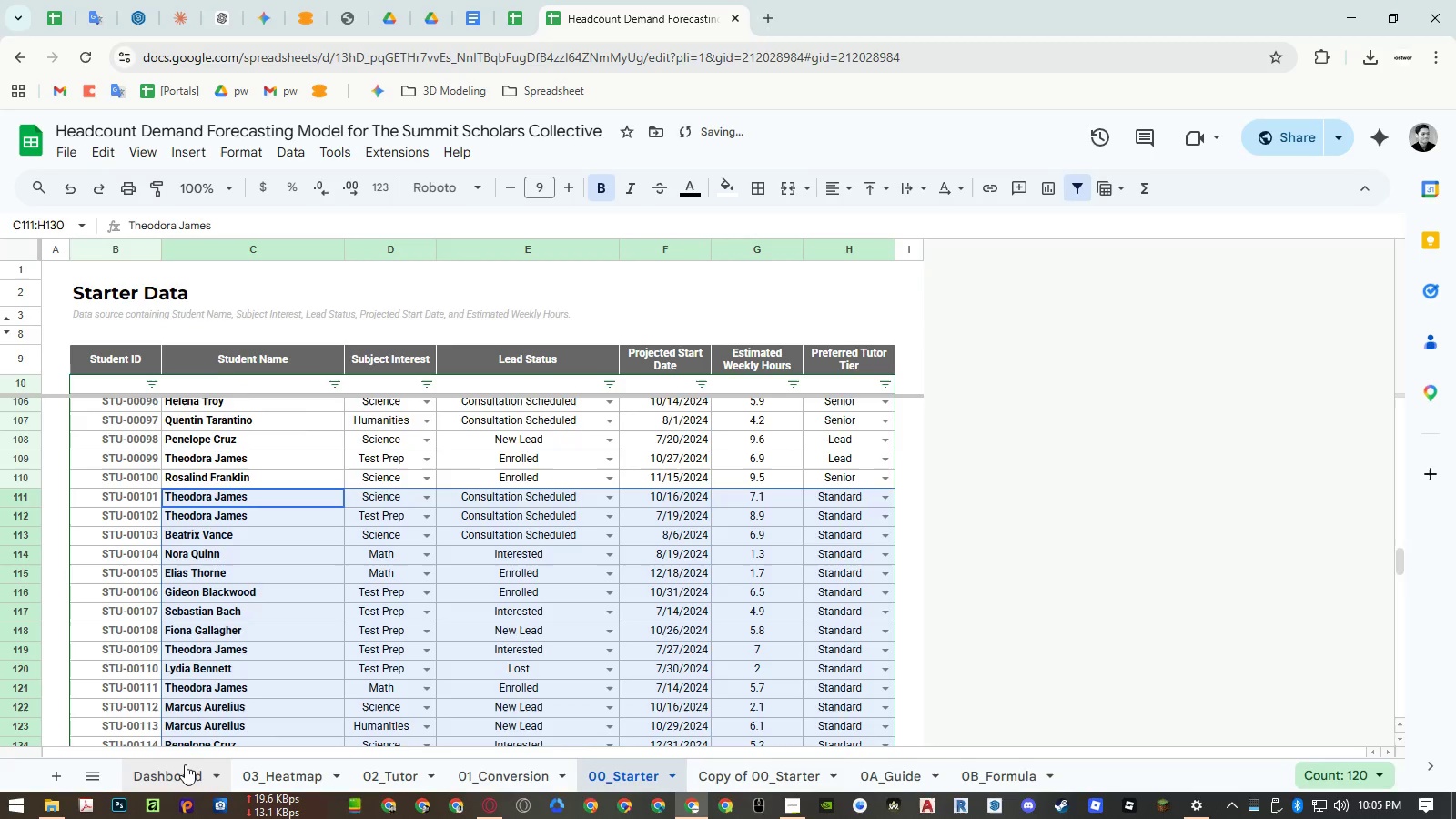 
key(Y)
 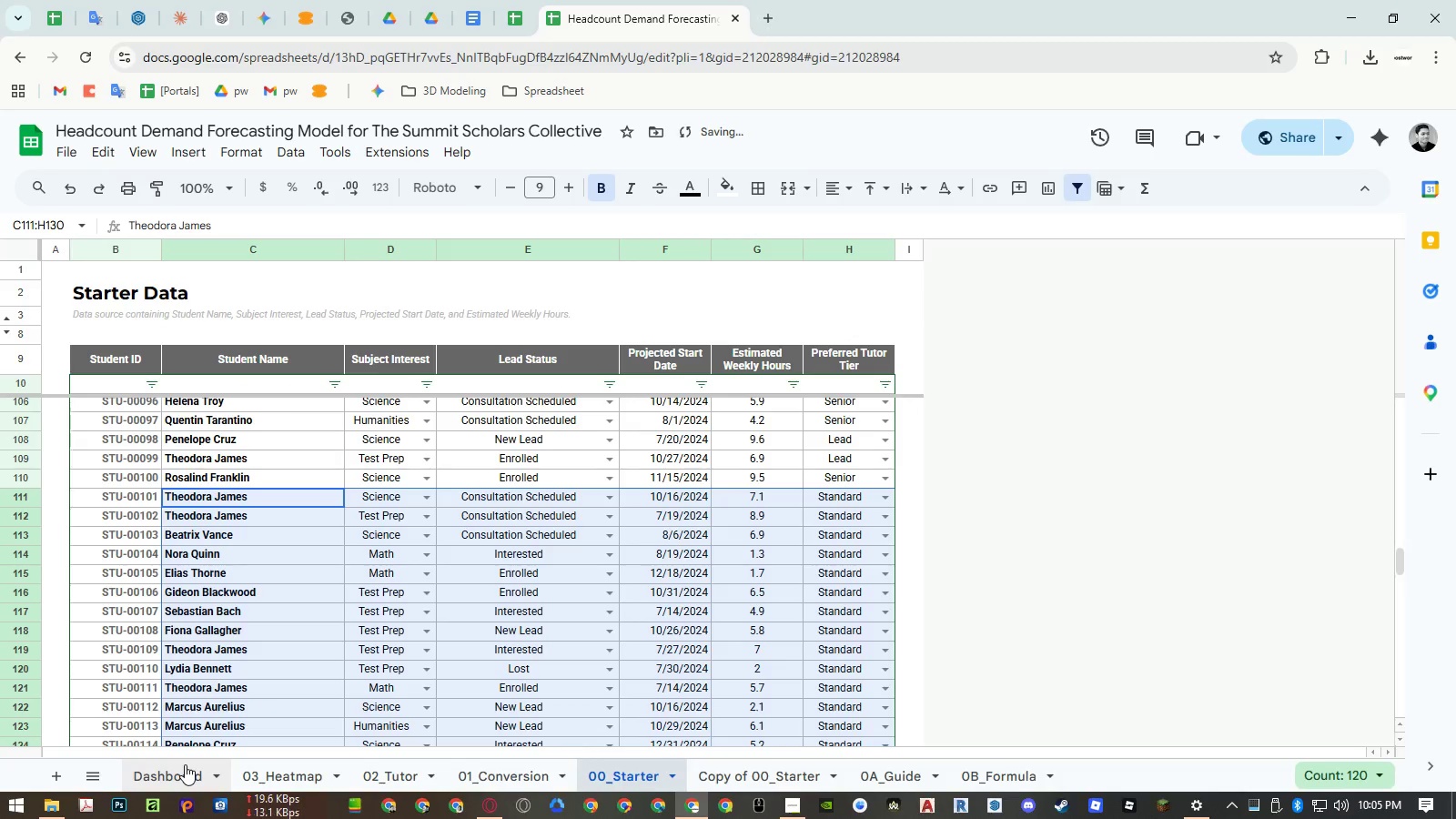 
left_click([185, 764])
 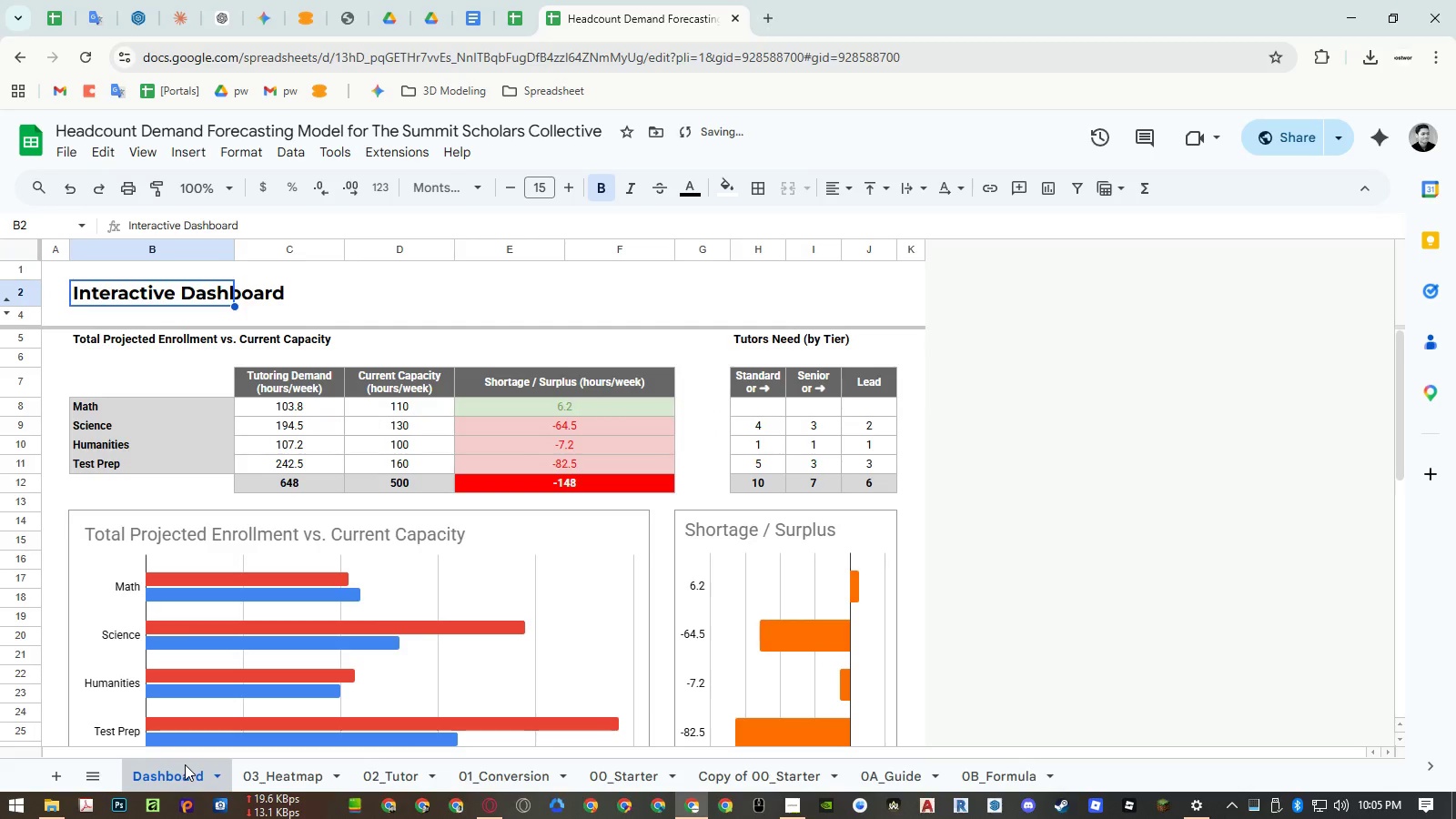 
hold_key(key=ControlLeft, duration=1.5)
 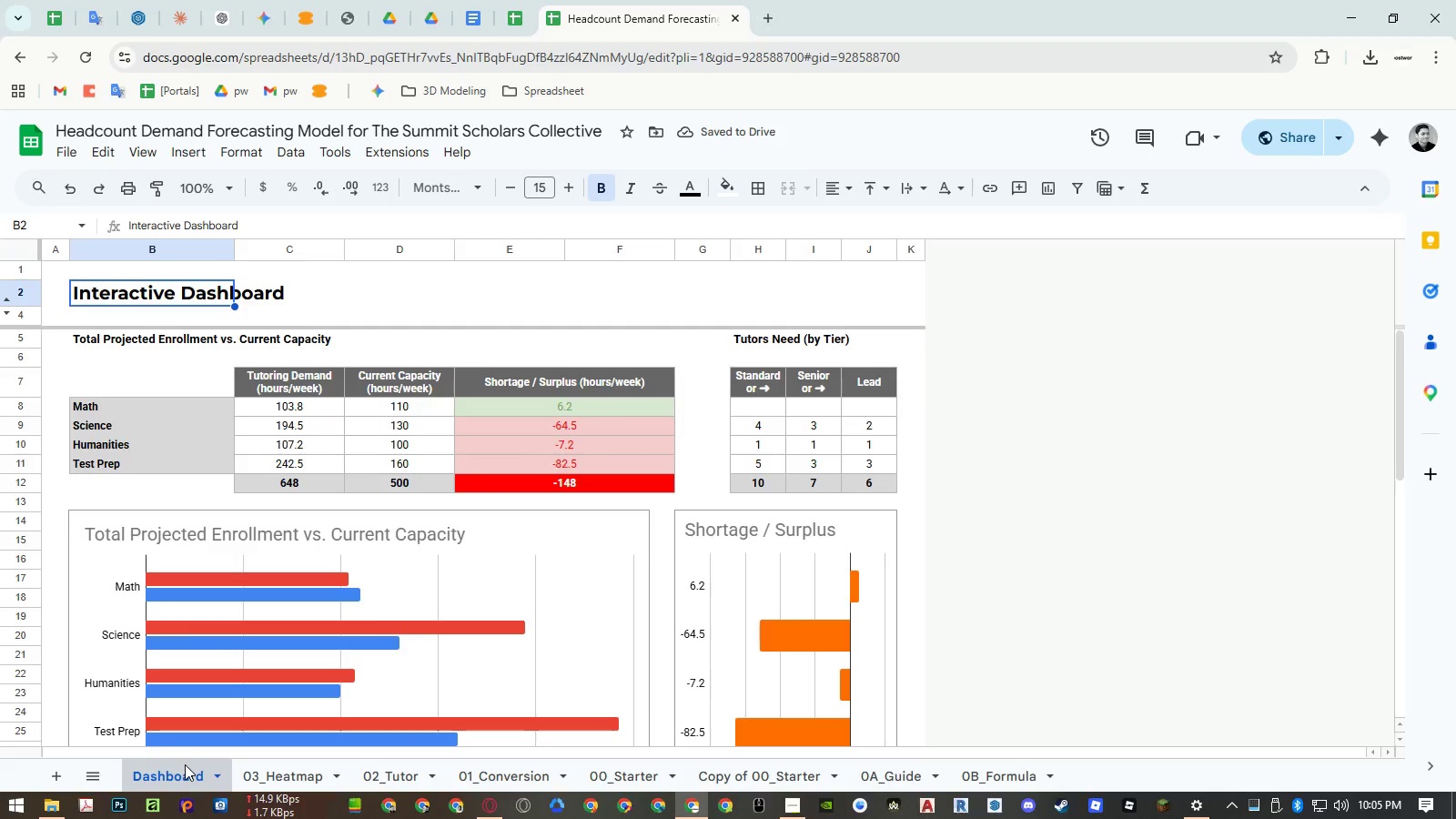 
hold_key(key=ControlLeft, duration=0.31)
 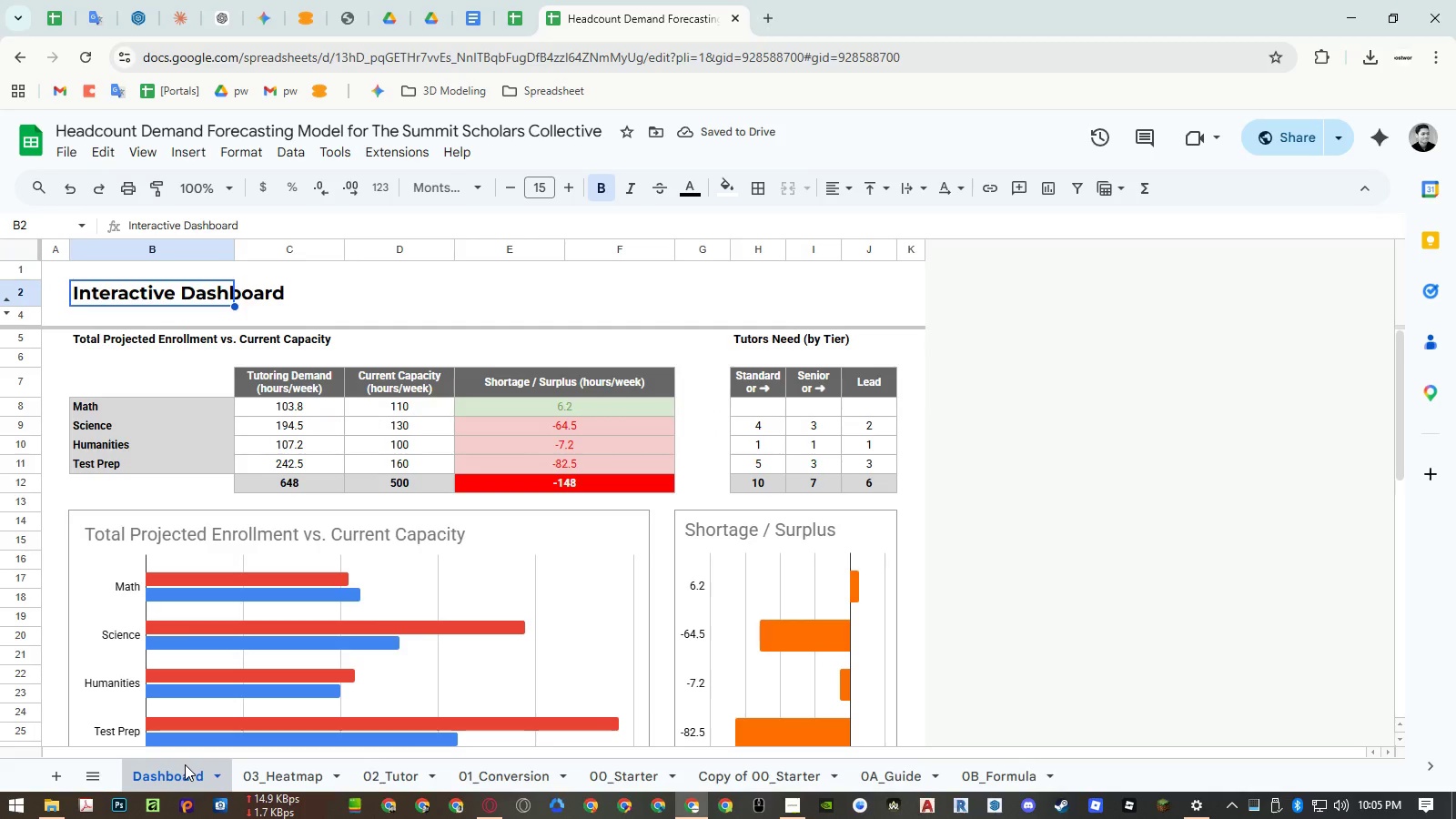 
key(Control+Z)
 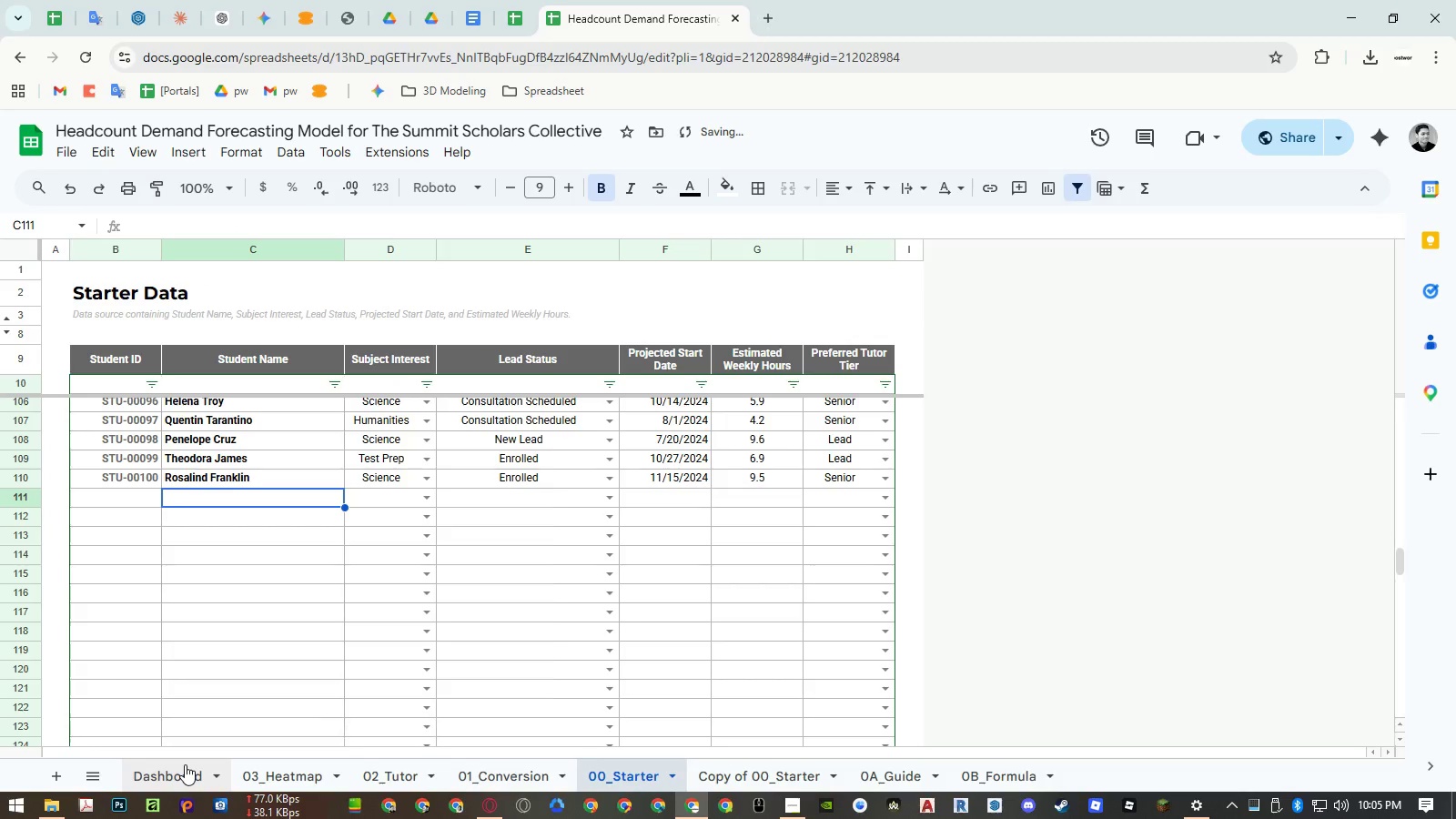 
left_click([185, 764])
 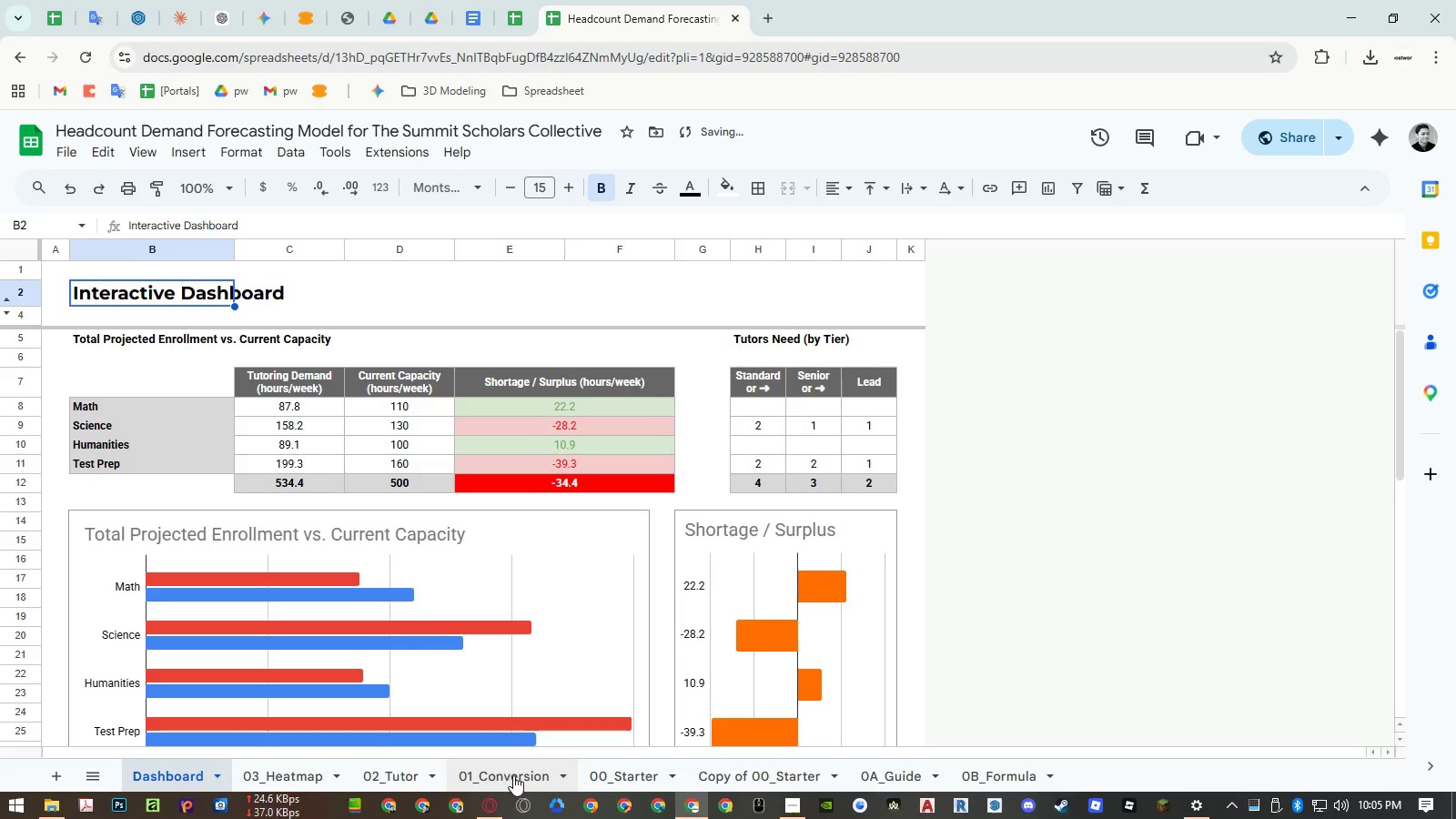 
left_click([618, 778])
 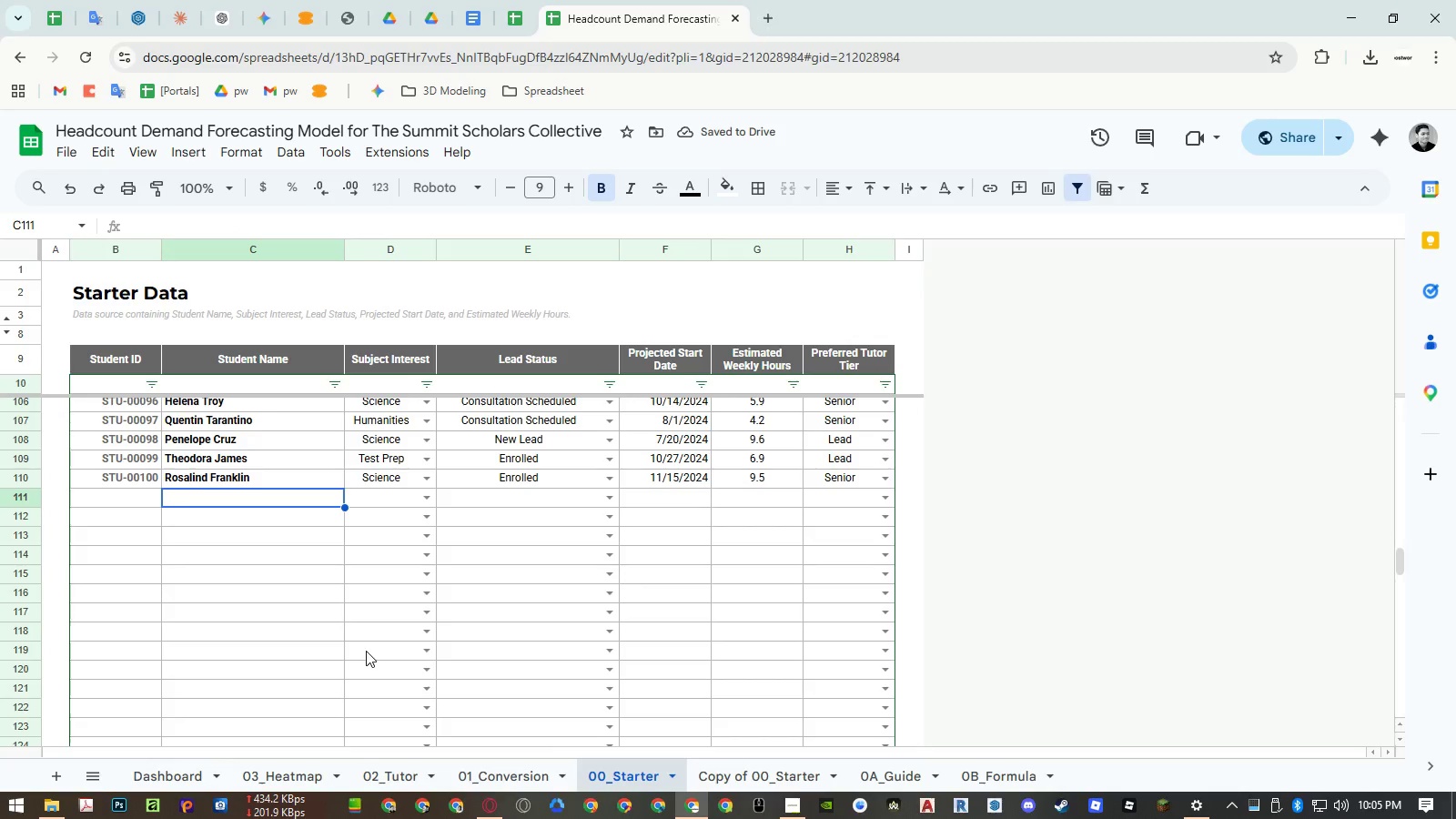 
key(Control+Z)
 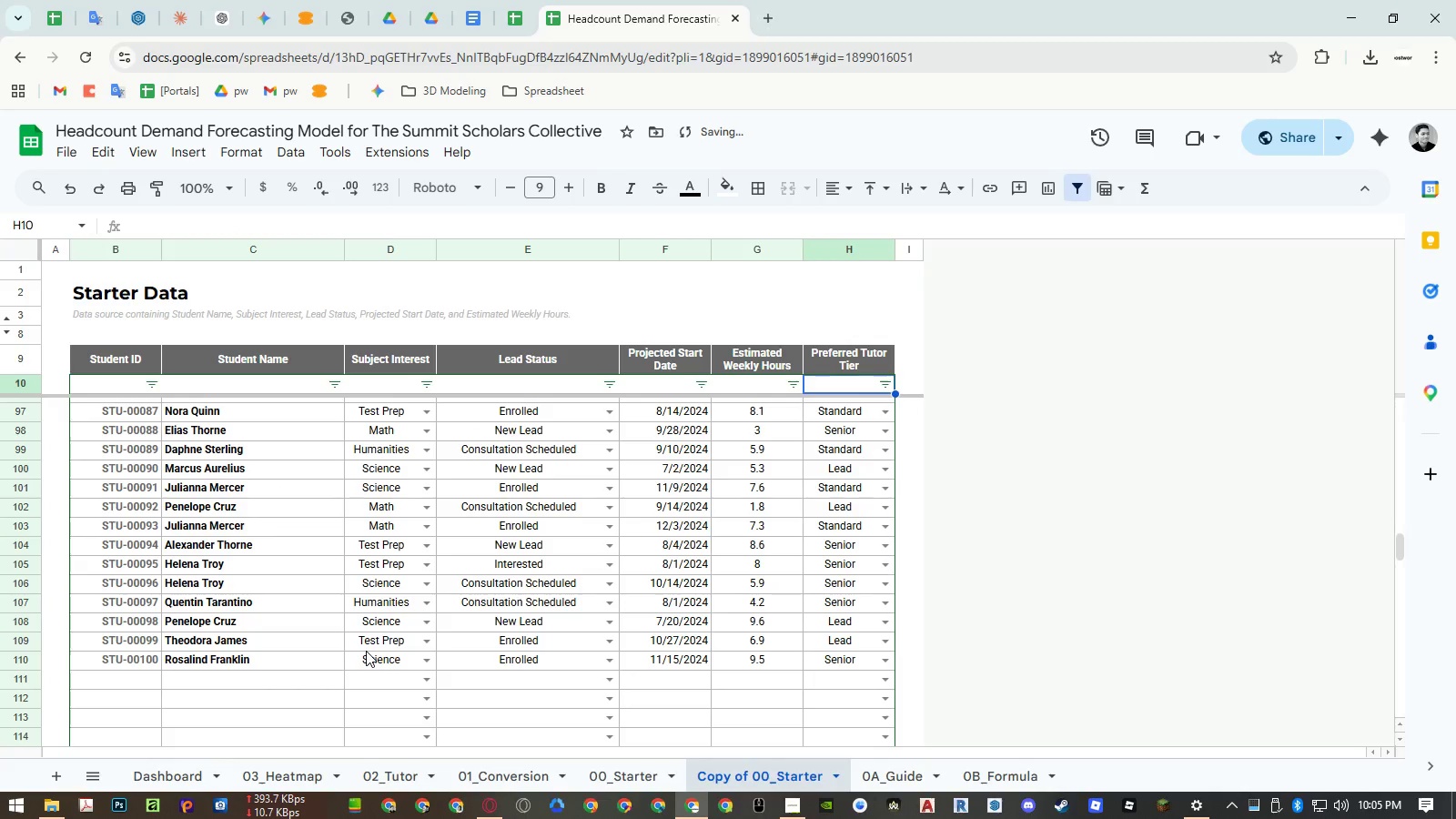 
key(Control+Z)
 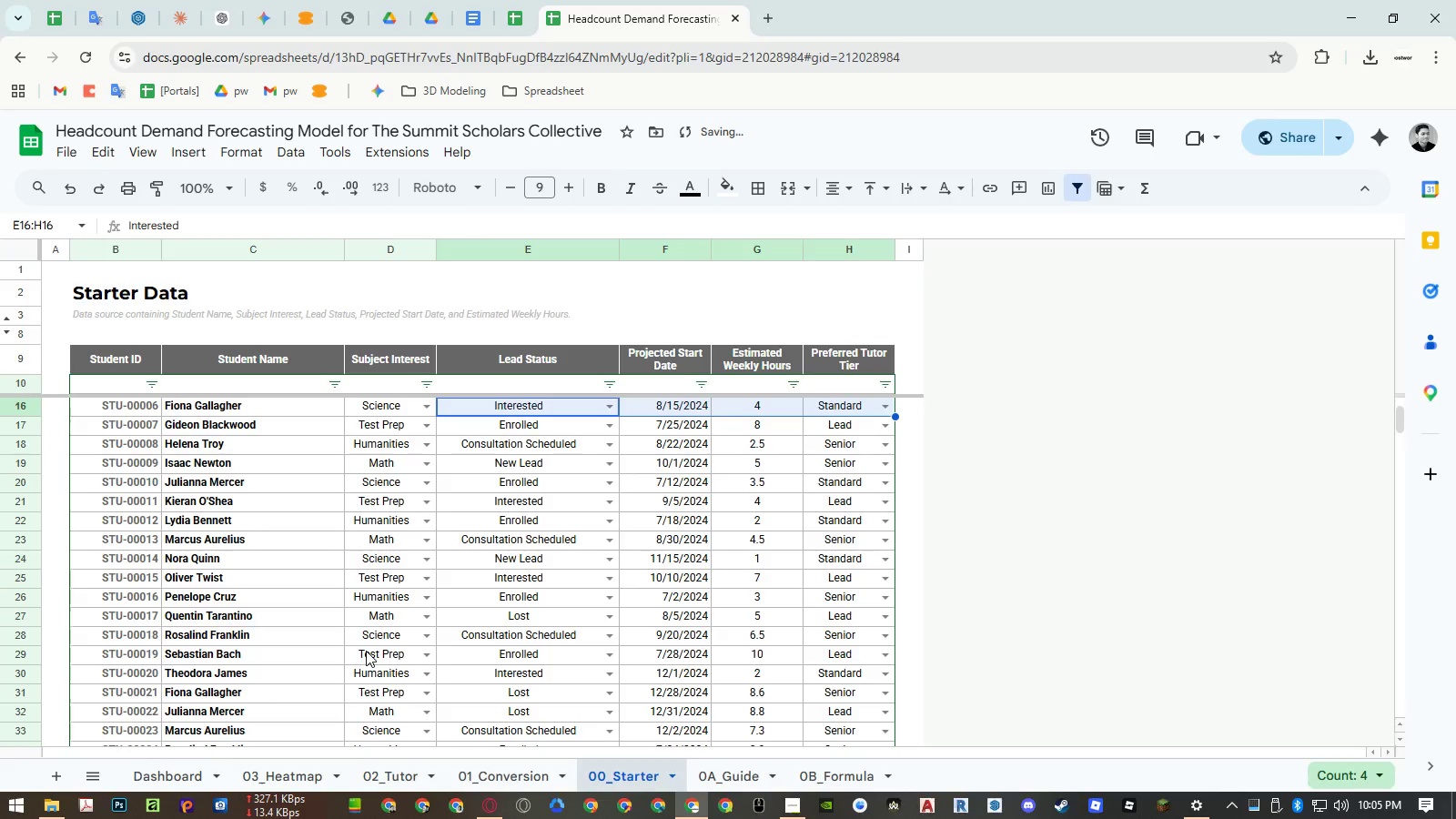 
key(Control+Y)
 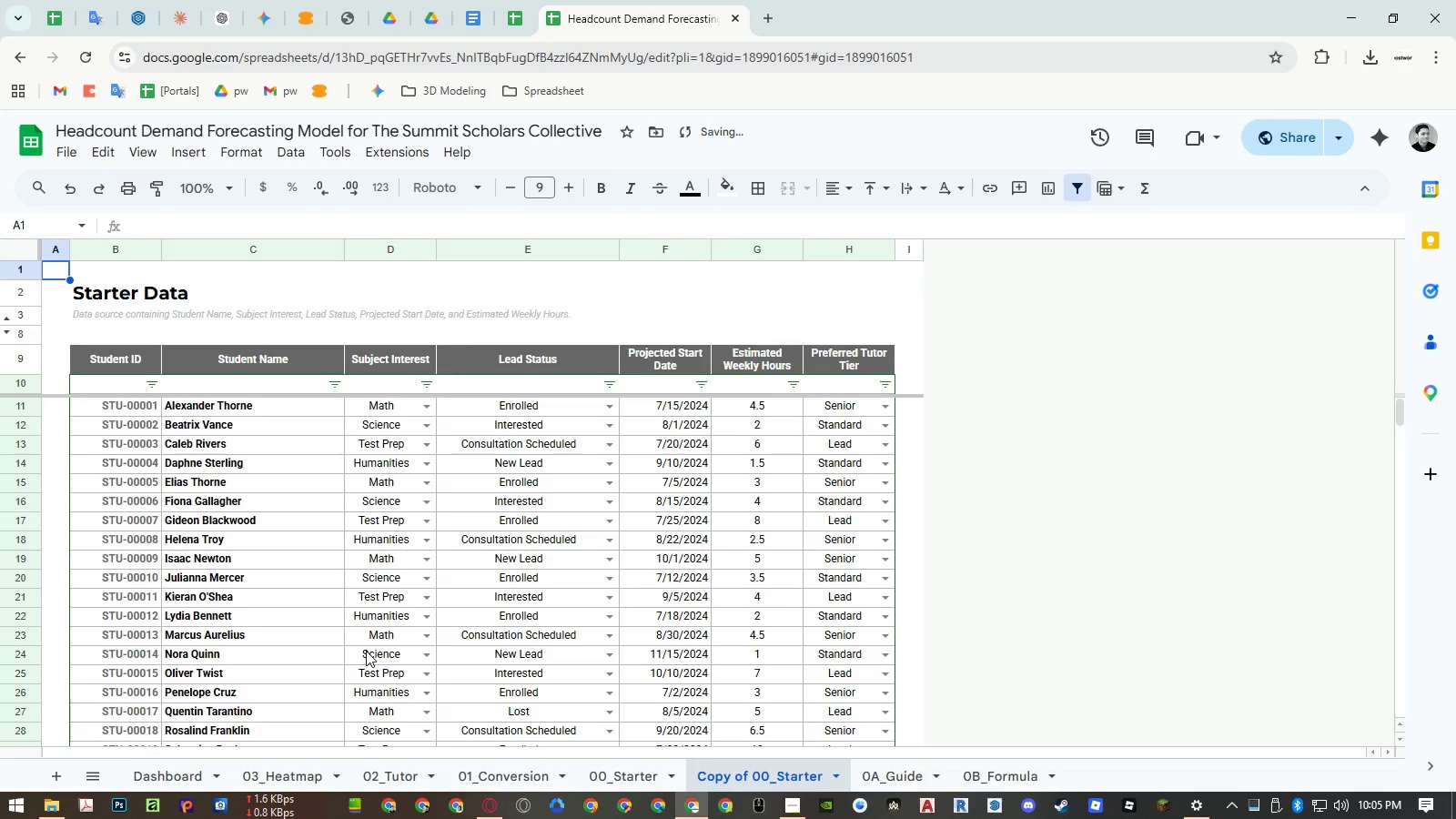 
key(Control+Z)
 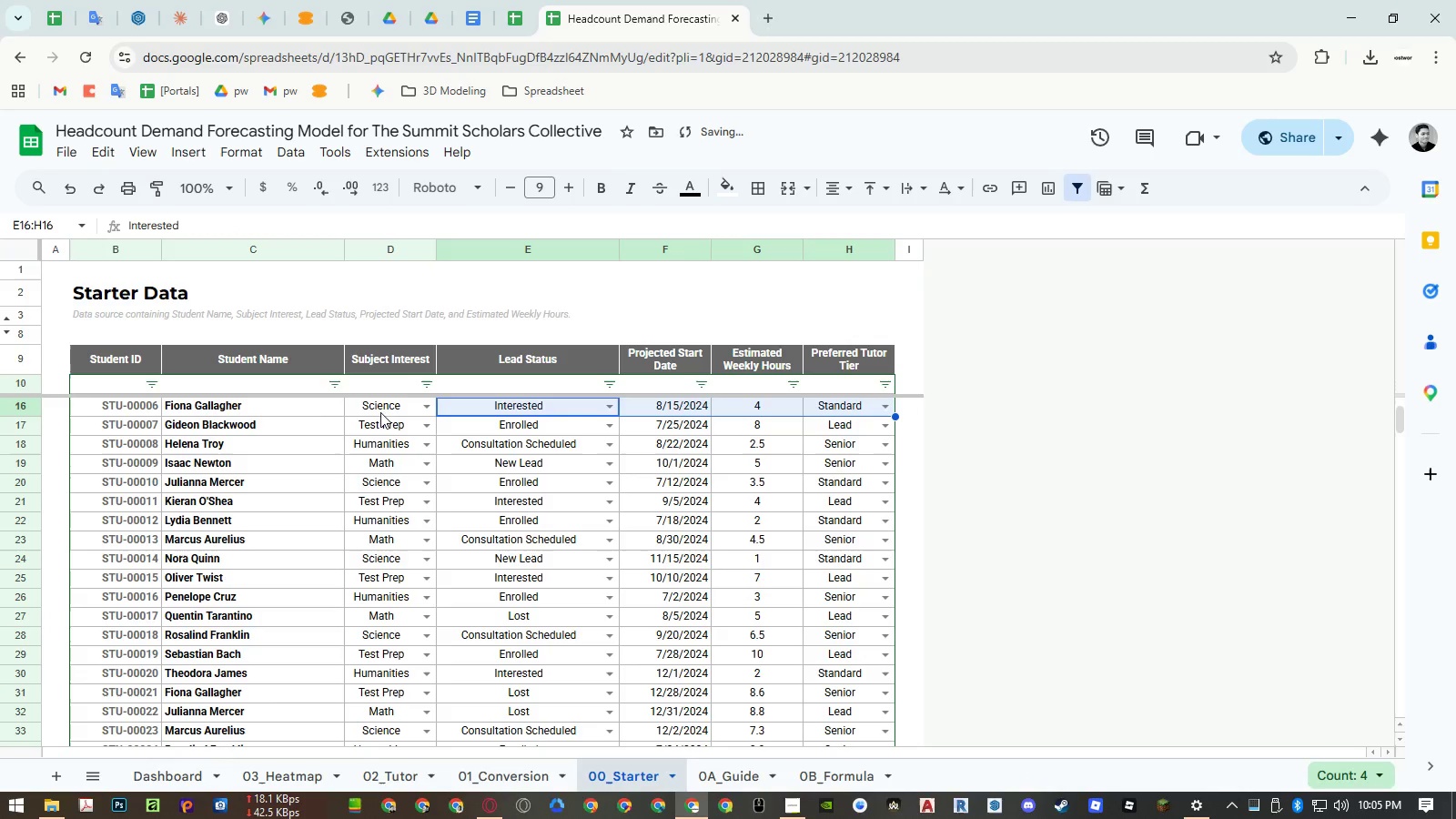 
left_click([331, 388])
 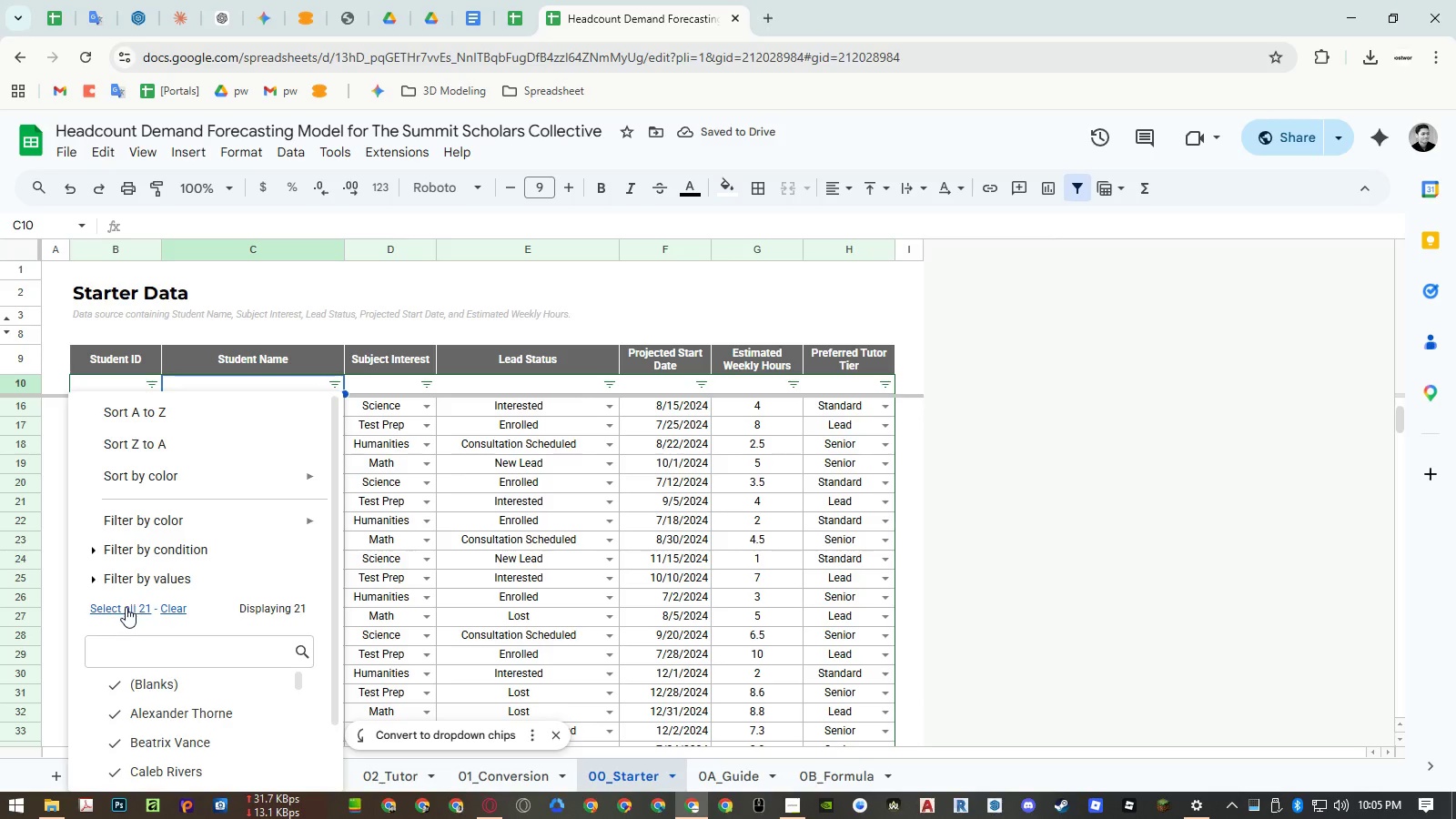 
left_click([128, 680])
 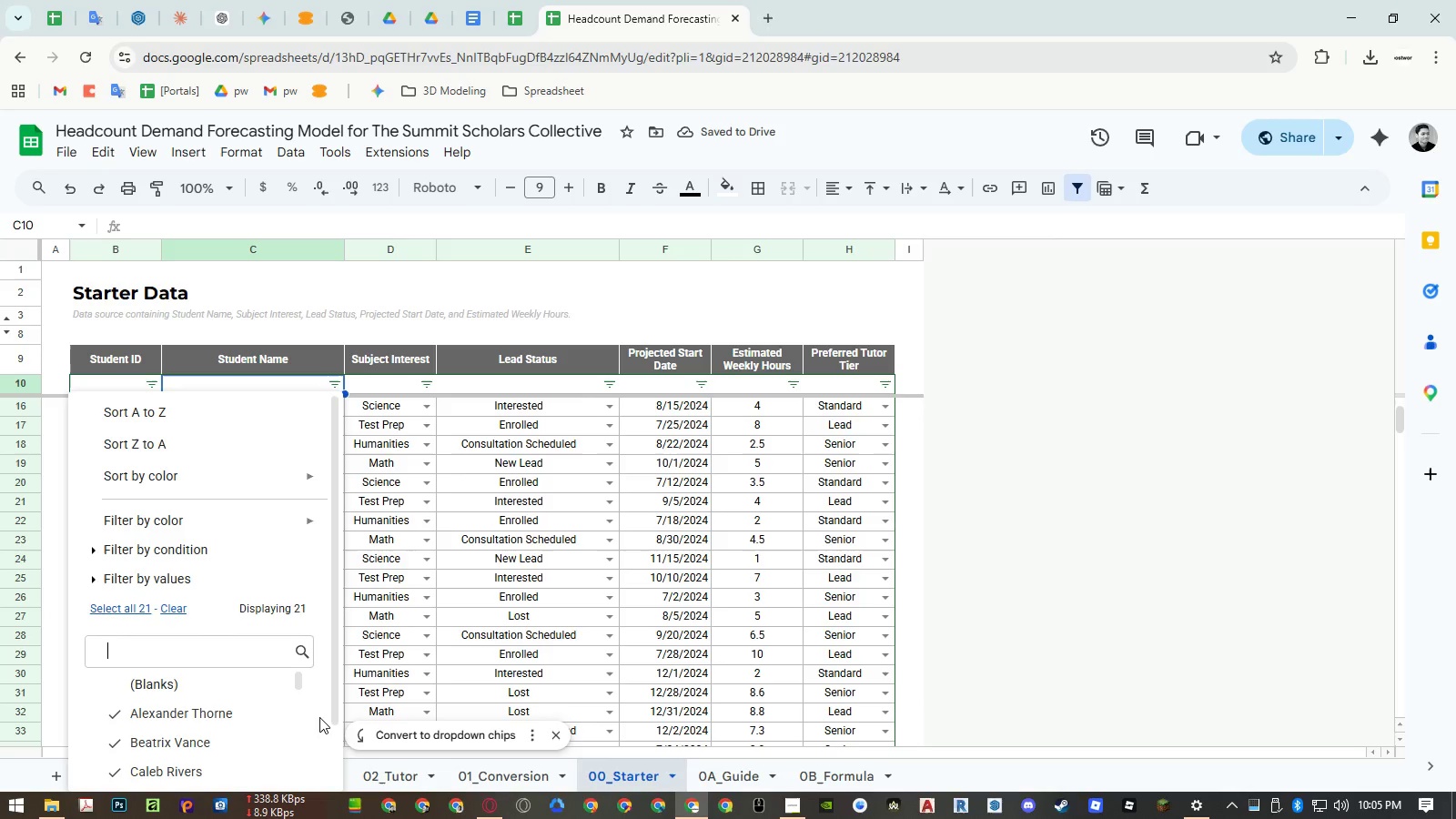 
left_click([286, 755])
 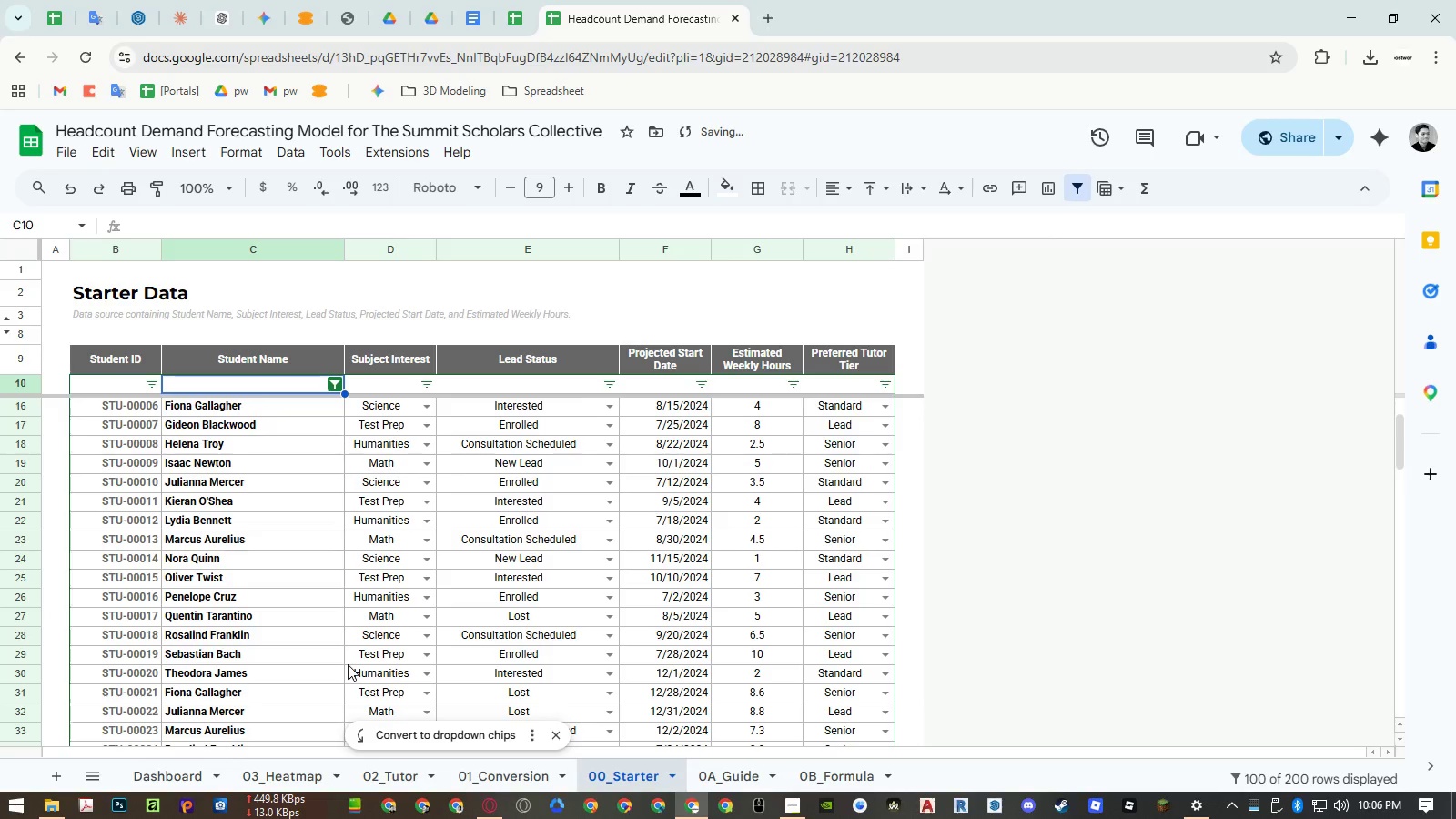 
scroll: coordinate [320, 717], scroll_direction: down, amount: 6.0
 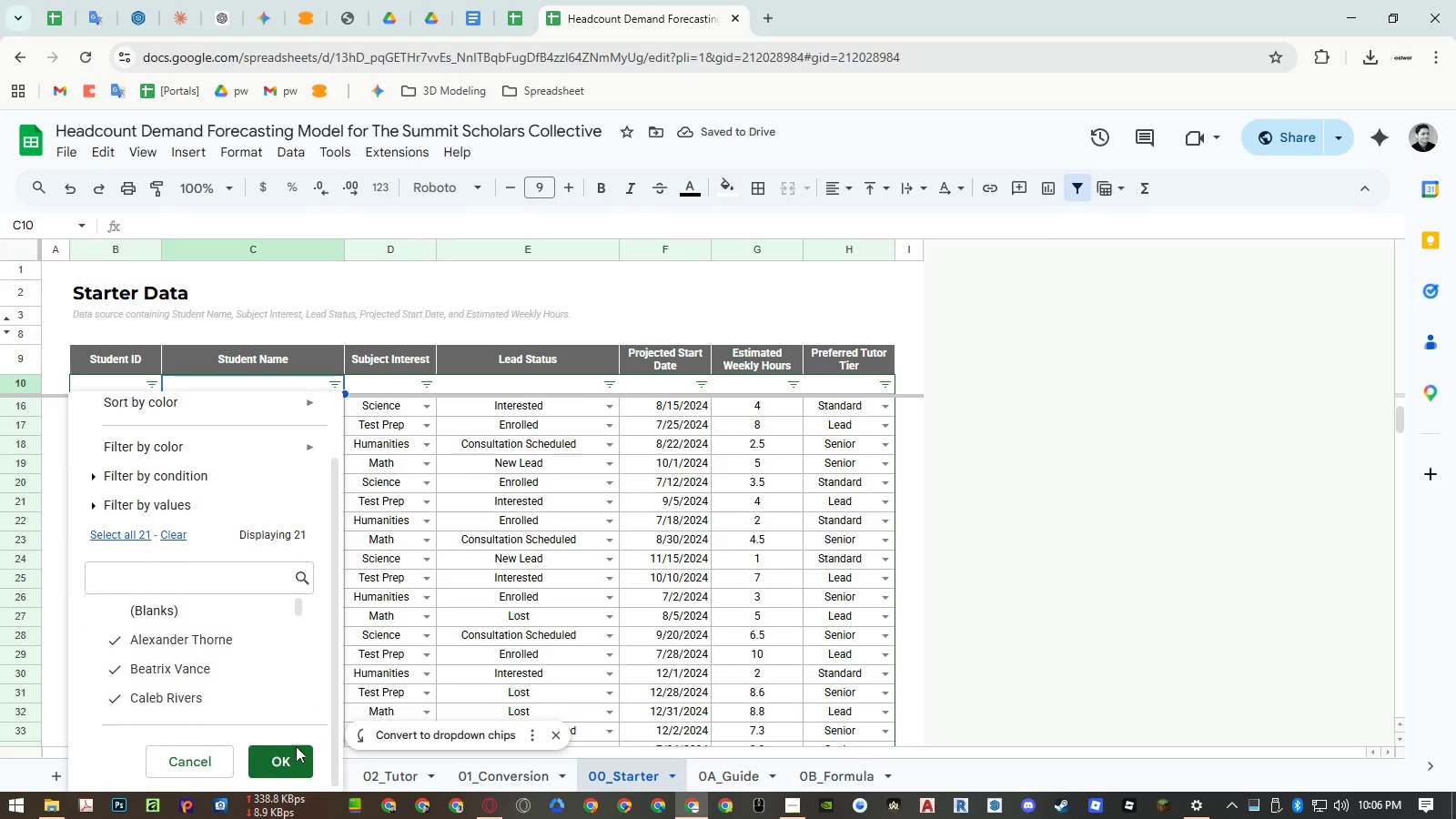 
key(Alt+AltLeft)
 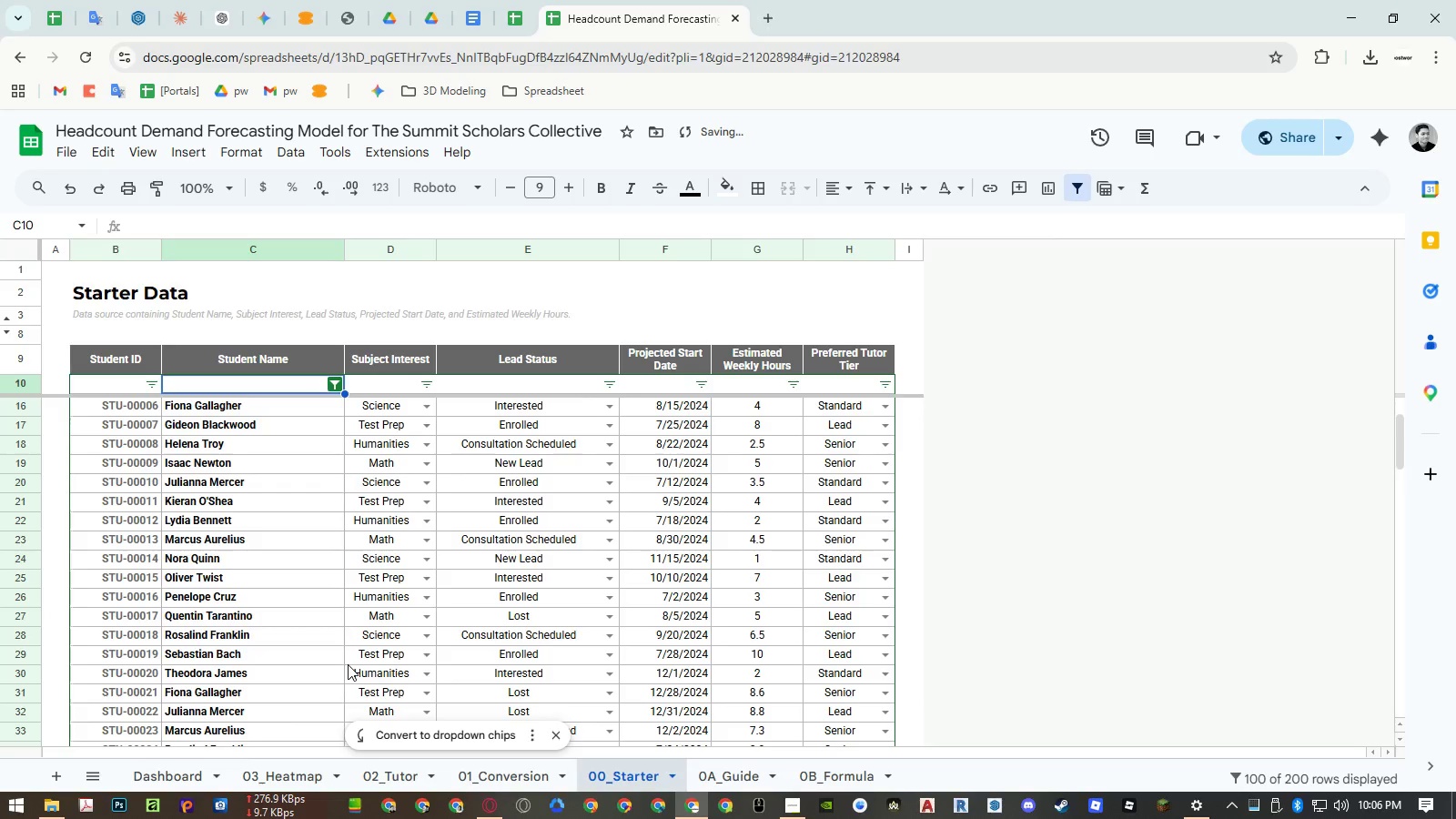 
type(fdp)
 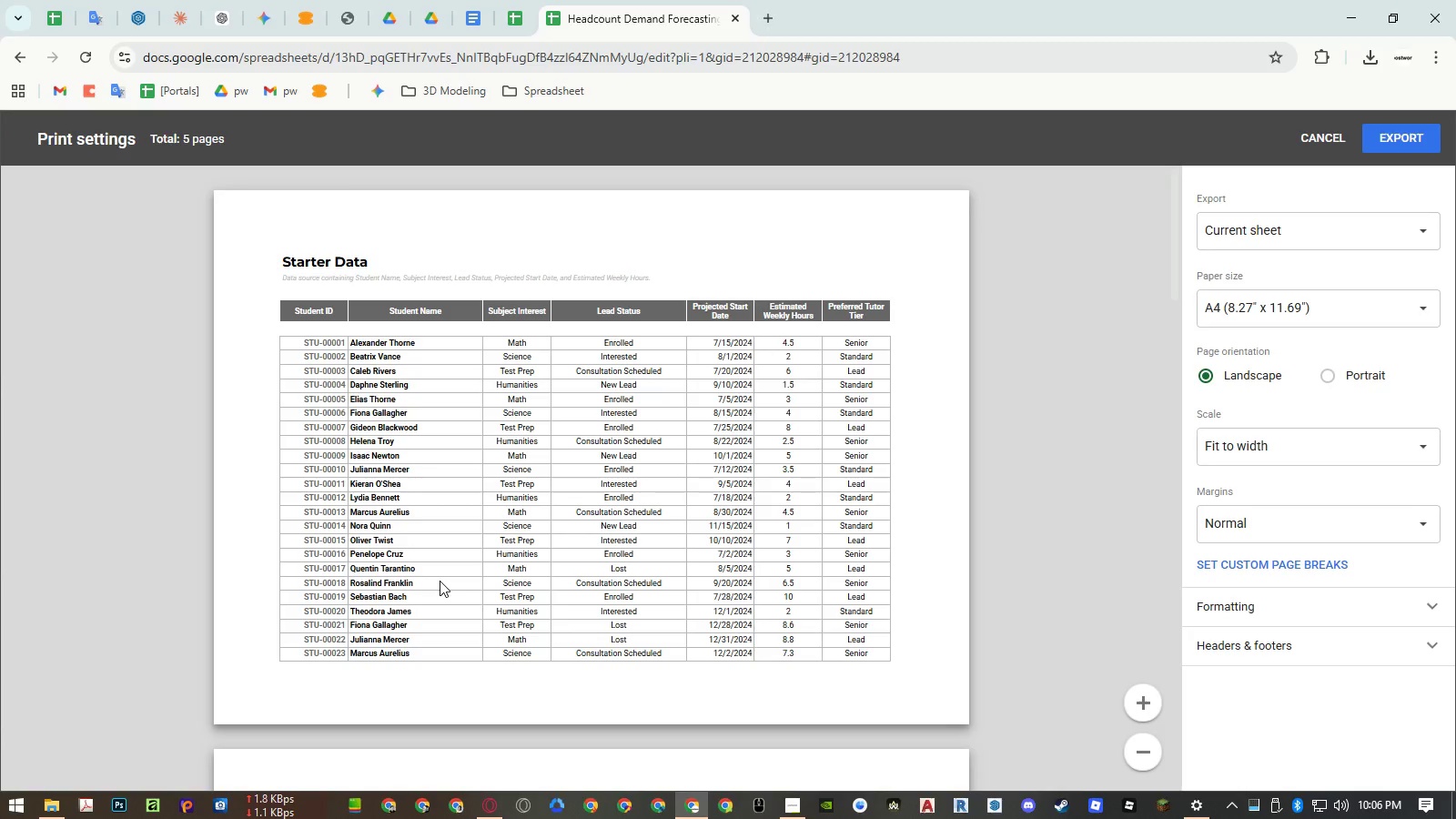 
scroll: coordinate [440, 581], scroll_direction: down, amount: 1.0
 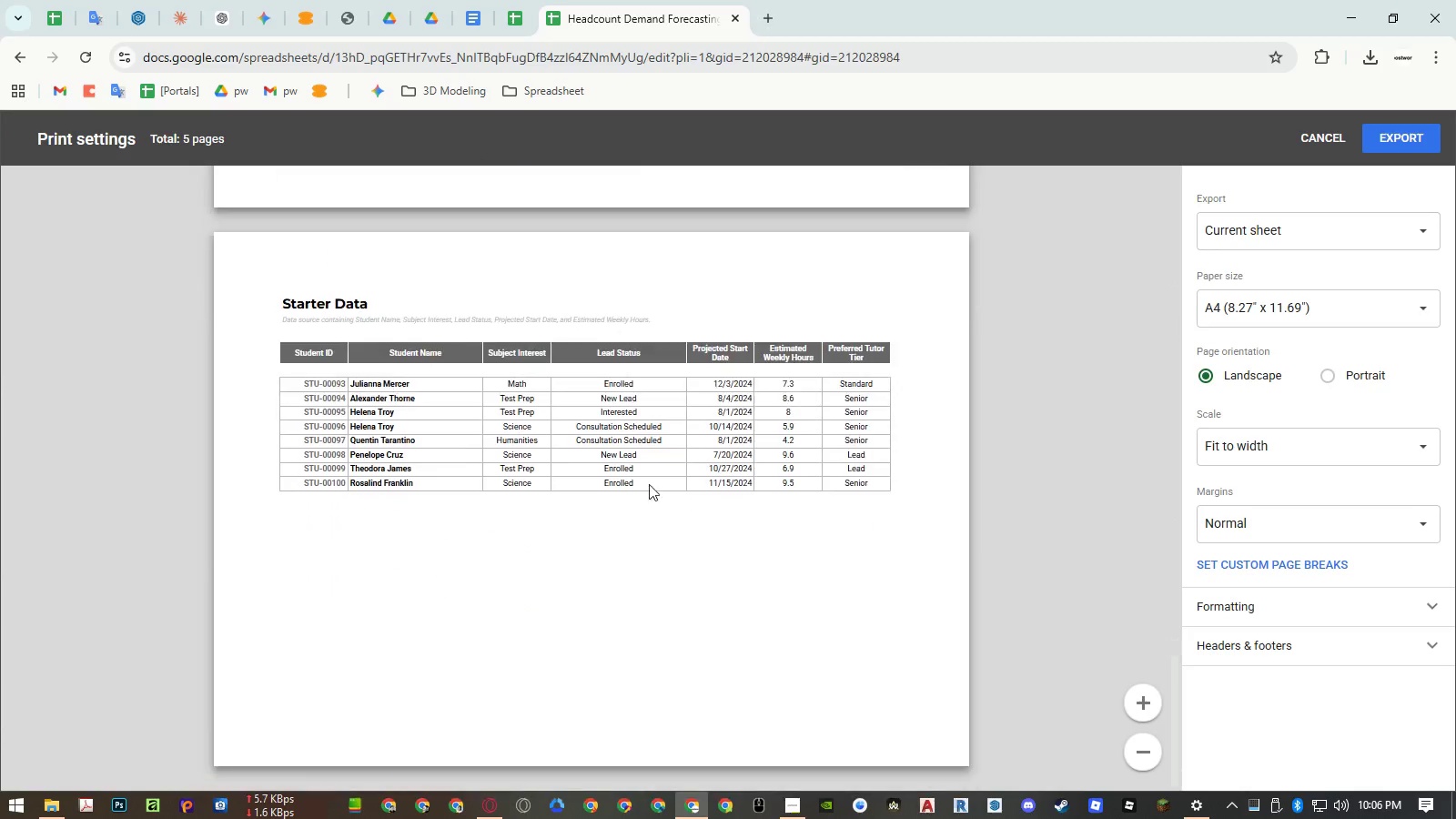 
left_click([1400, 137])
 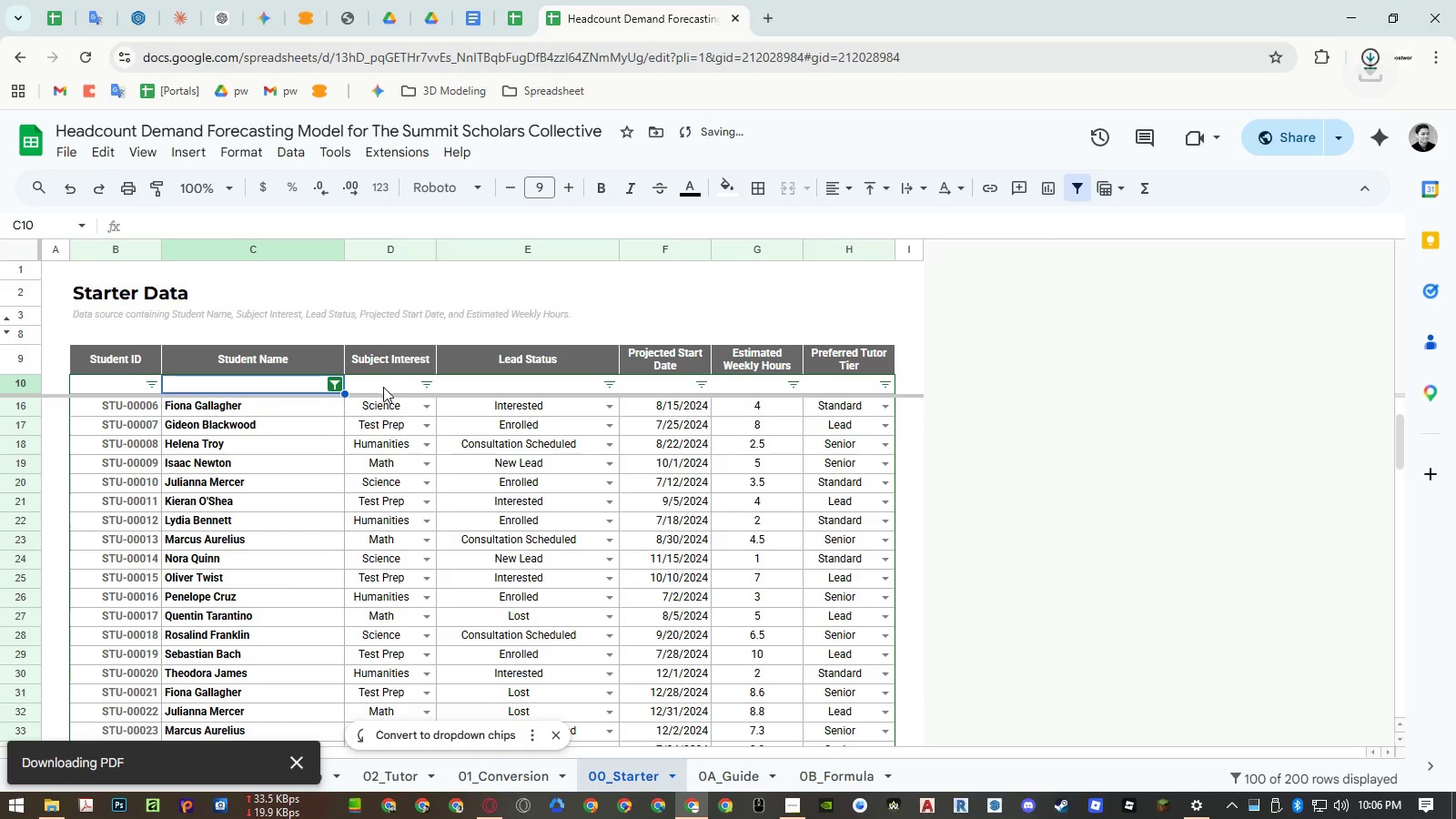 
left_click([334, 388])
 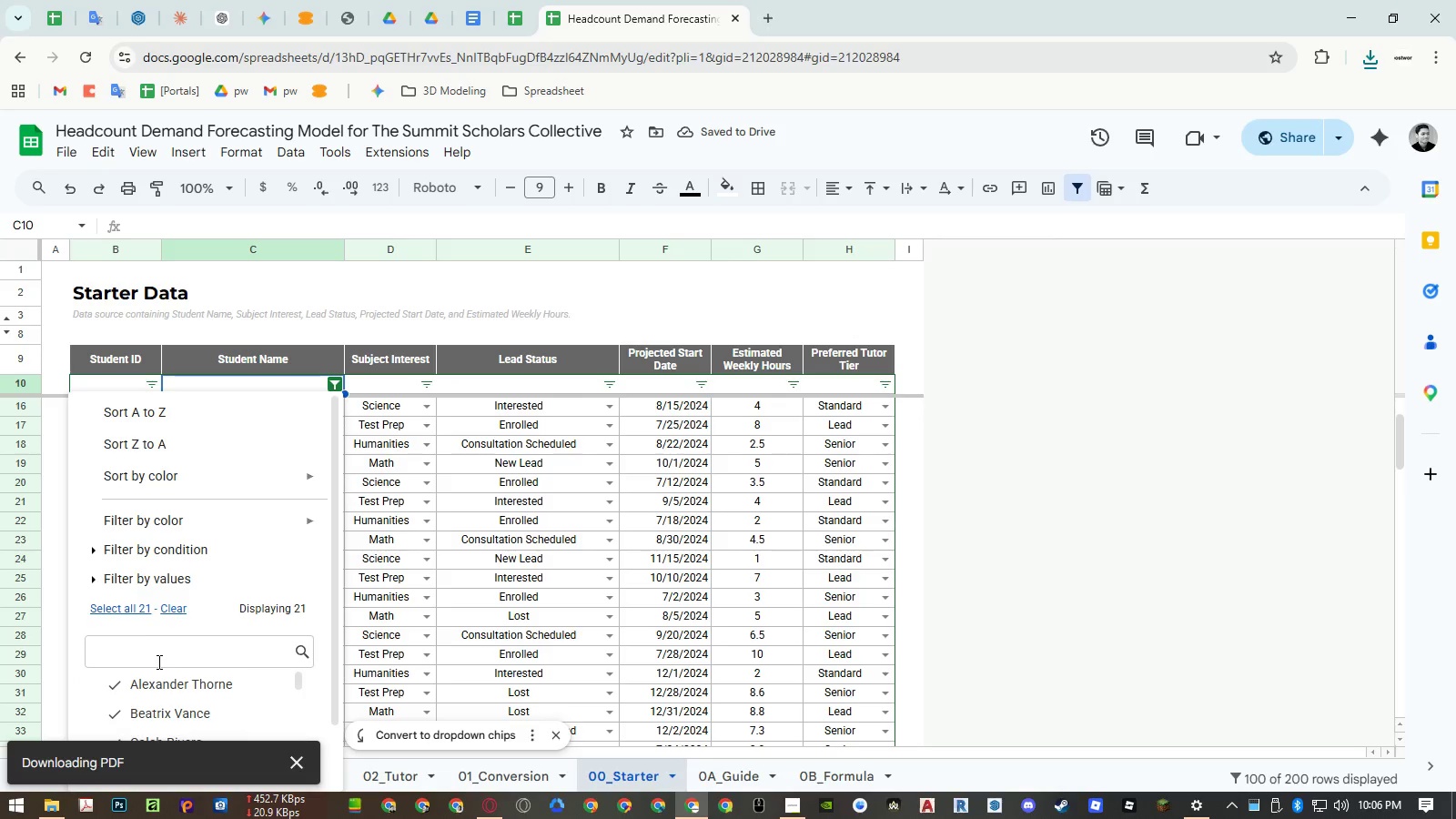 
left_click([126, 614])
 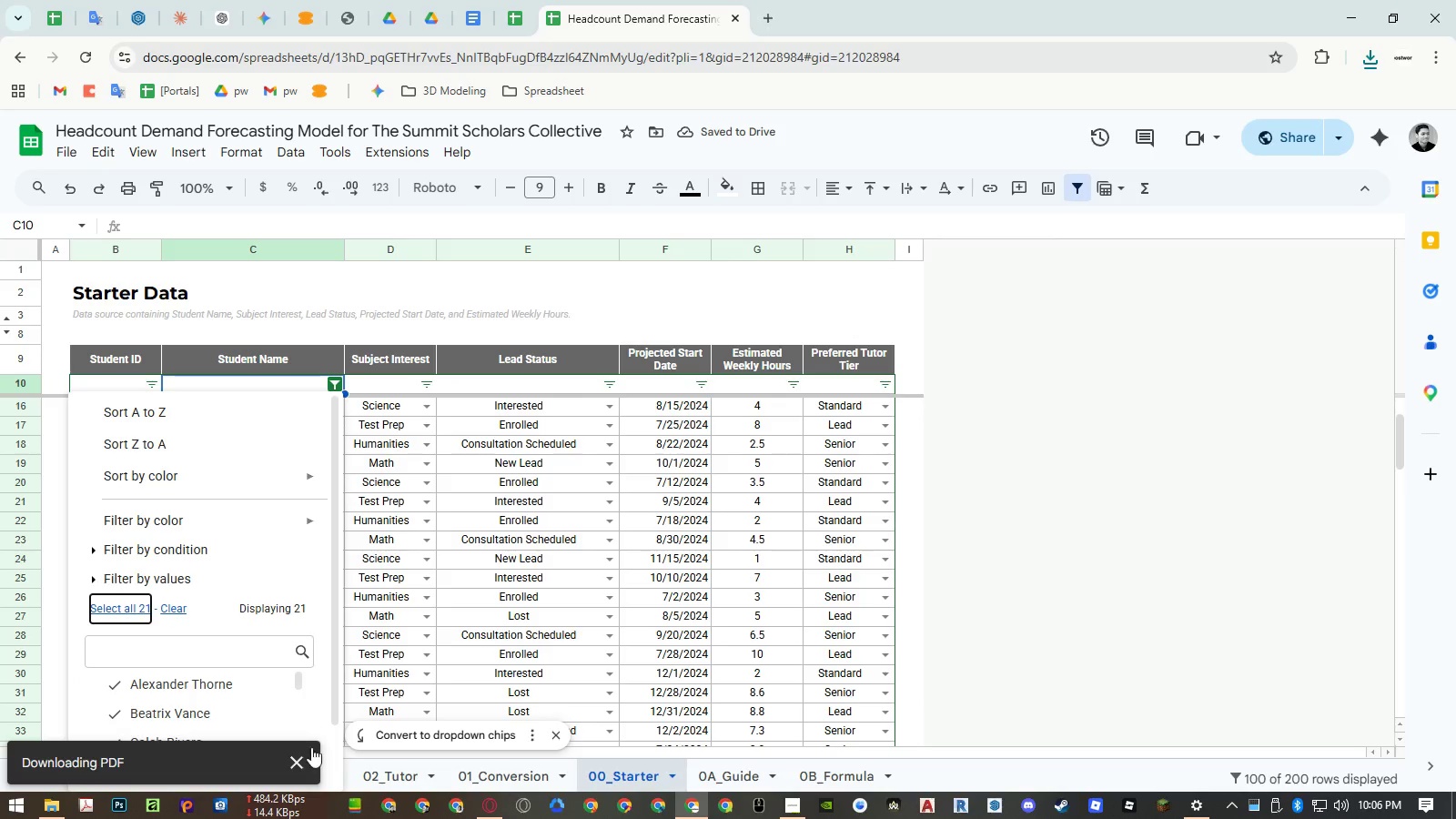 
left_click([305, 766])
 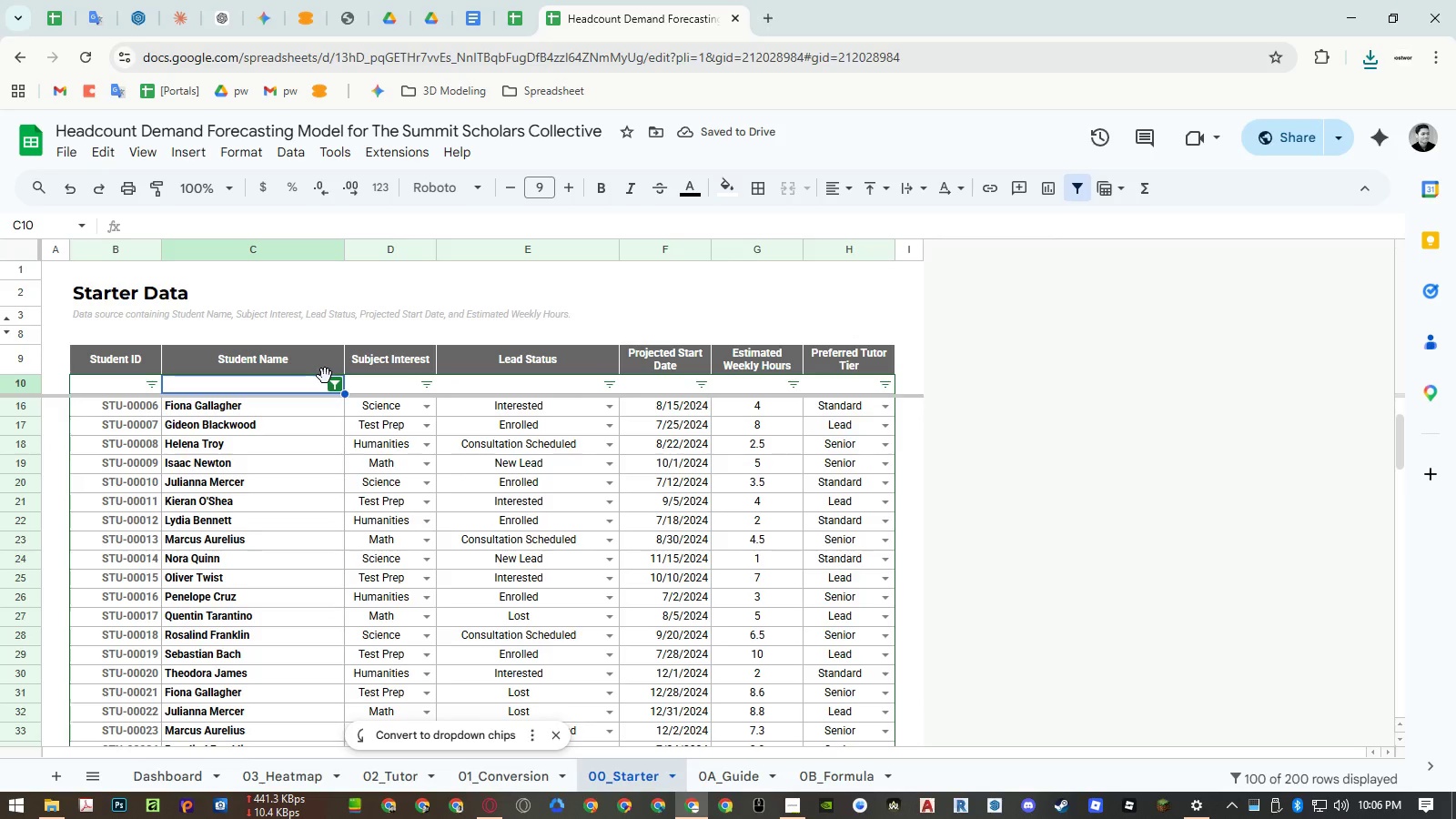 
left_click([330, 386])
 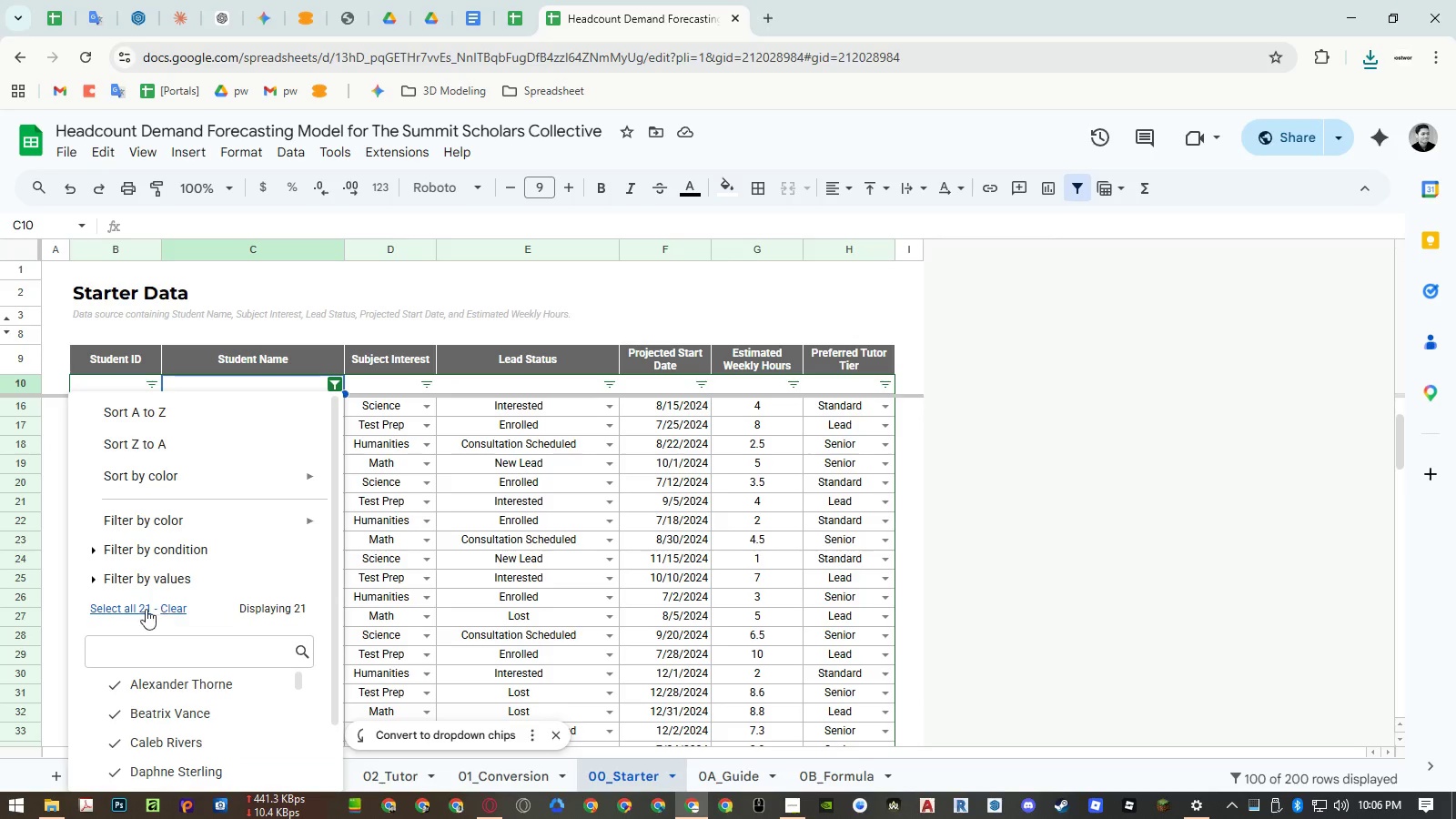 
left_click([126, 603])
 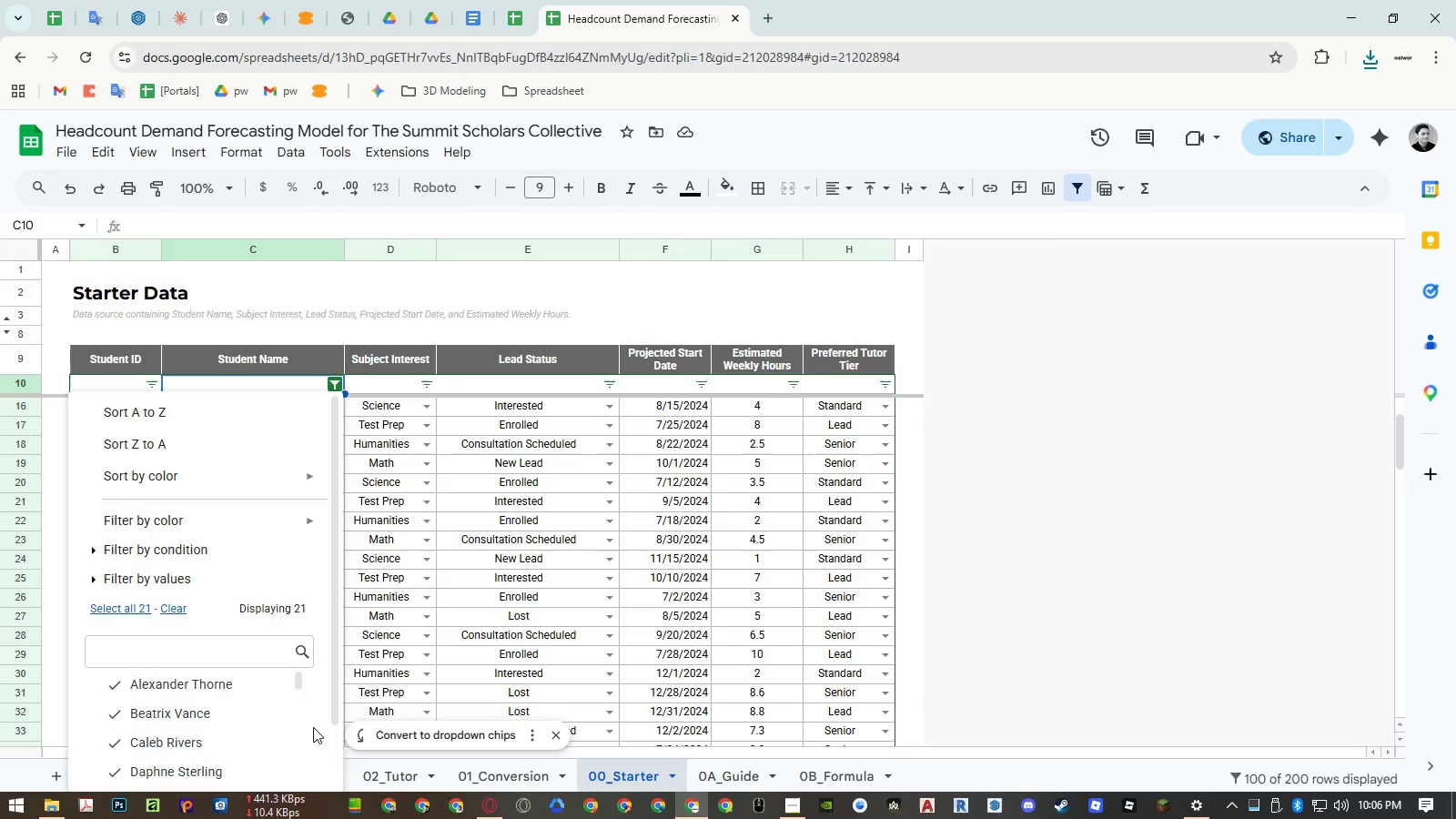 
left_click([296, 760])
 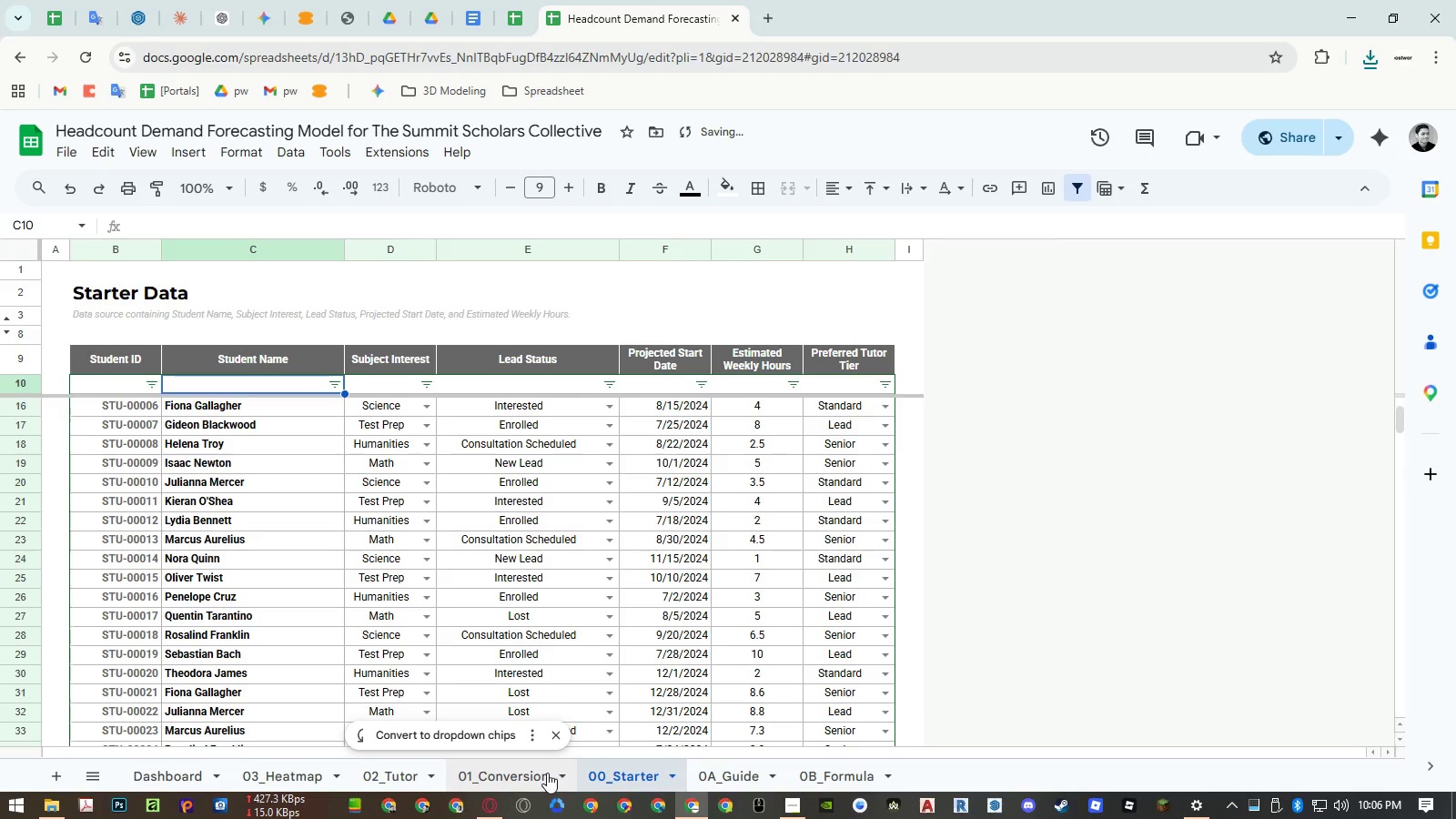 
scroll: coordinate [322, 732], scroll_direction: down, amount: 6.0
 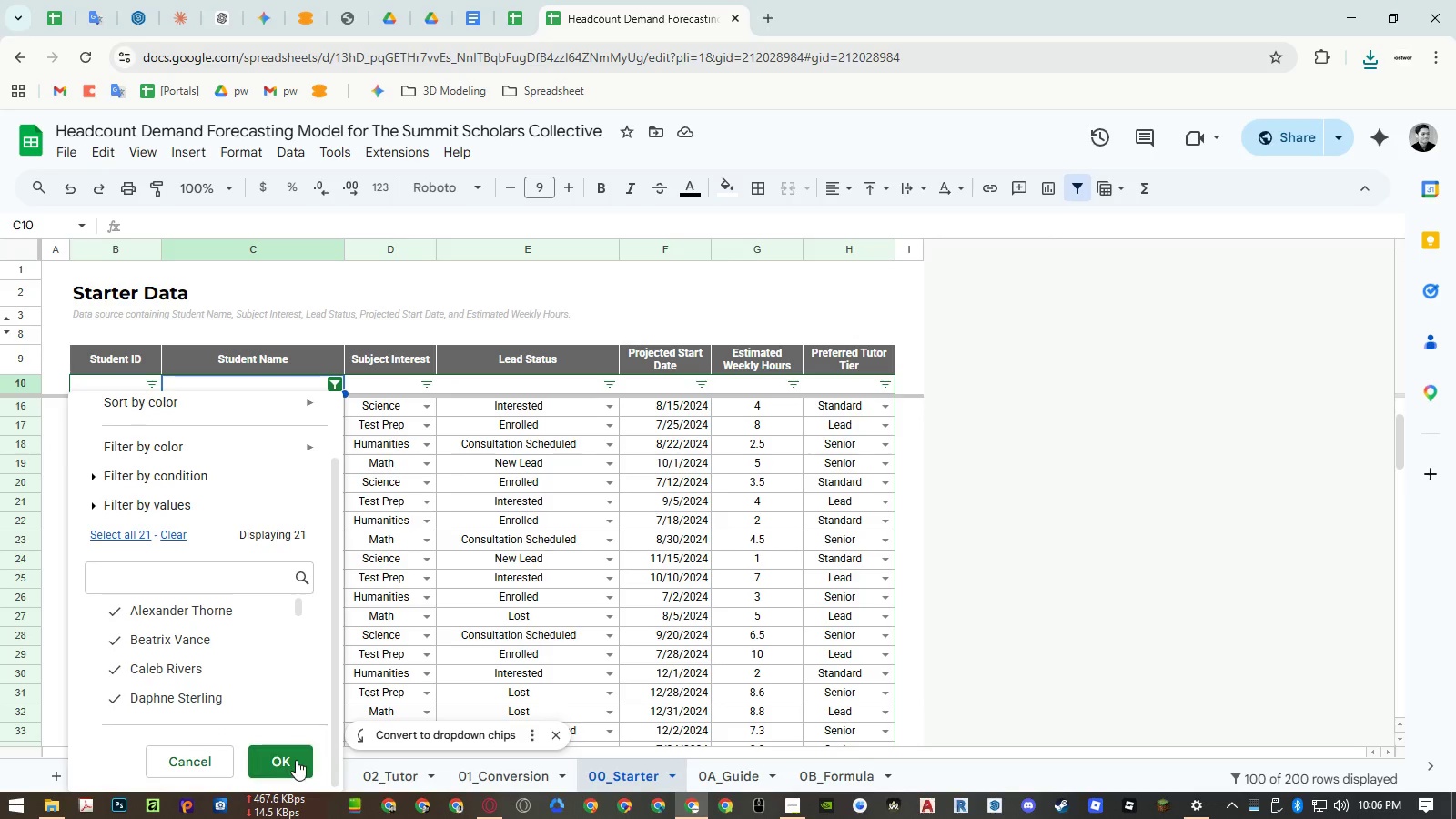 
left_click([547, 773])
 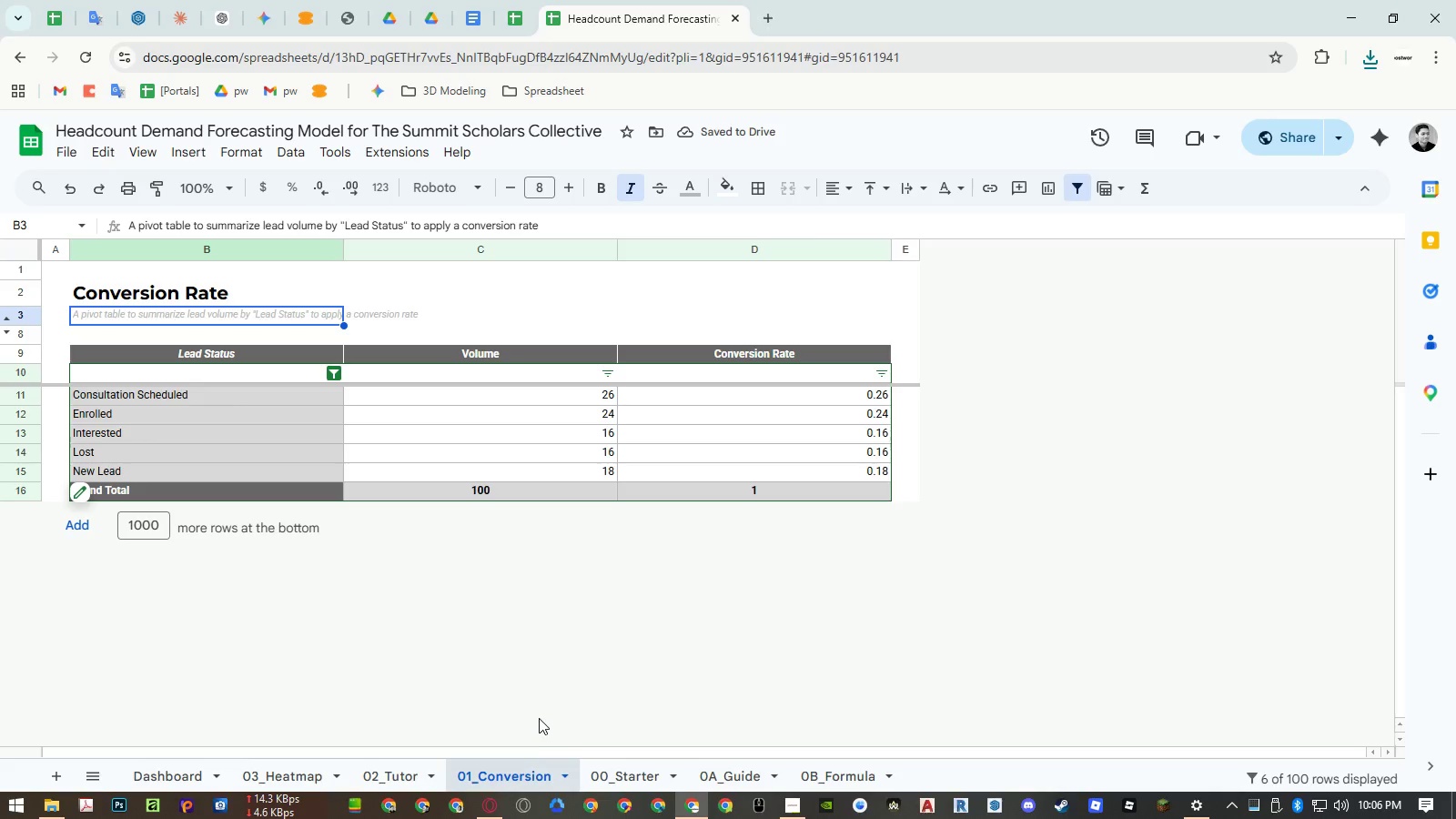 
key(Alt+AltLeft)
 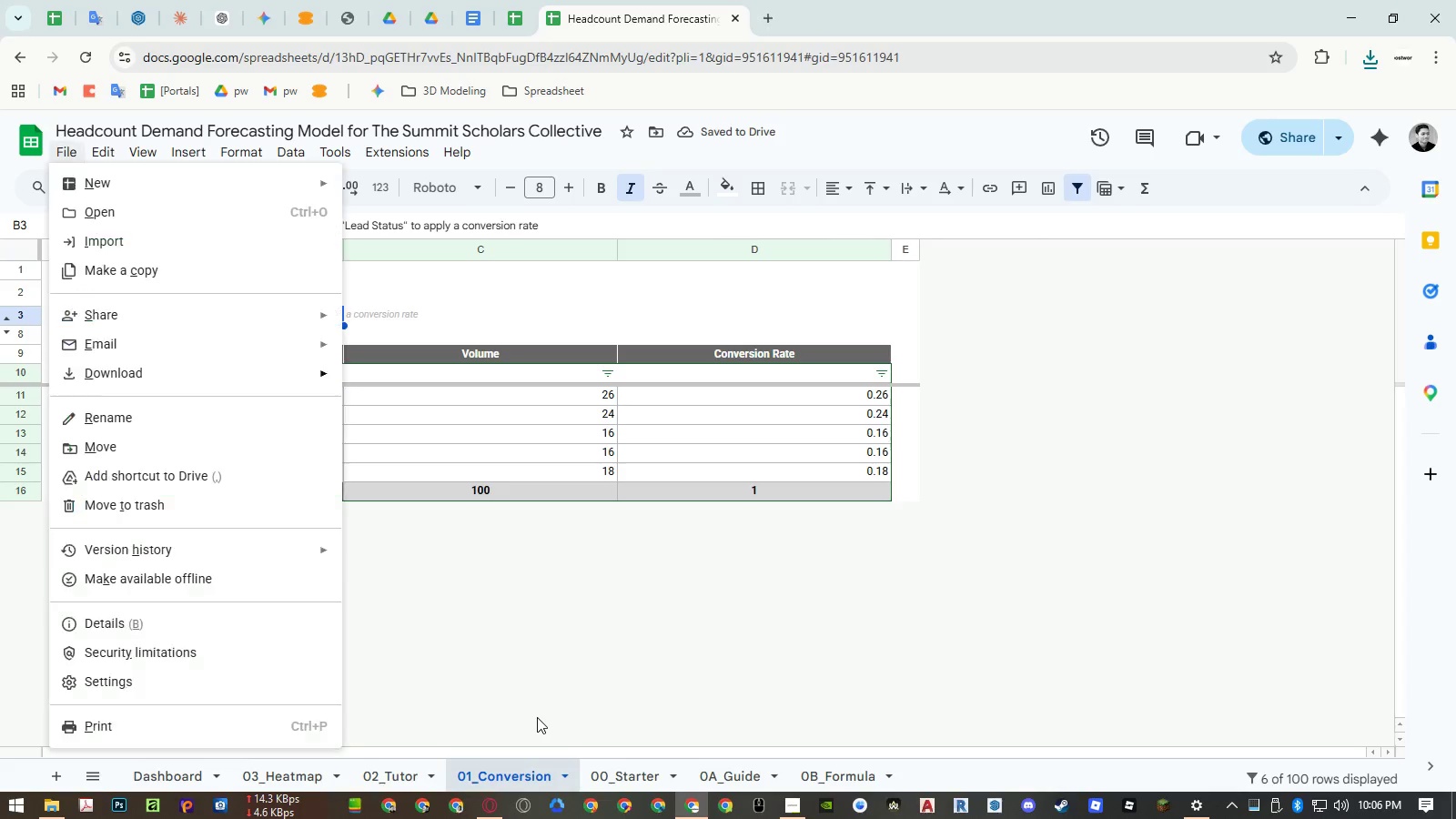 
type(fdp)
 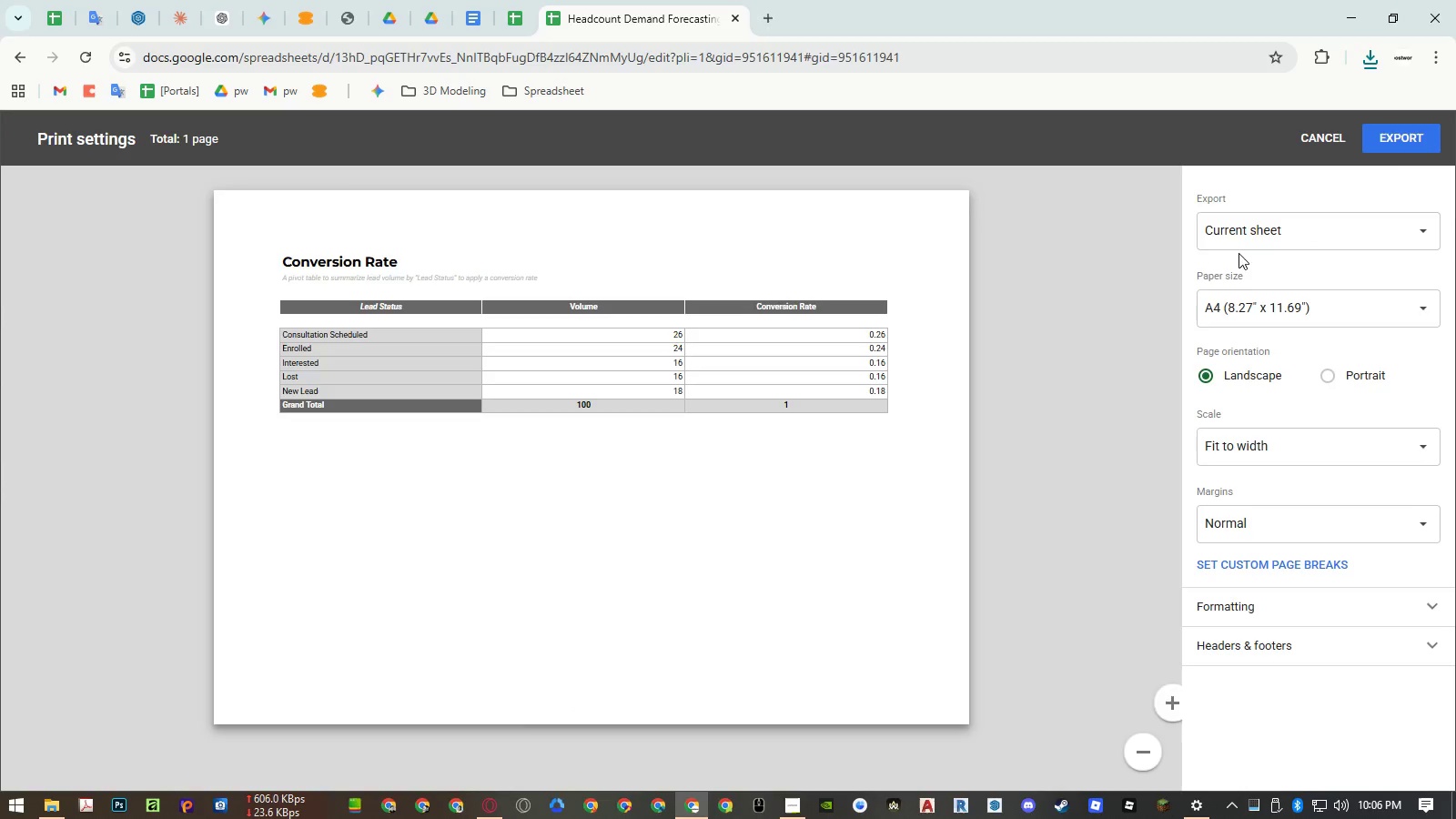 
left_click([1432, 136])
 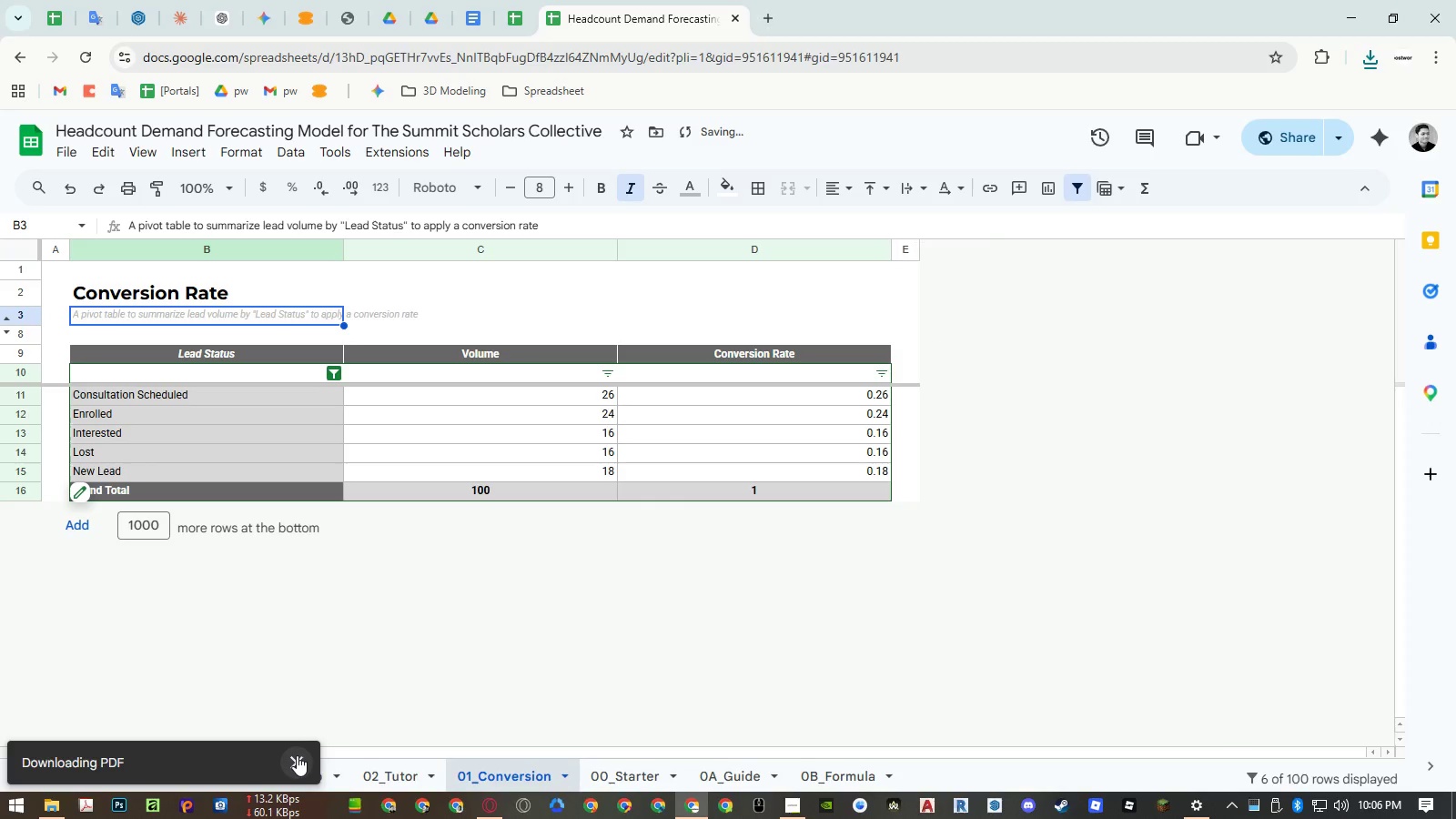 
double_click([385, 781])
 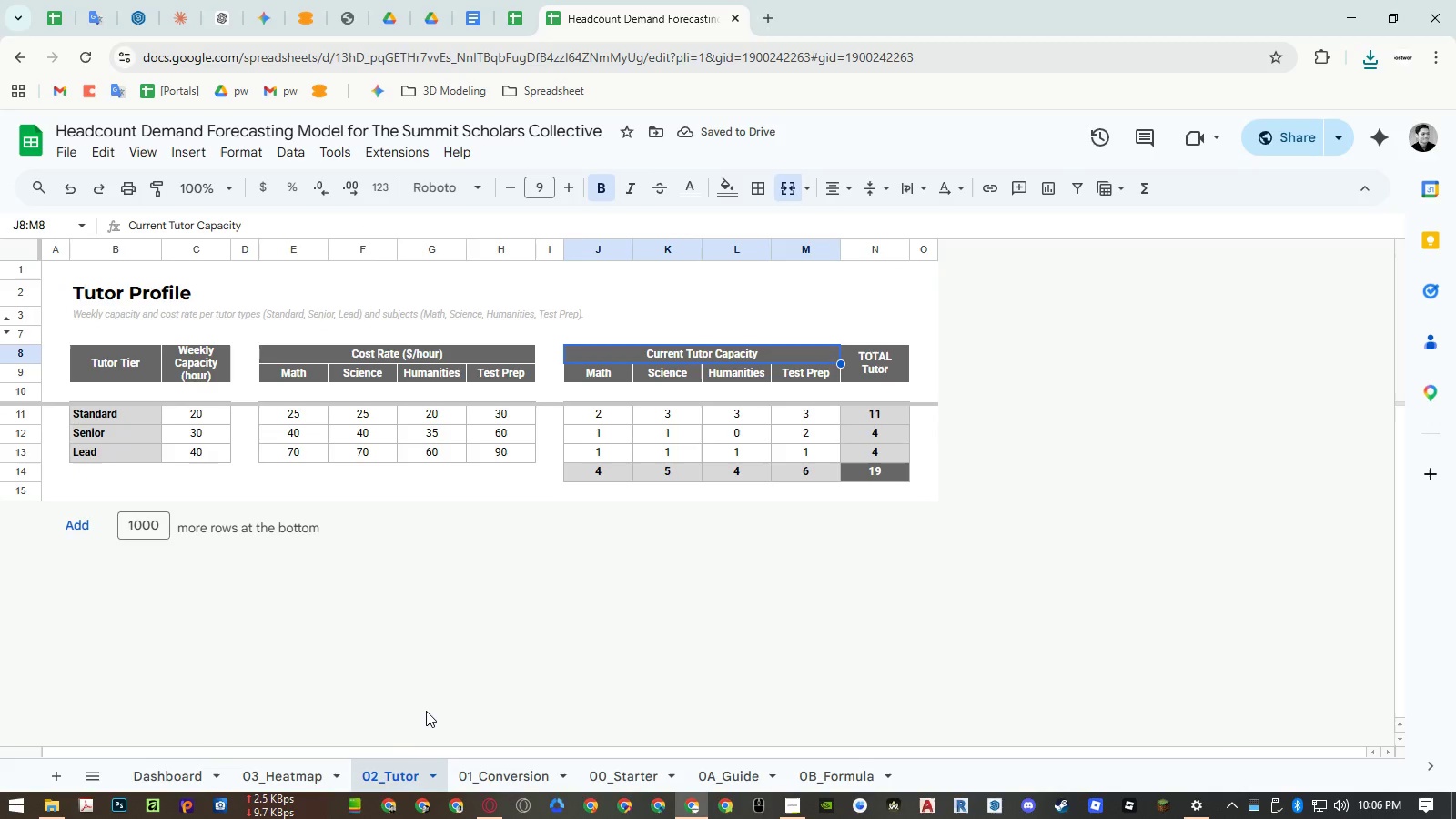 
key(Alt+AltLeft)
 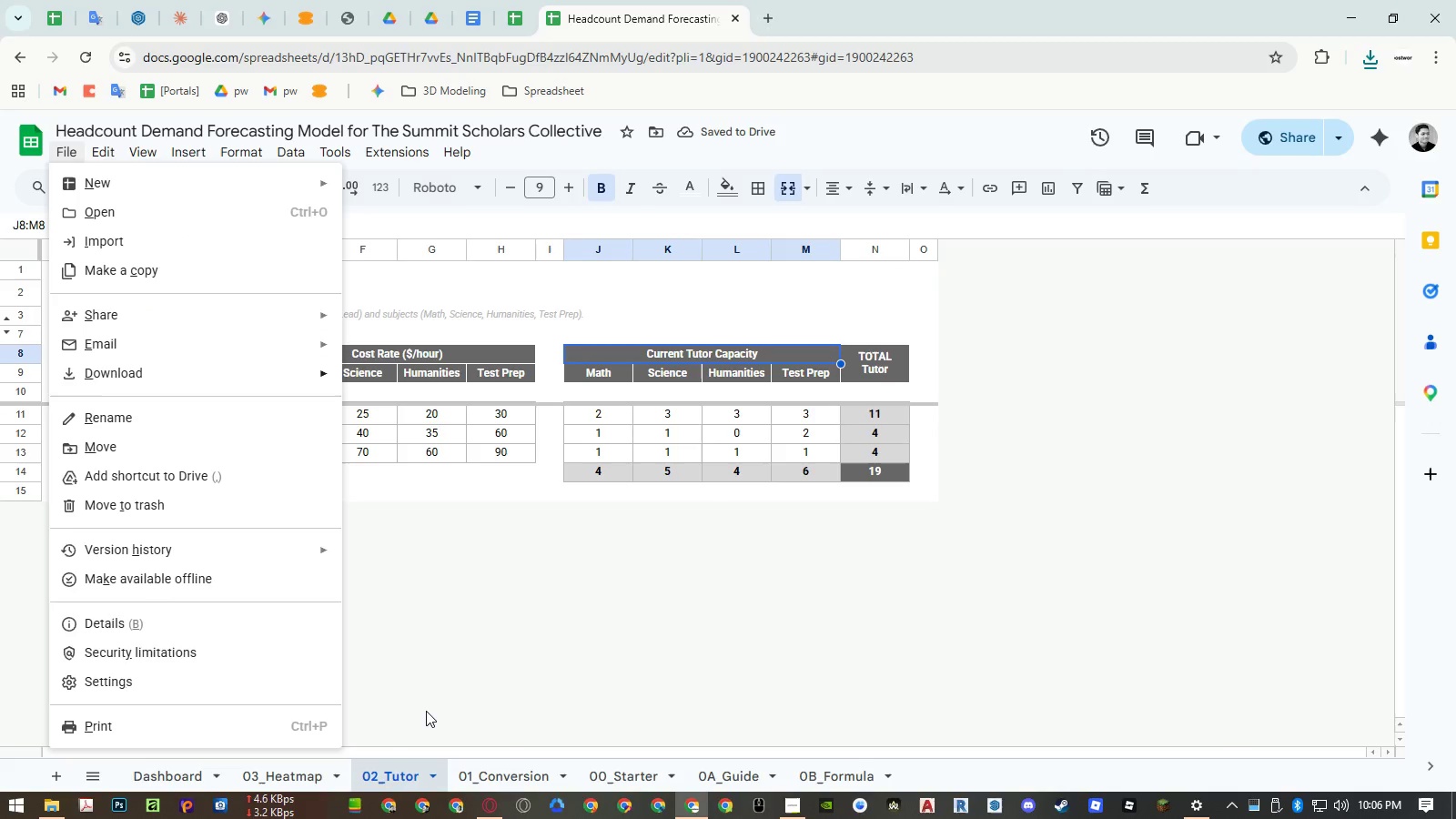 
type(fdp)
 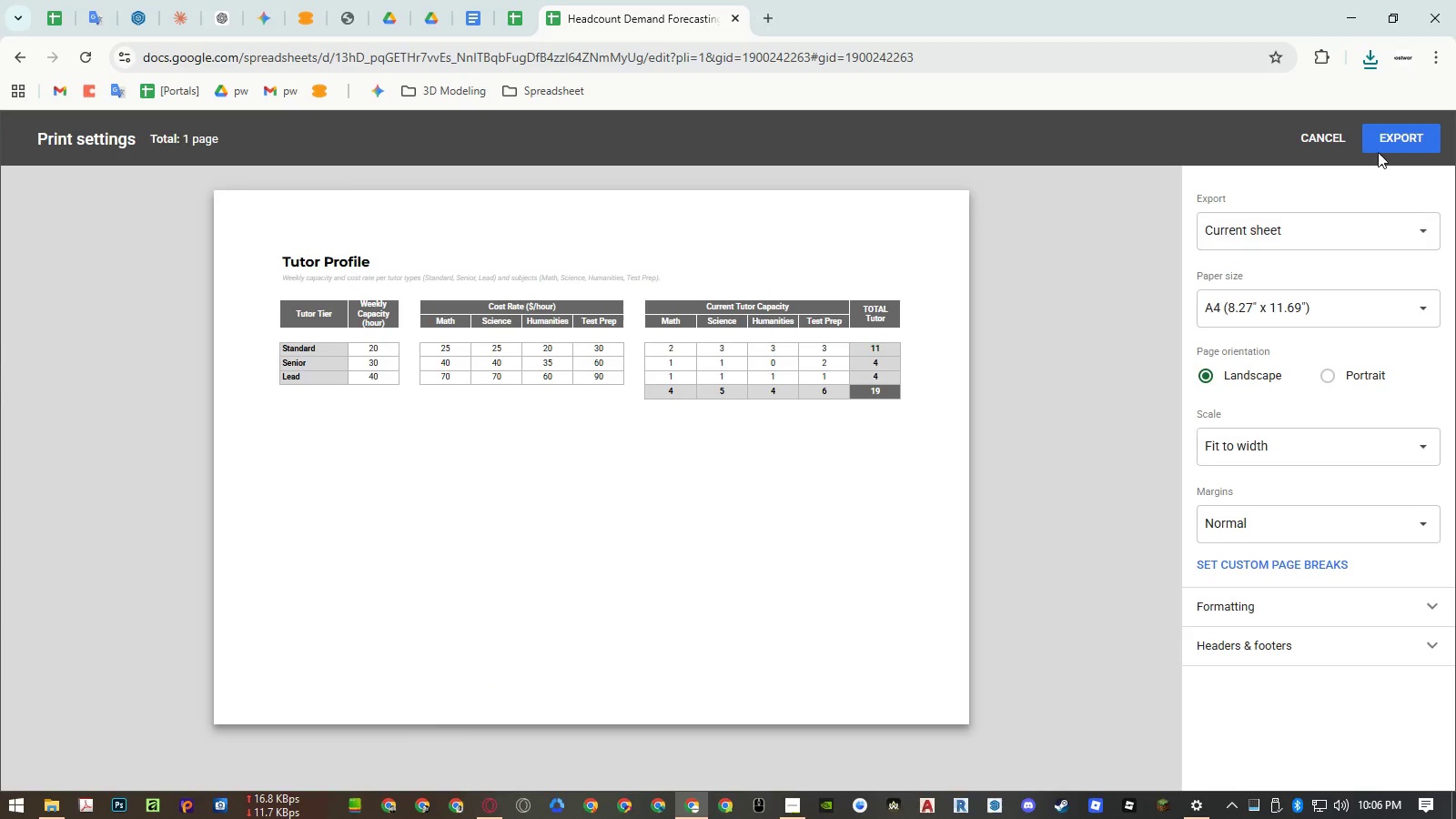 
left_click([1389, 141])
 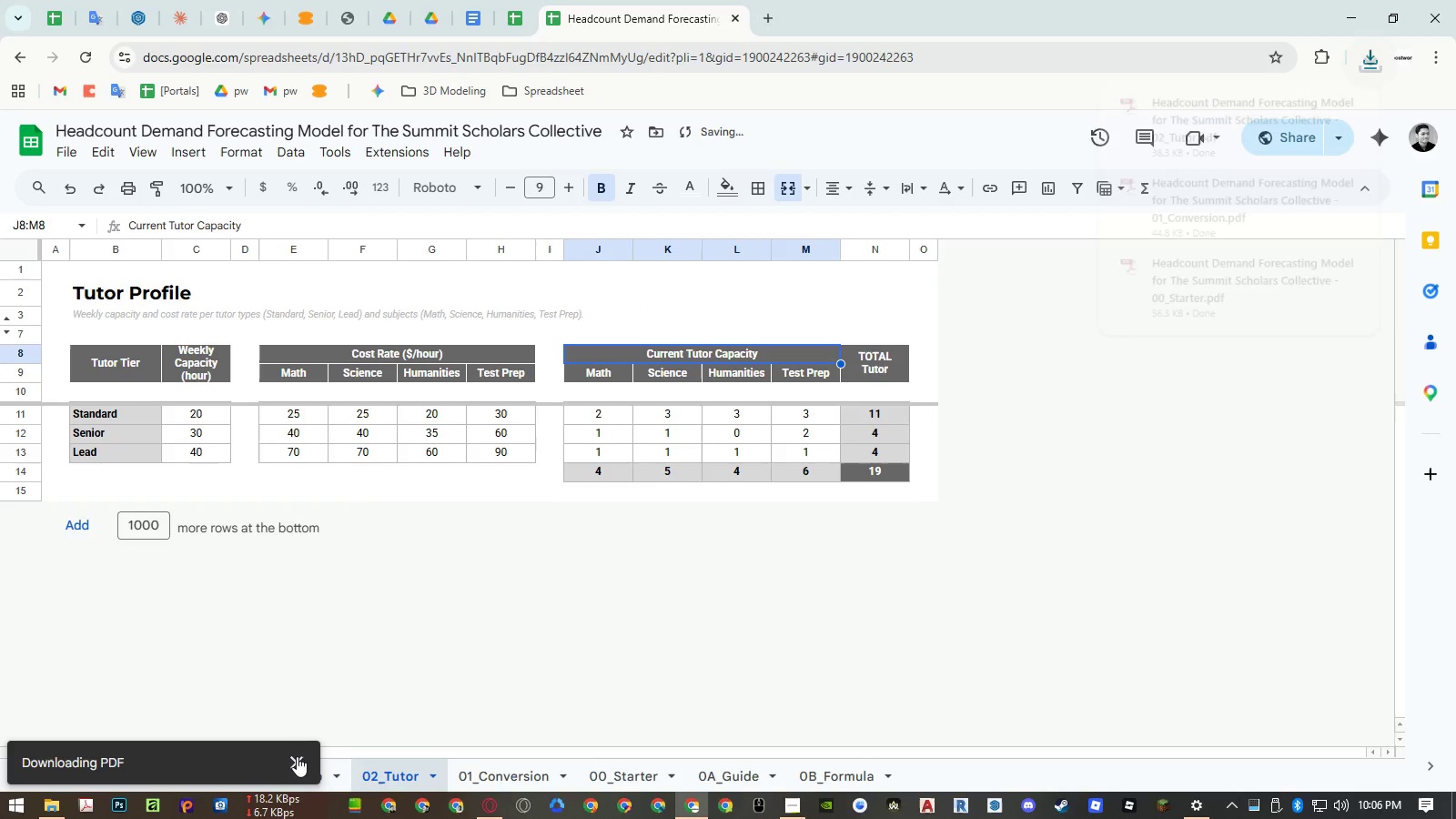 
double_click([303, 774])
 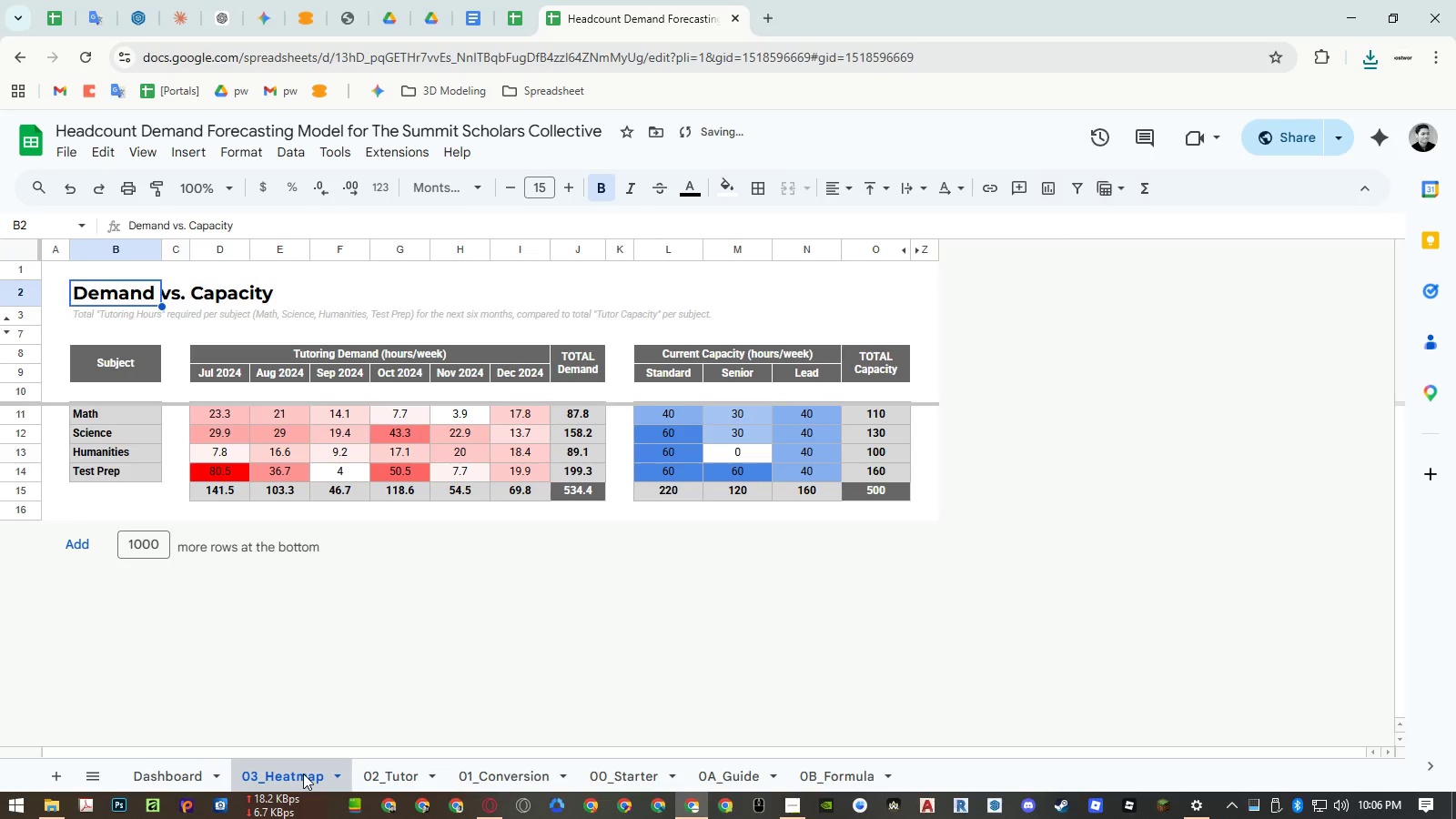 
key(Alt+AltLeft)
 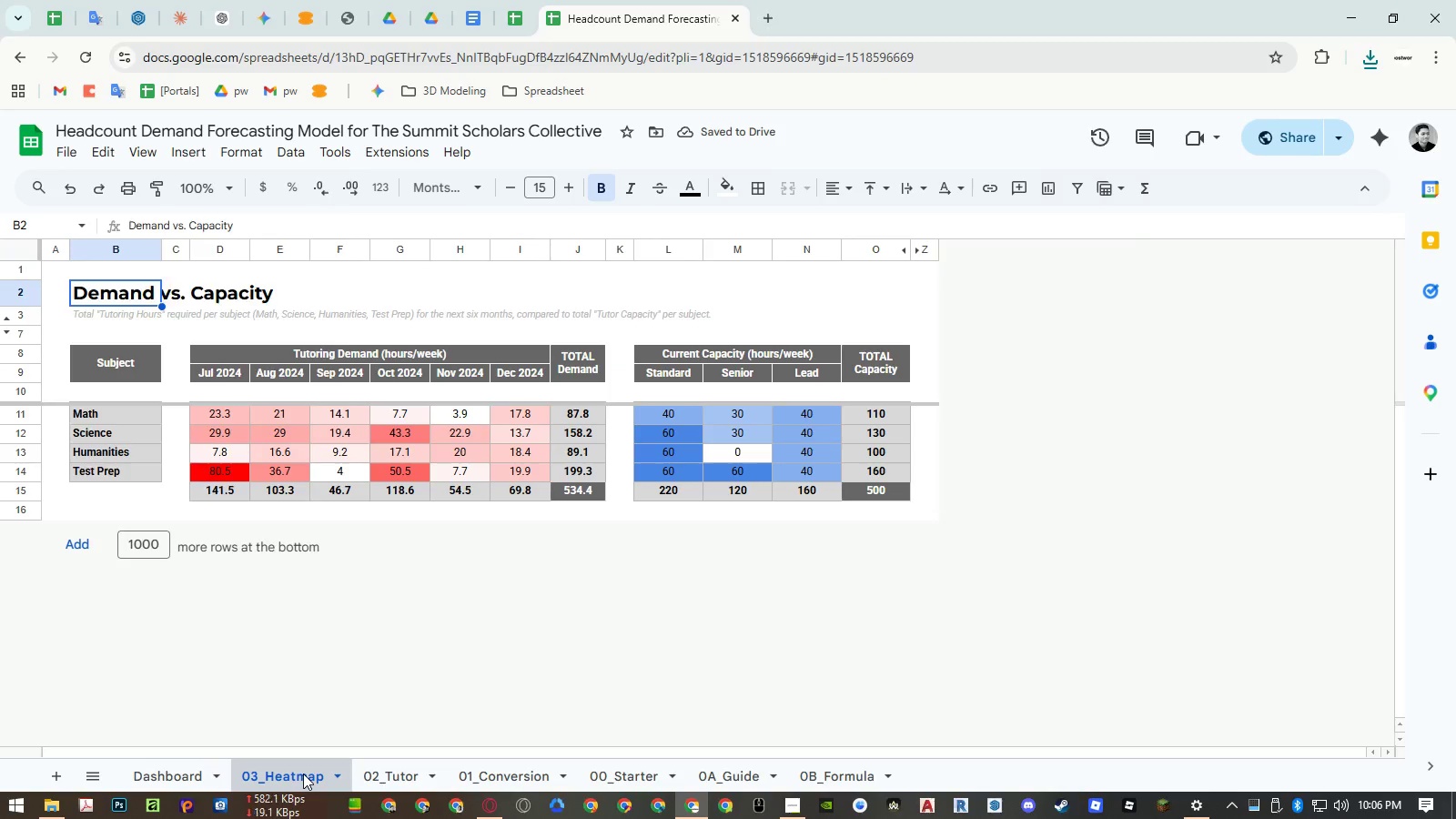 
type(fdp)
 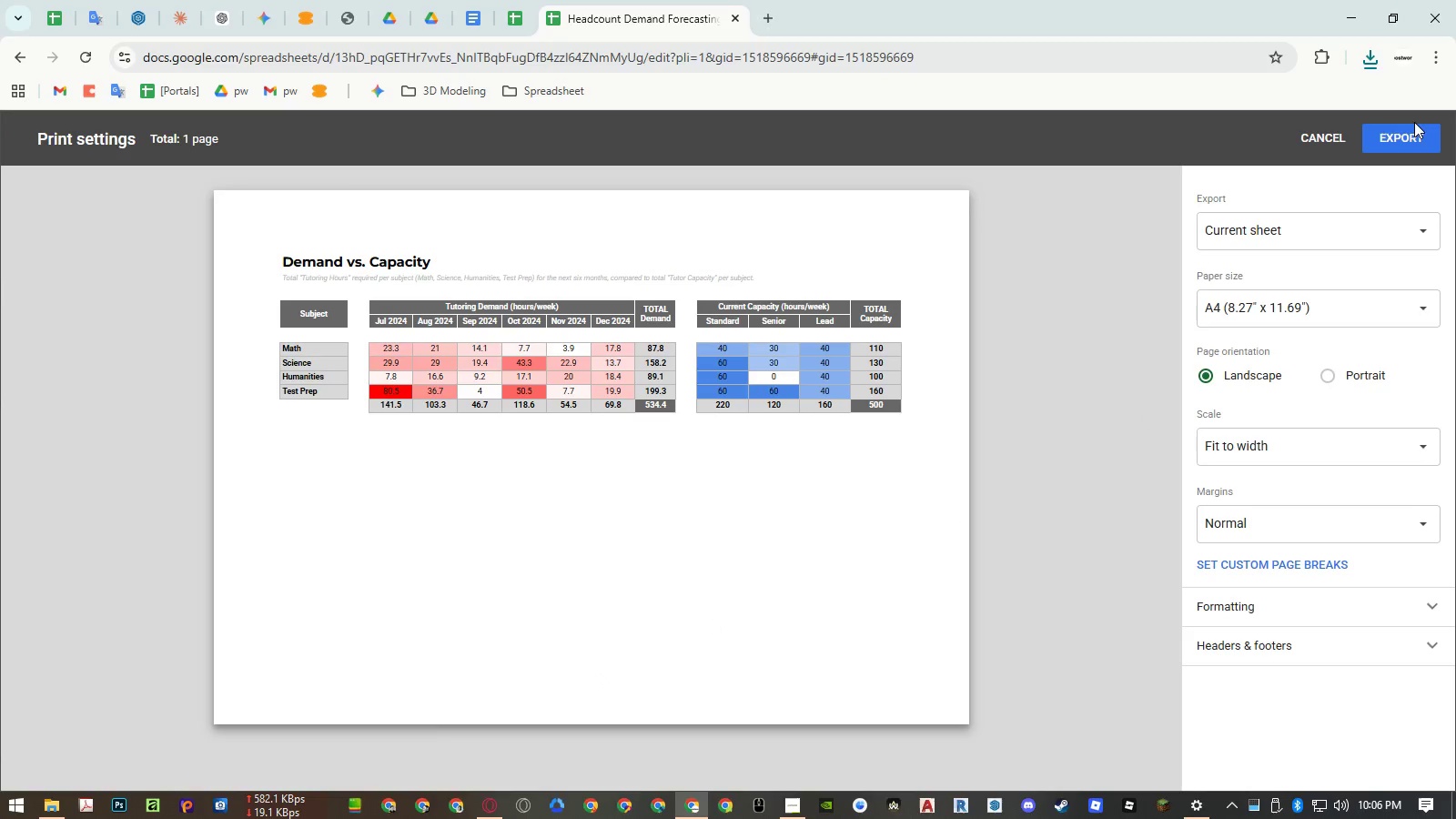 
left_click([1413, 132])
 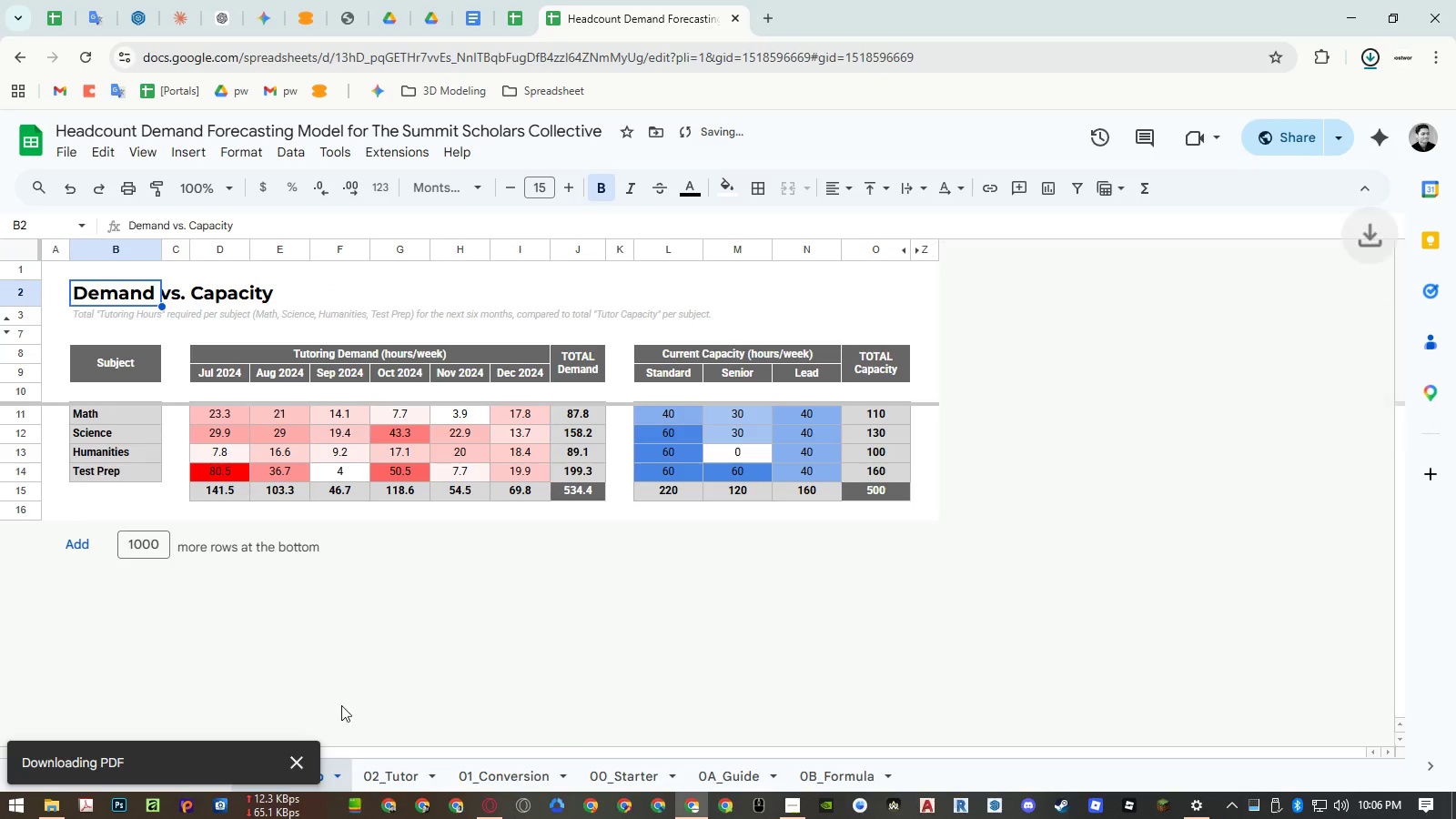 
left_click([294, 756])
 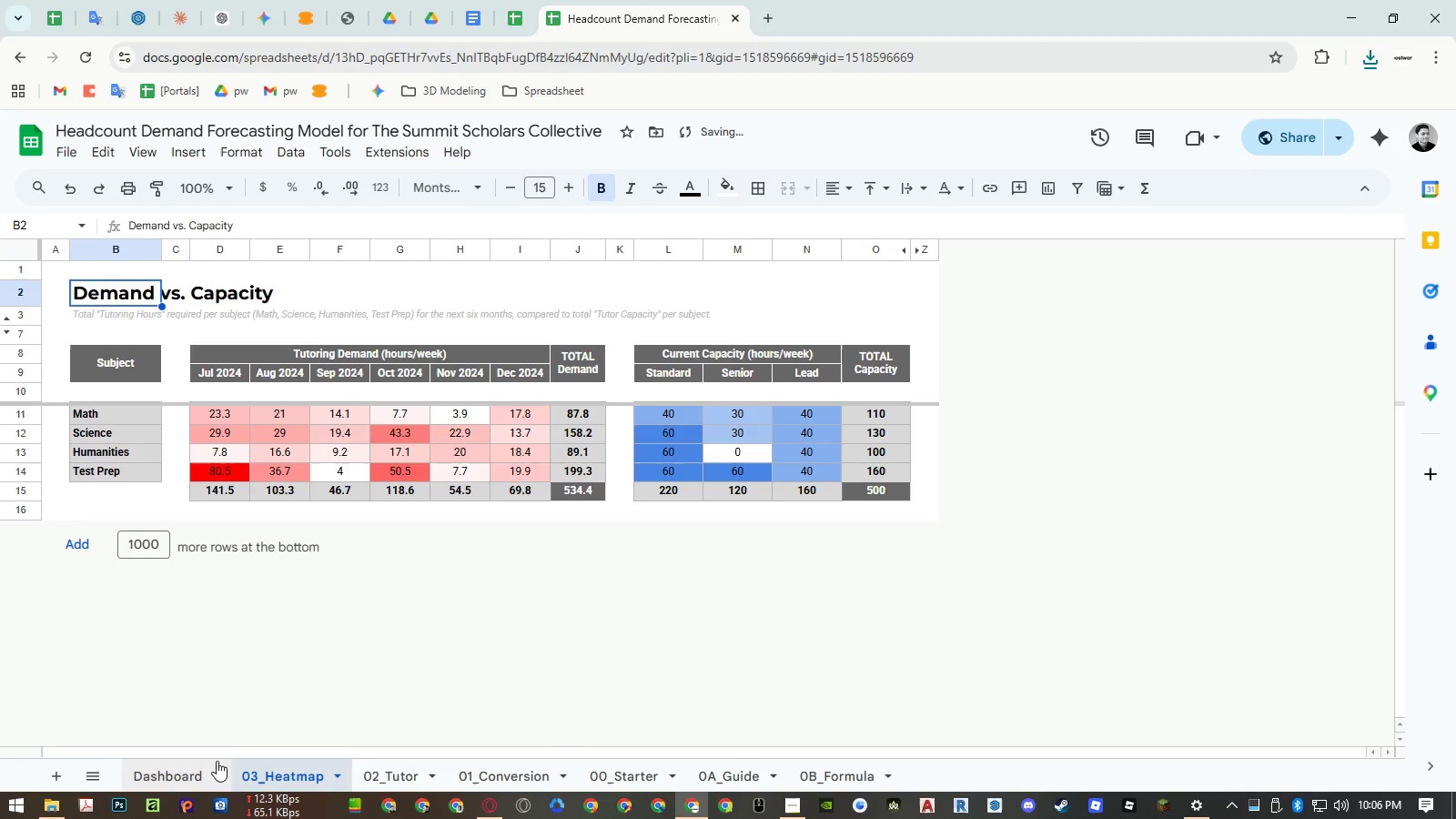 
left_click([194, 769])
 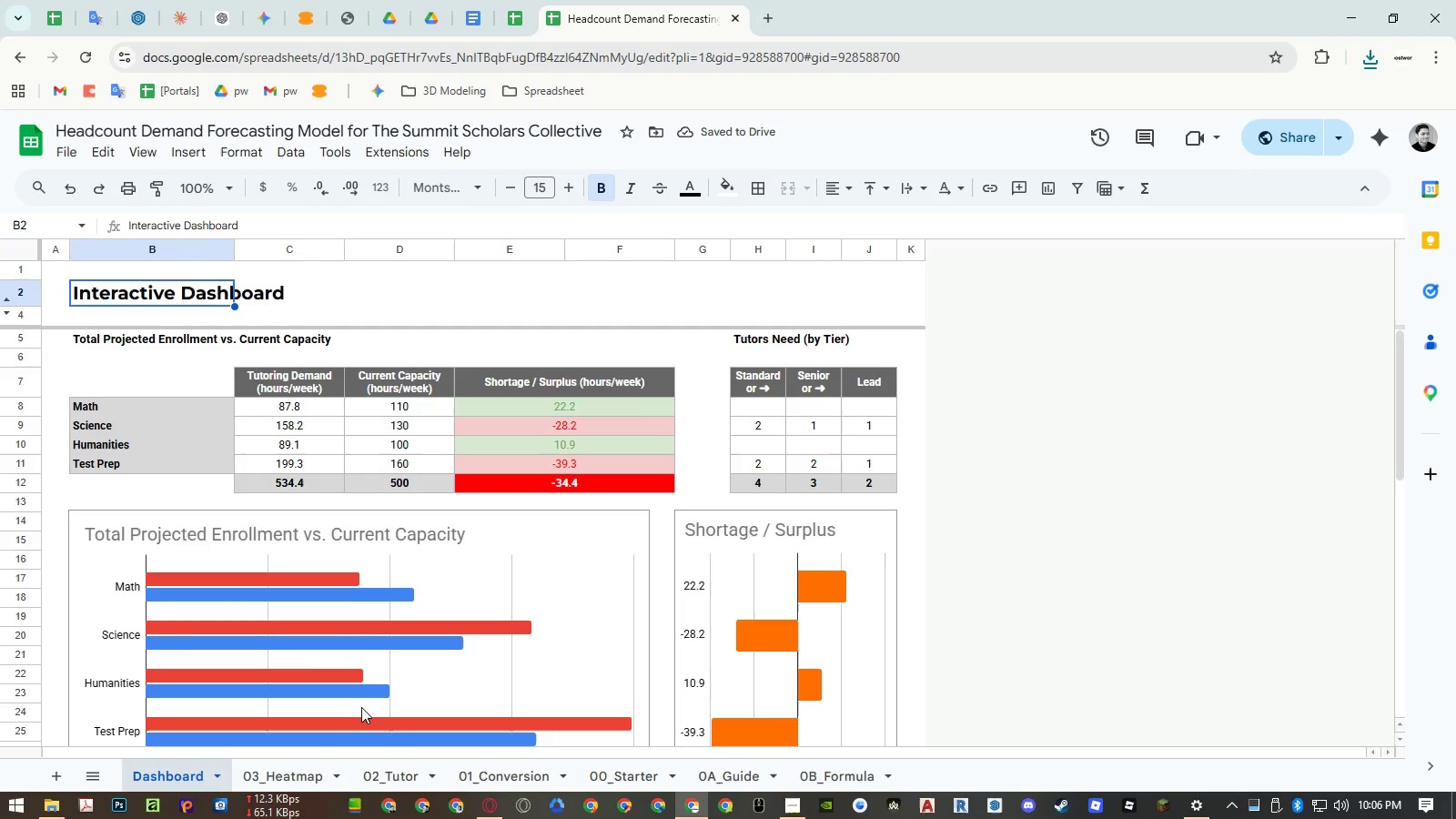 
hold_key(key=AltLeft, duration=0.34)
 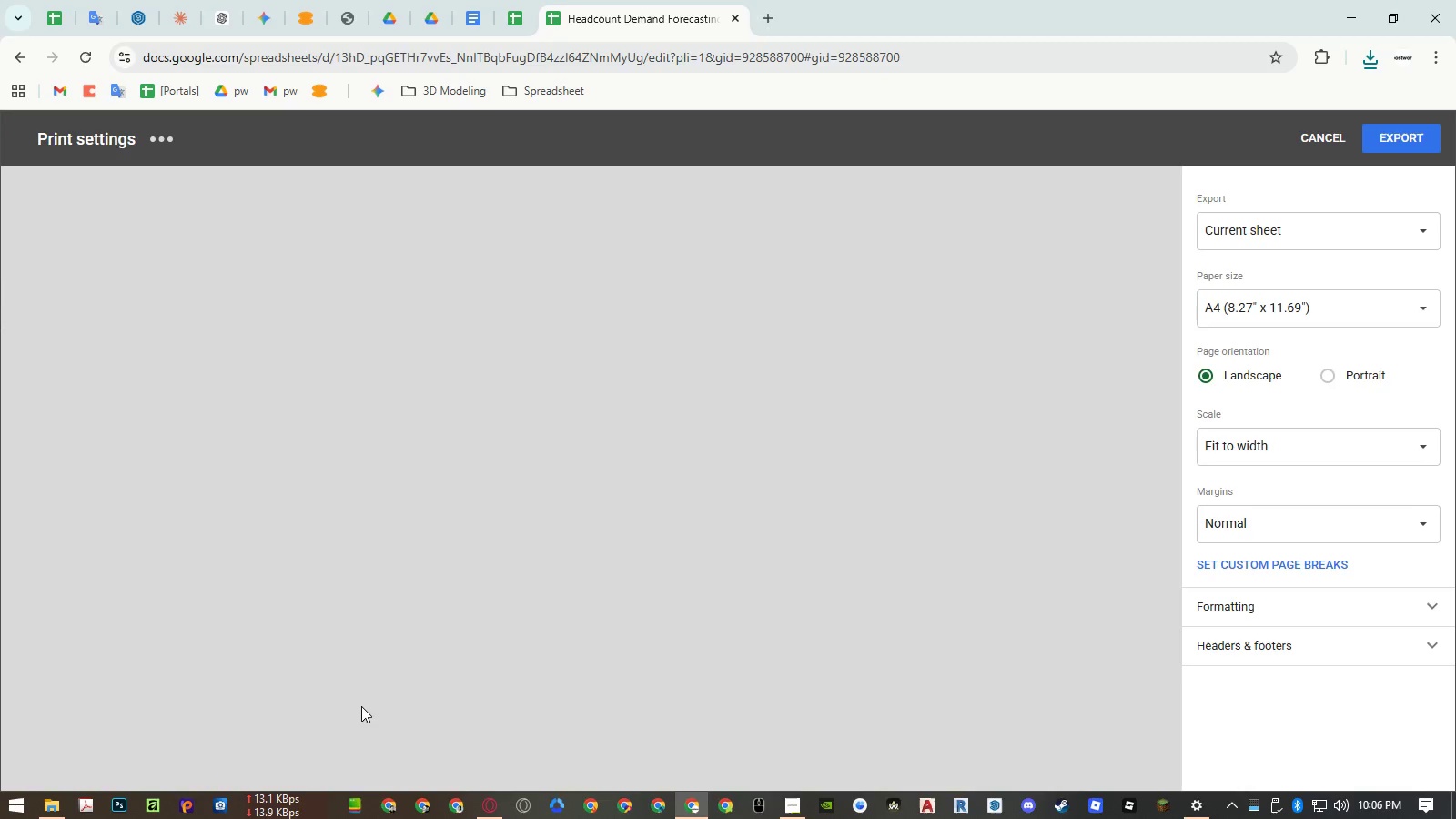 
type(fdp)
 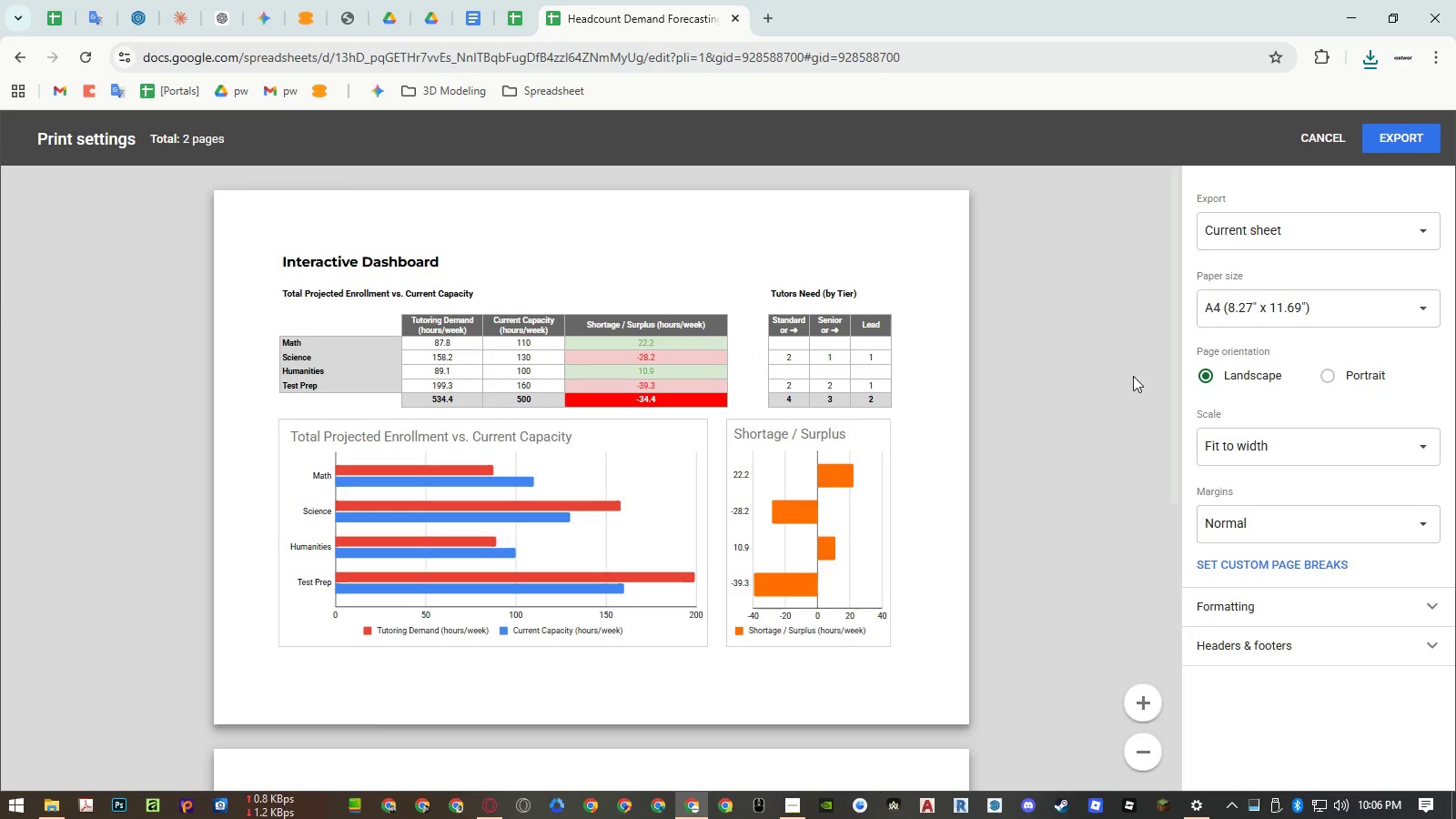 
scroll: coordinate [994, 351], scroll_direction: down, amount: 11.0
 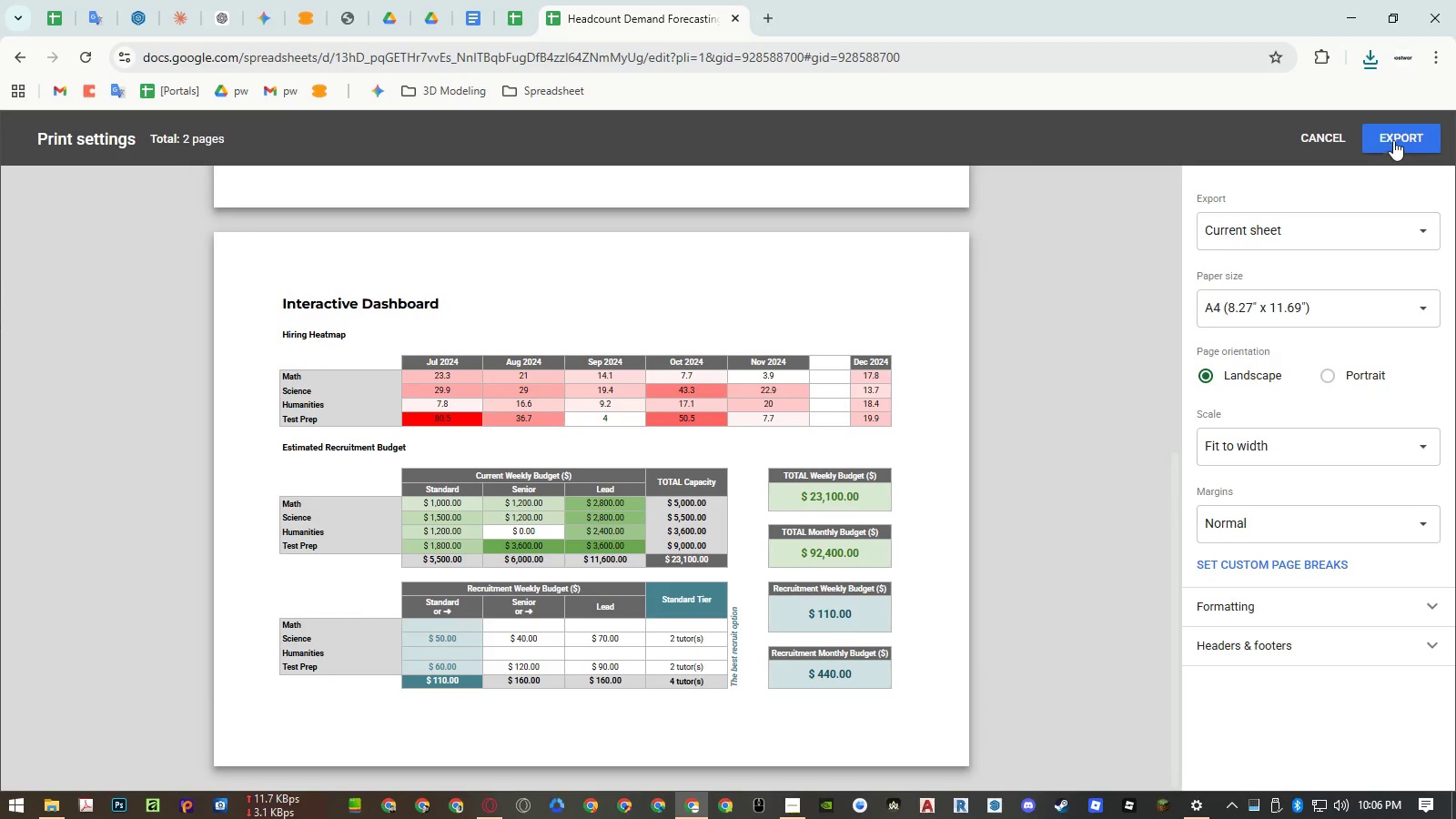 
left_click([1393, 139])
 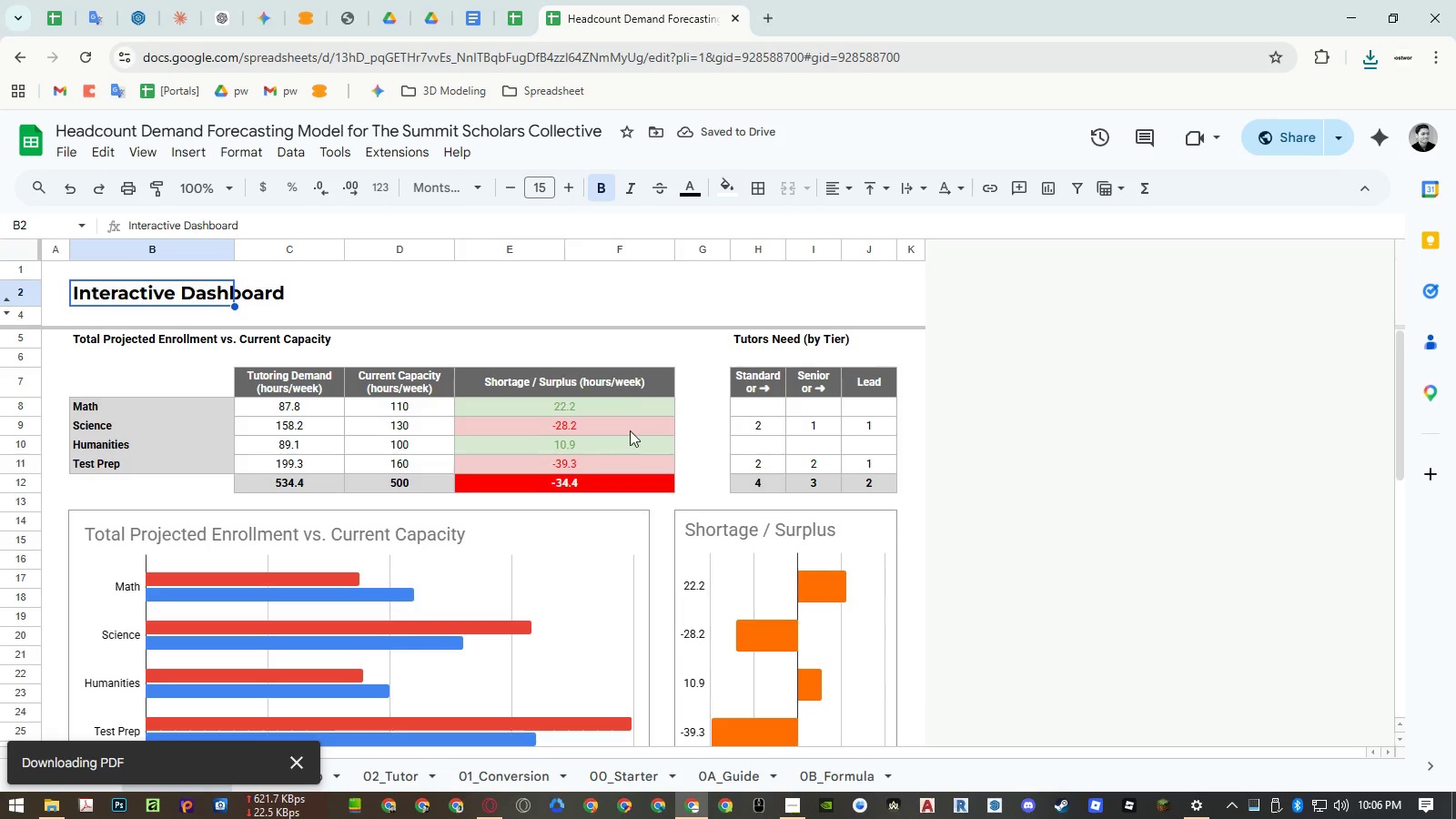 
wait(5.09)
 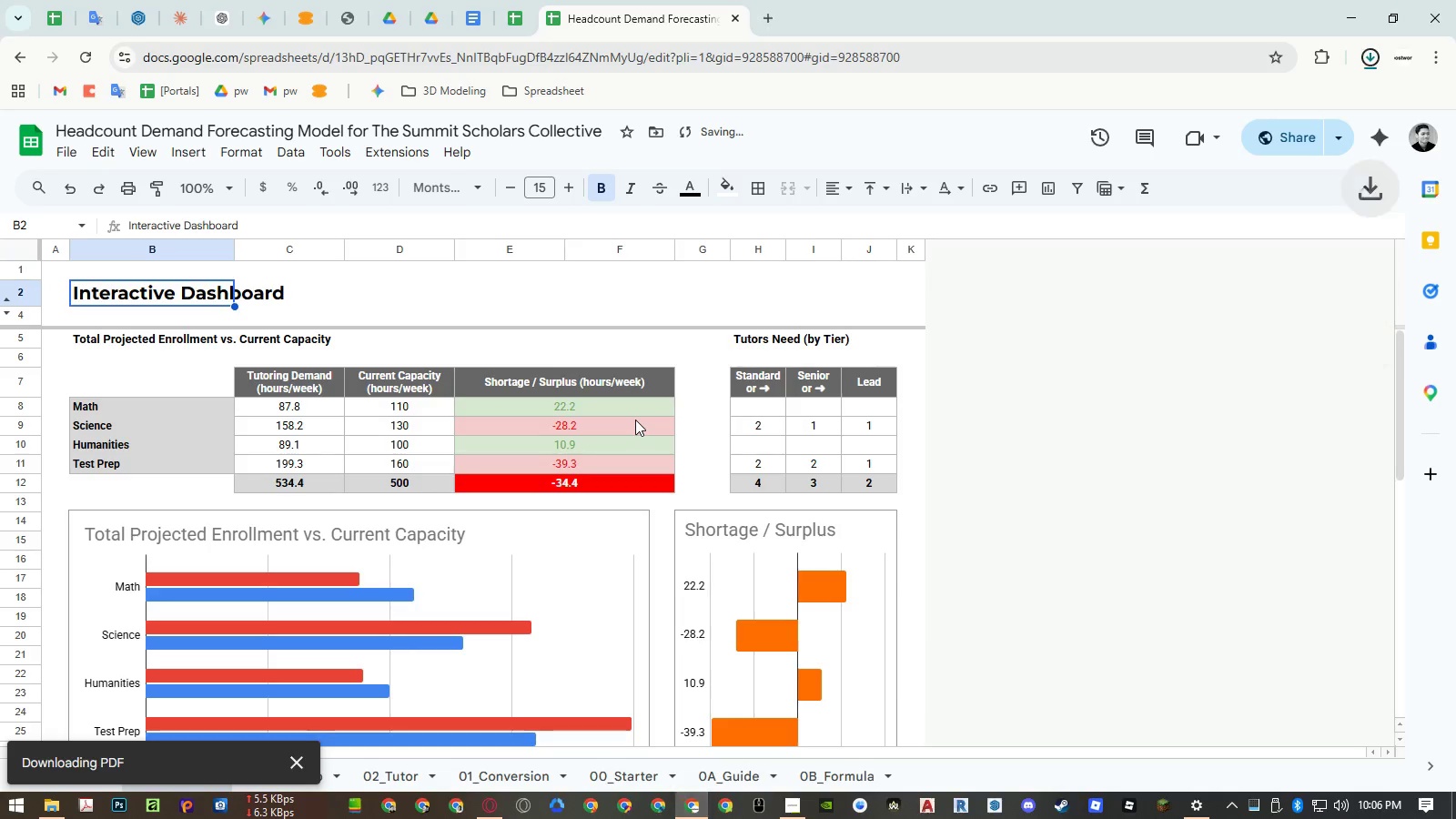 
left_click([296, 755])
 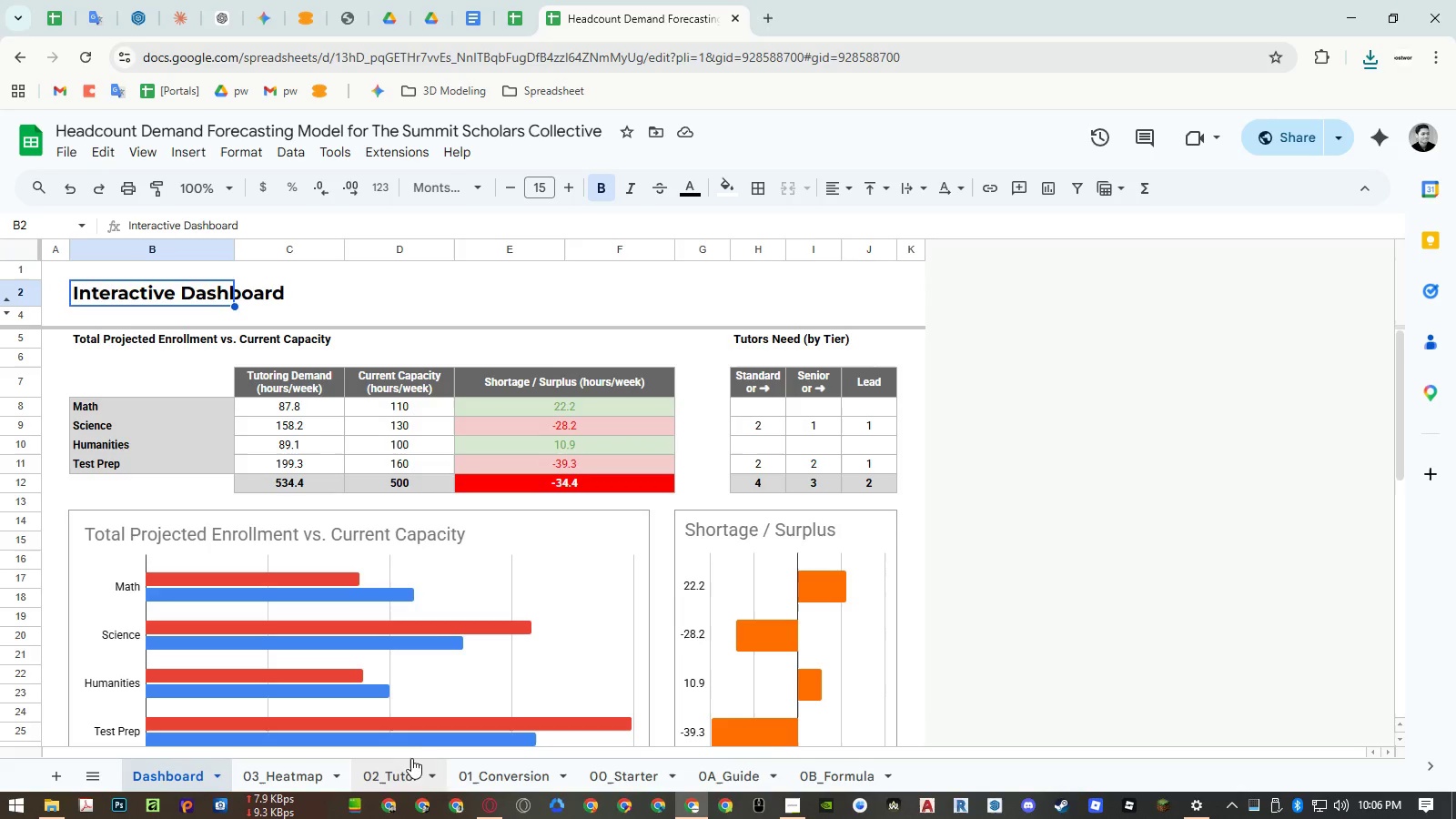 
wait(5.37)
 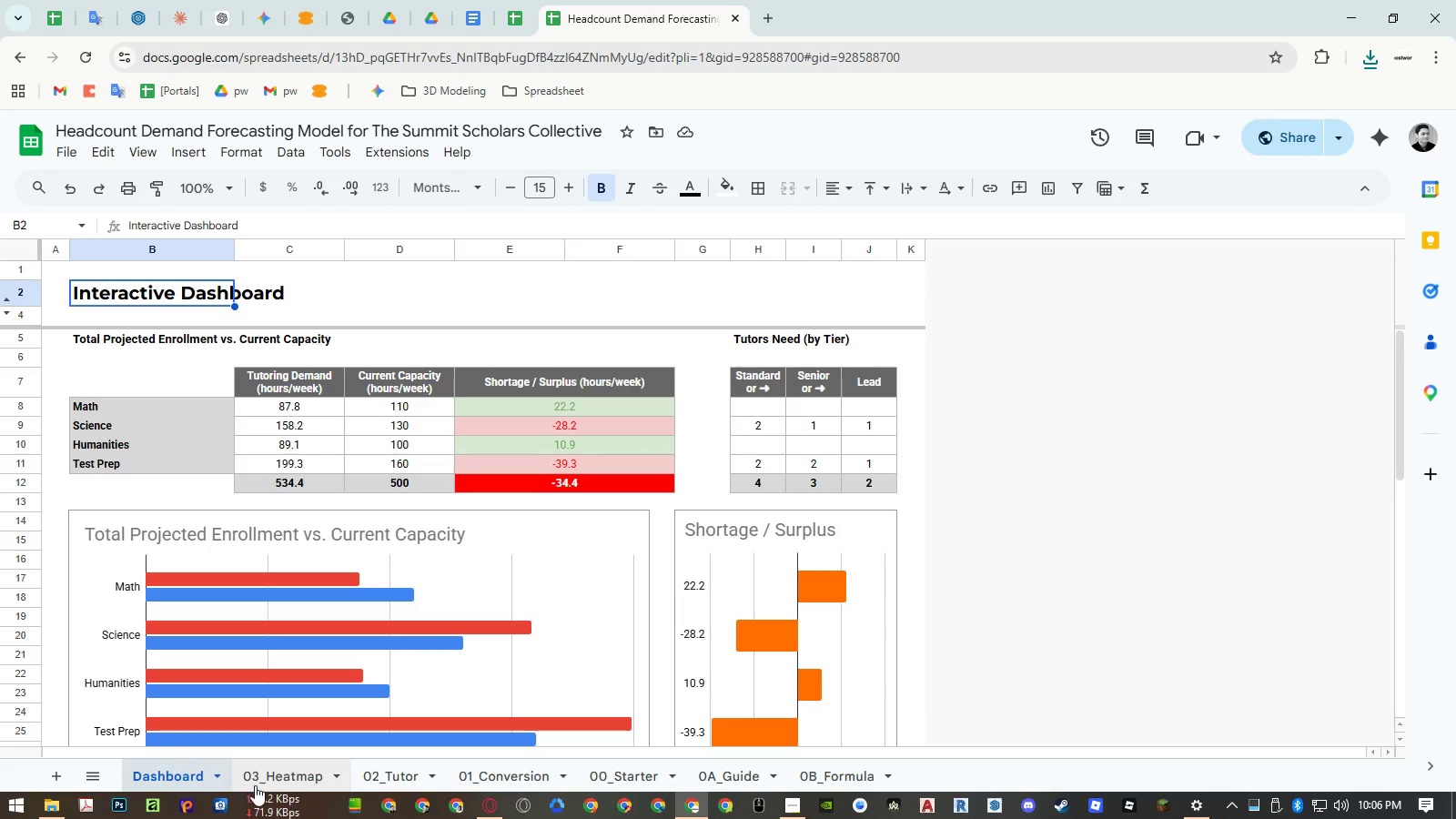 
mouse_move([288, 761])
 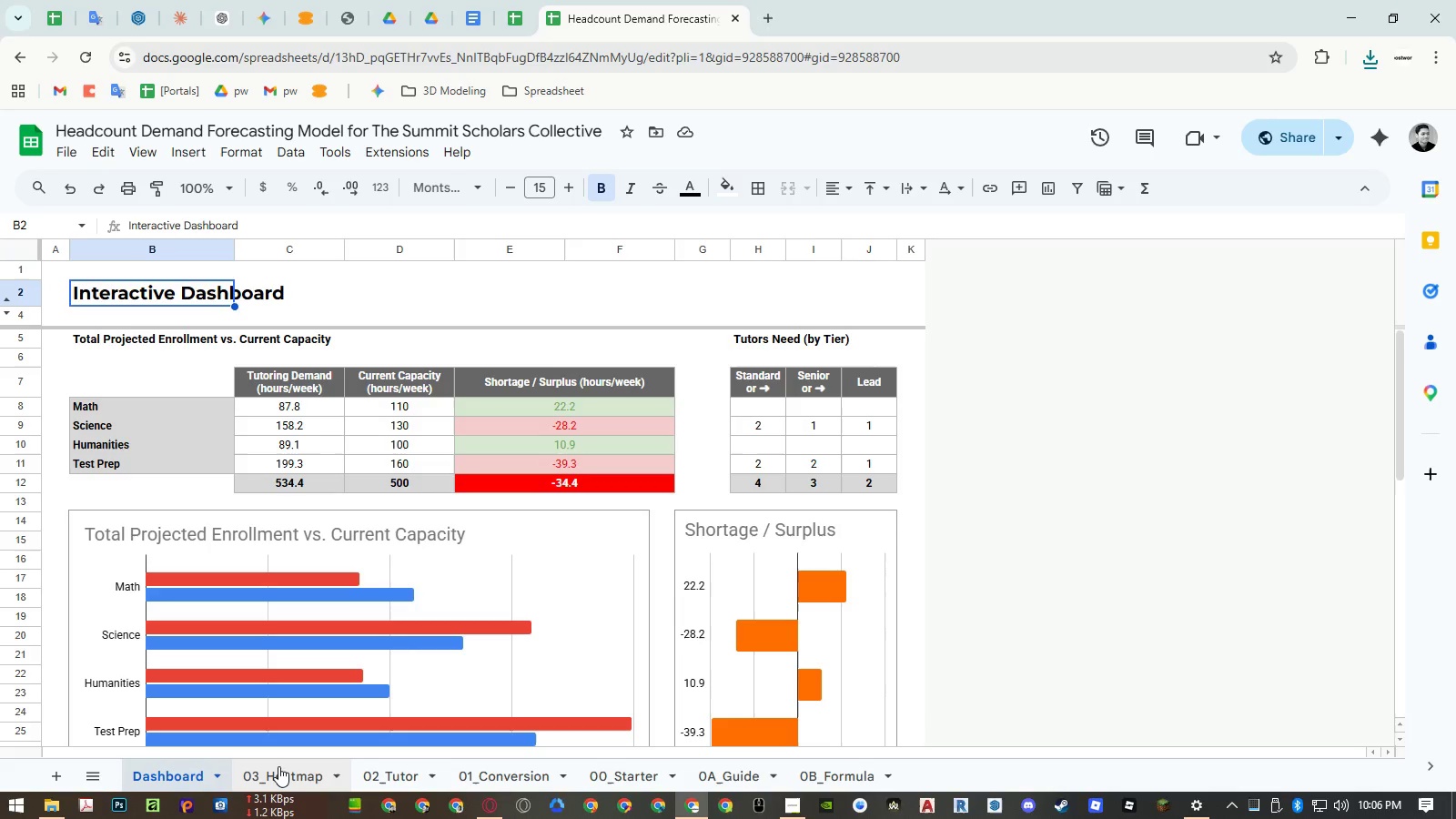 
mouse_move([250, 768])
 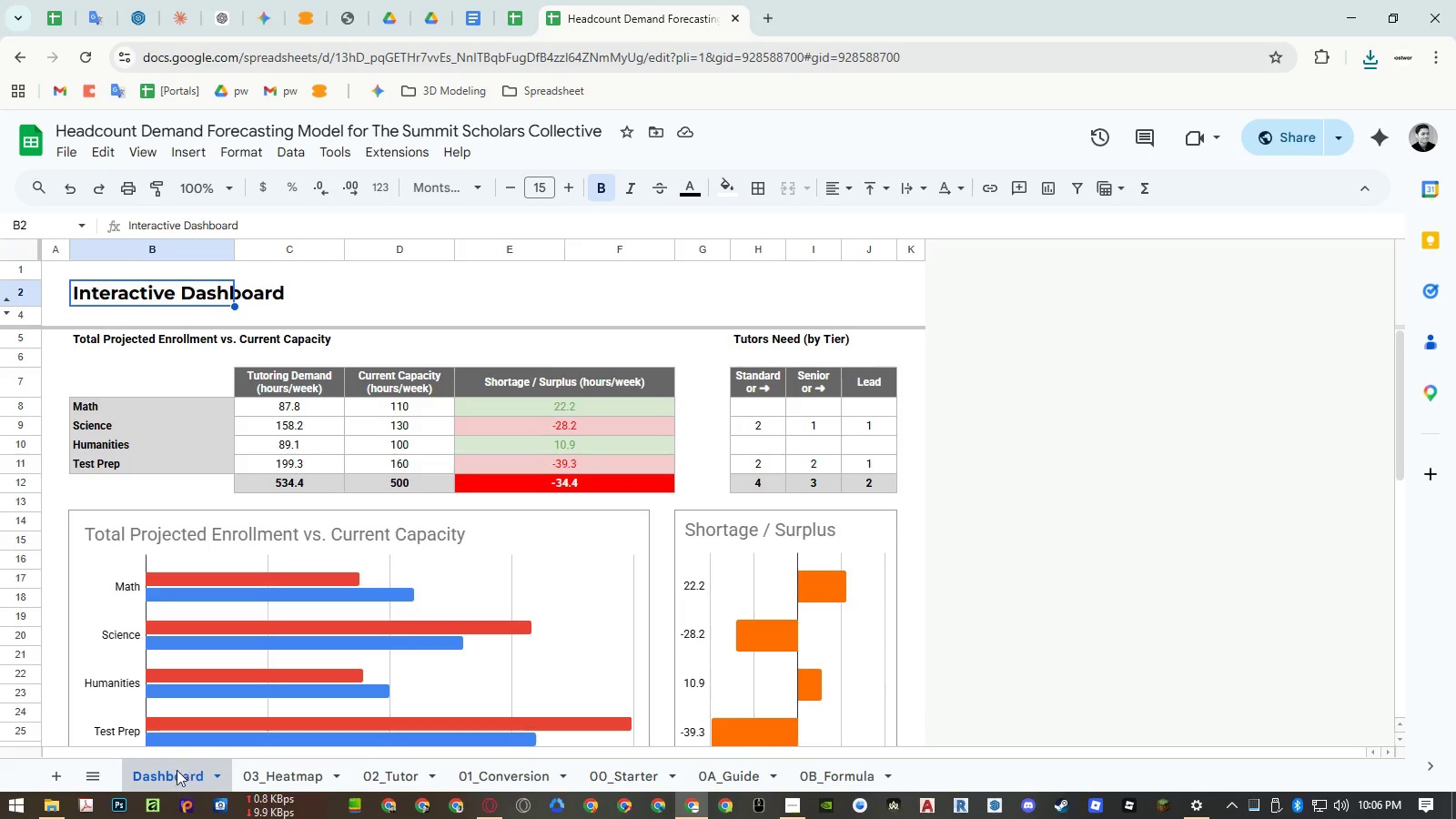 
left_click([167, 777])
 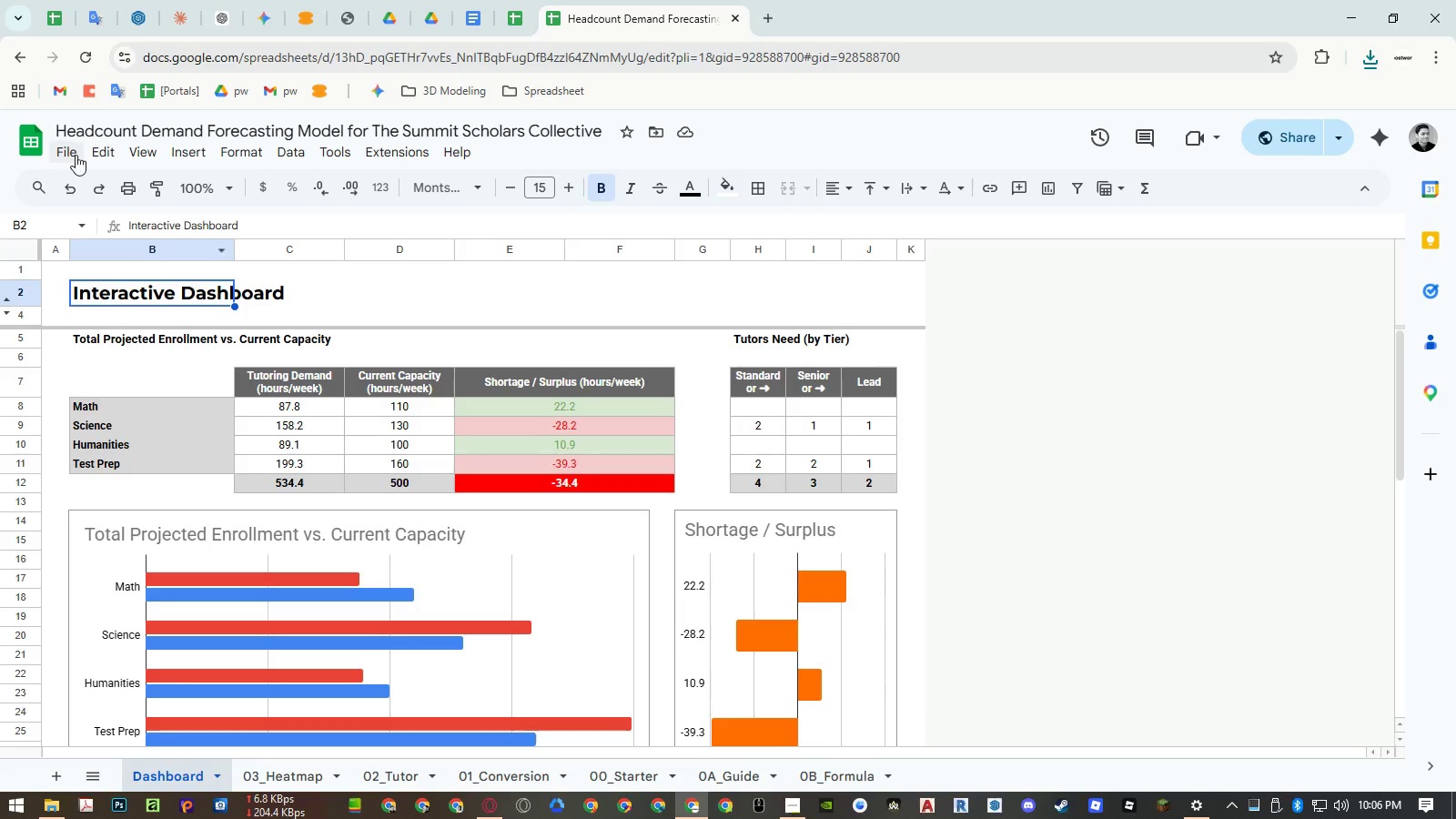 
left_click([69, 147])
 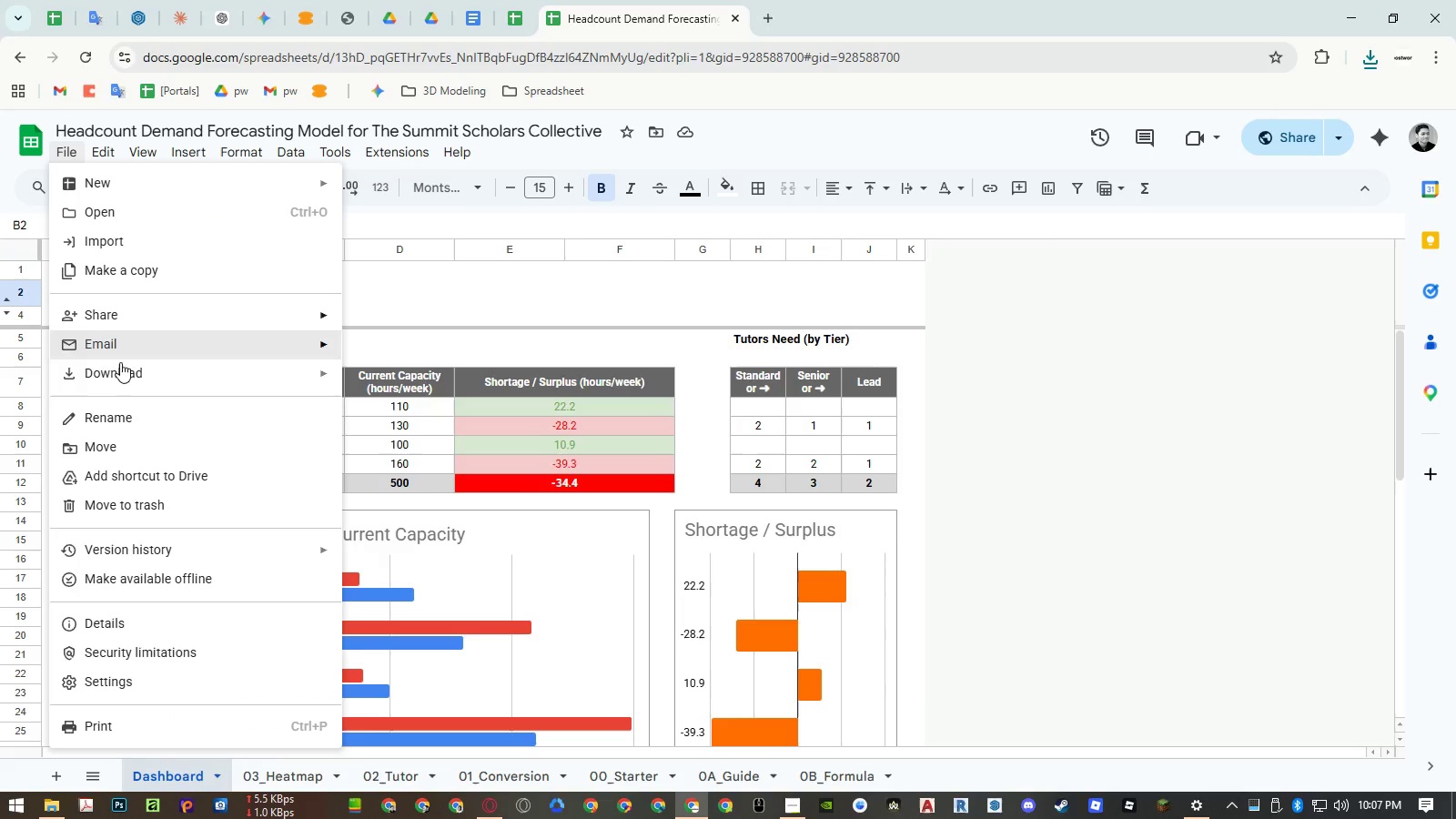 
left_click([121, 373])
 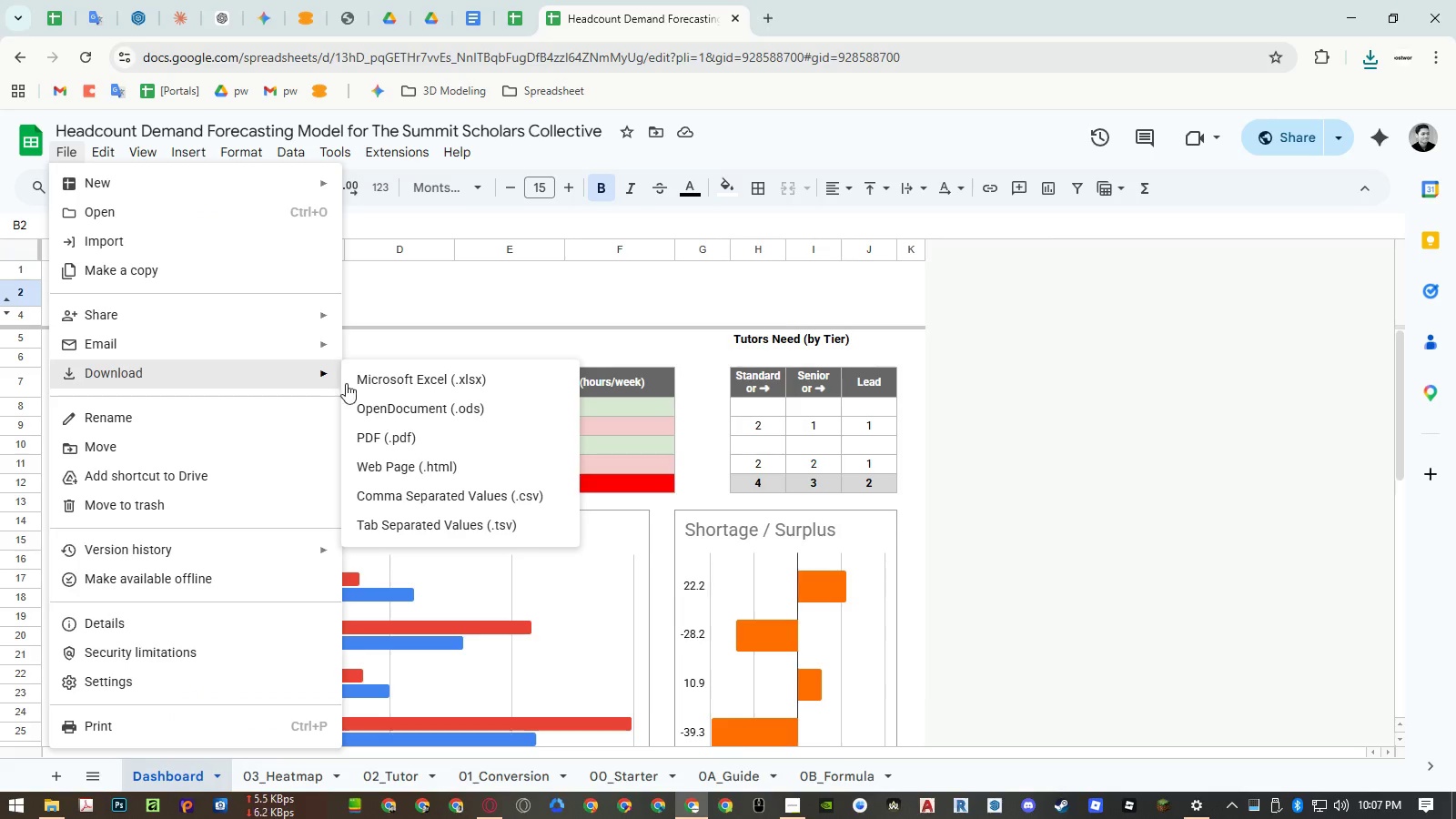 
left_click([385, 381])
 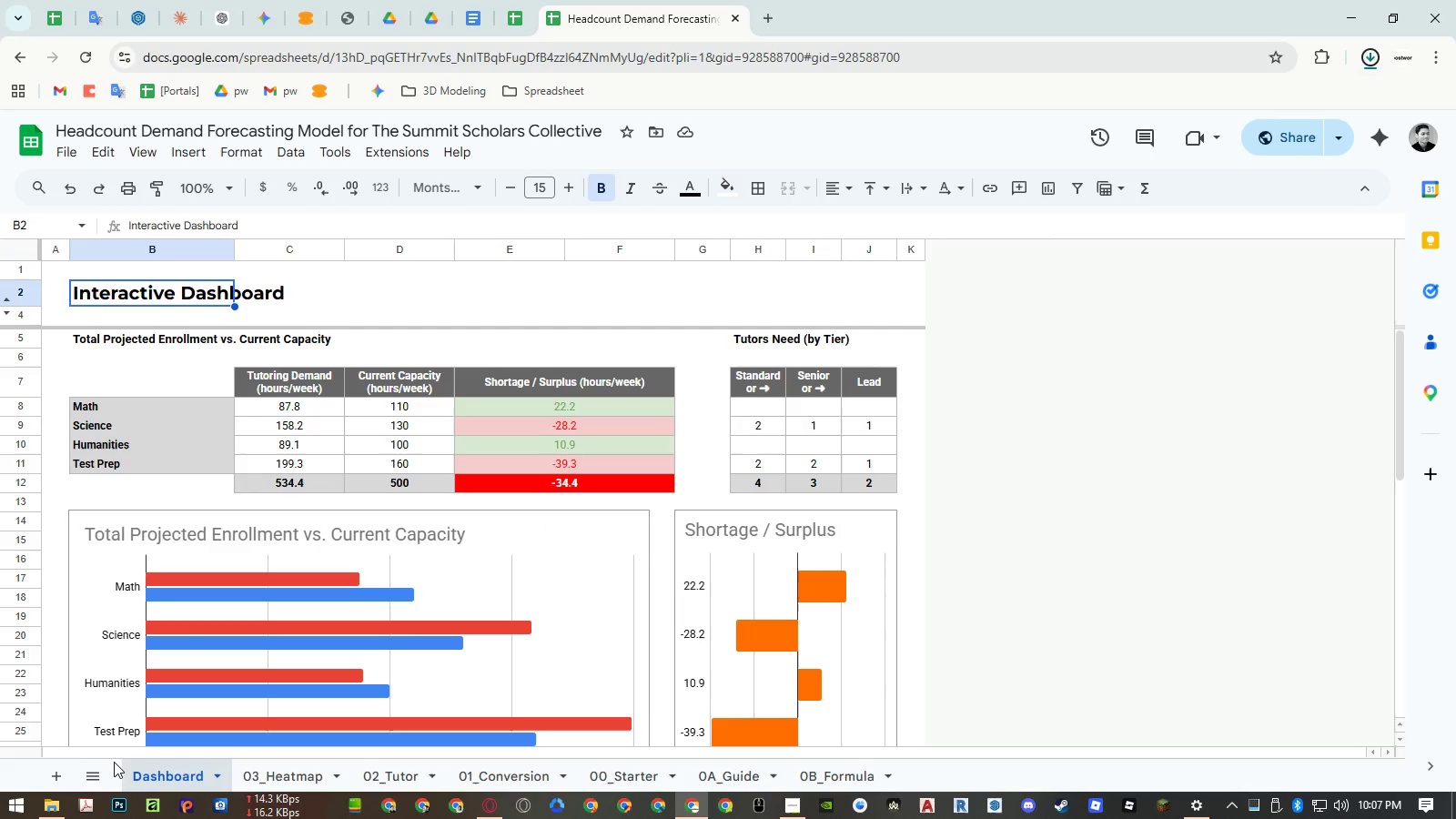 
left_click([56, 802])
 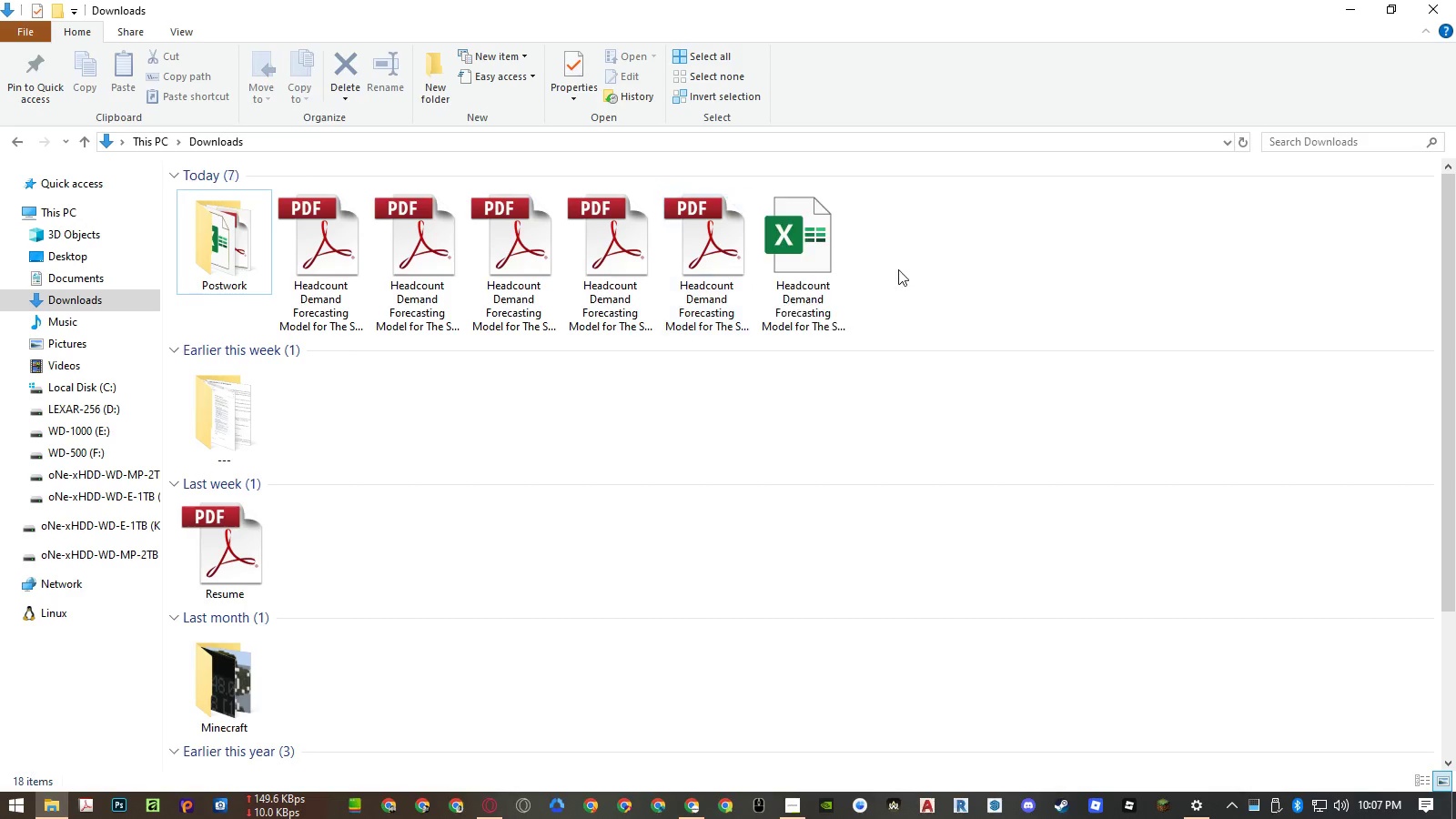 
left_click([910, 248])
 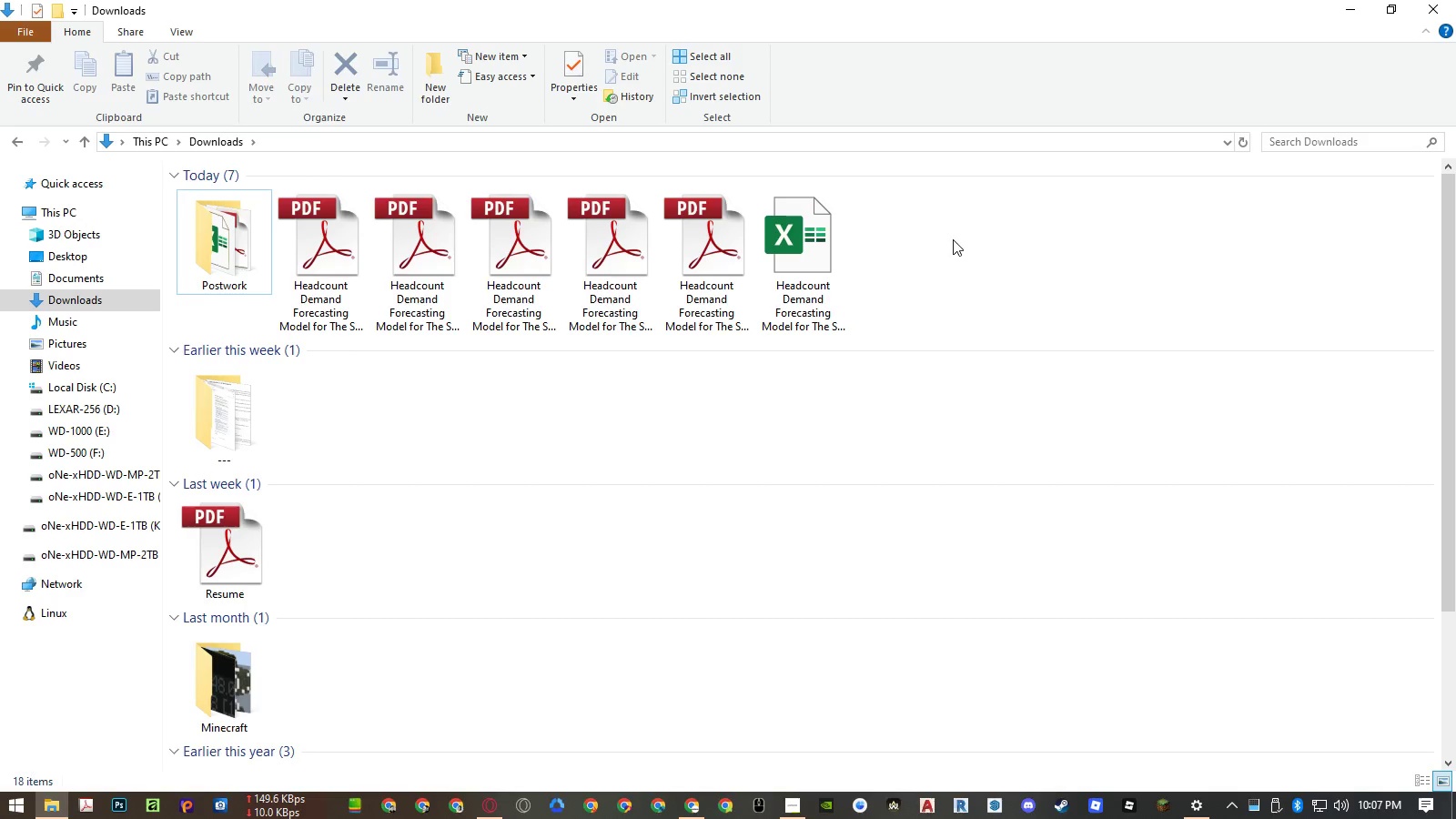 
left_click_drag(start_coordinate=[954, 238], to_coordinate=[329, 278])
 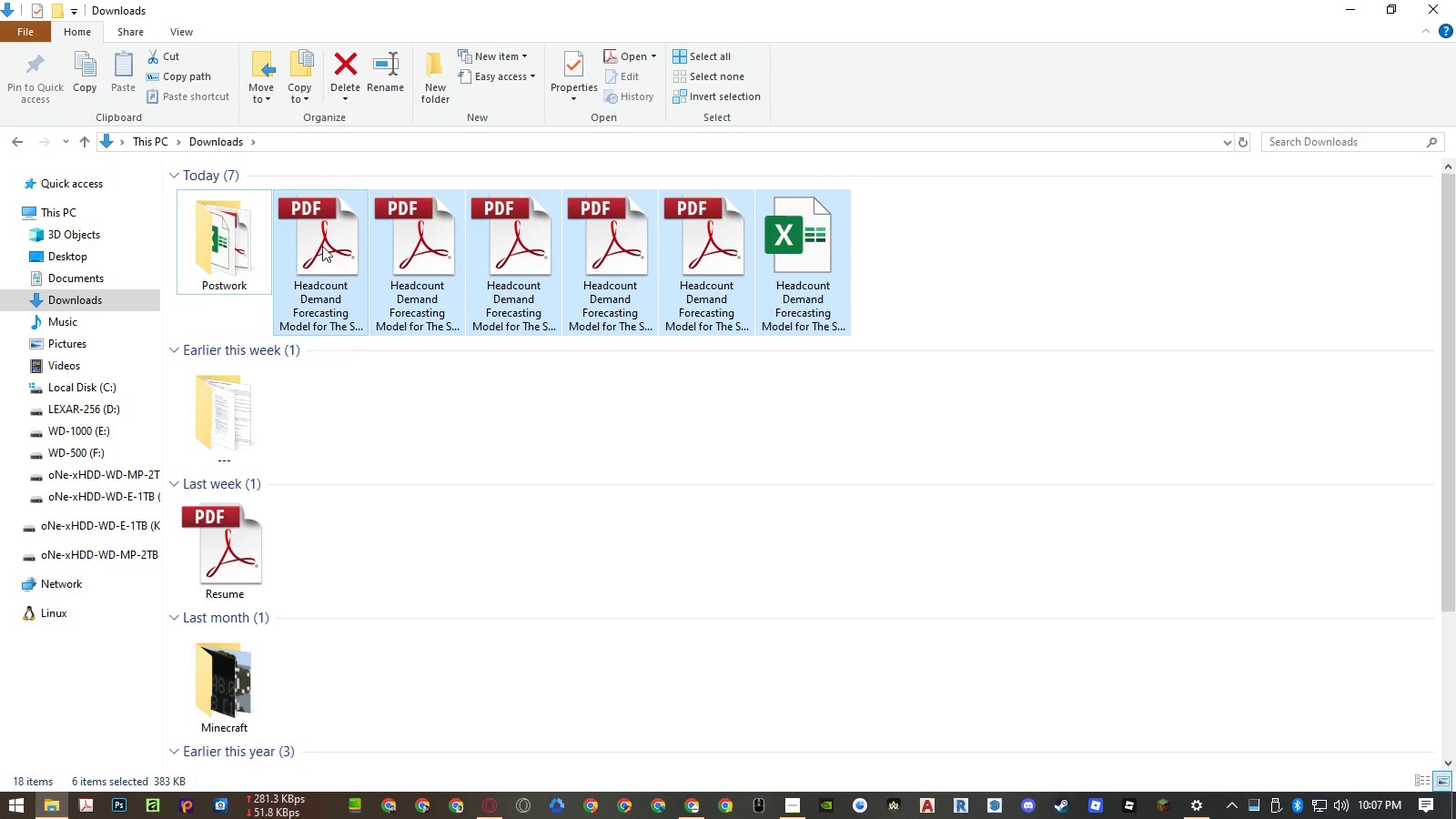 
left_click_drag(start_coordinate=[322, 246], to_coordinate=[253, 248])
 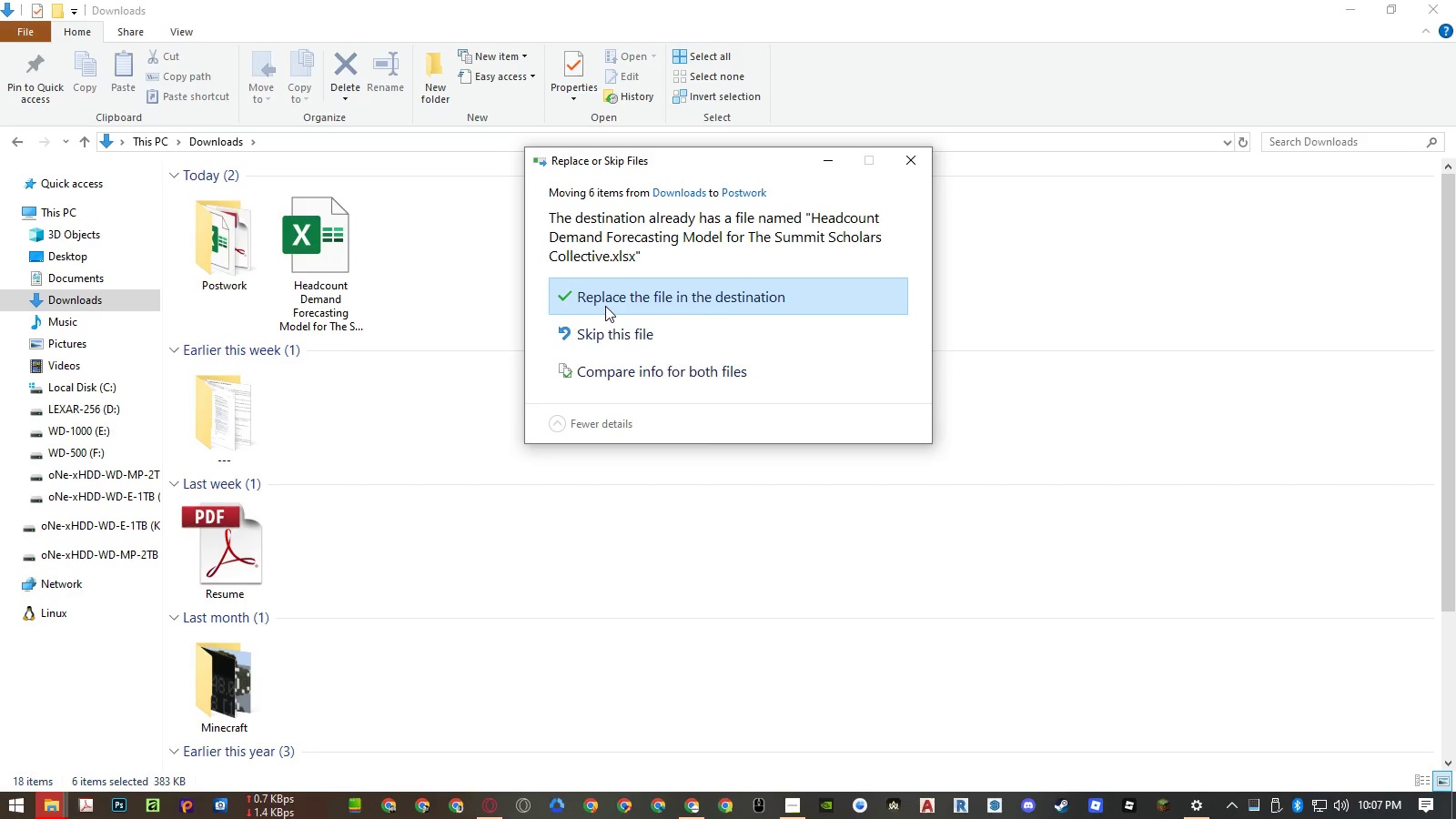 
left_click([609, 303])
 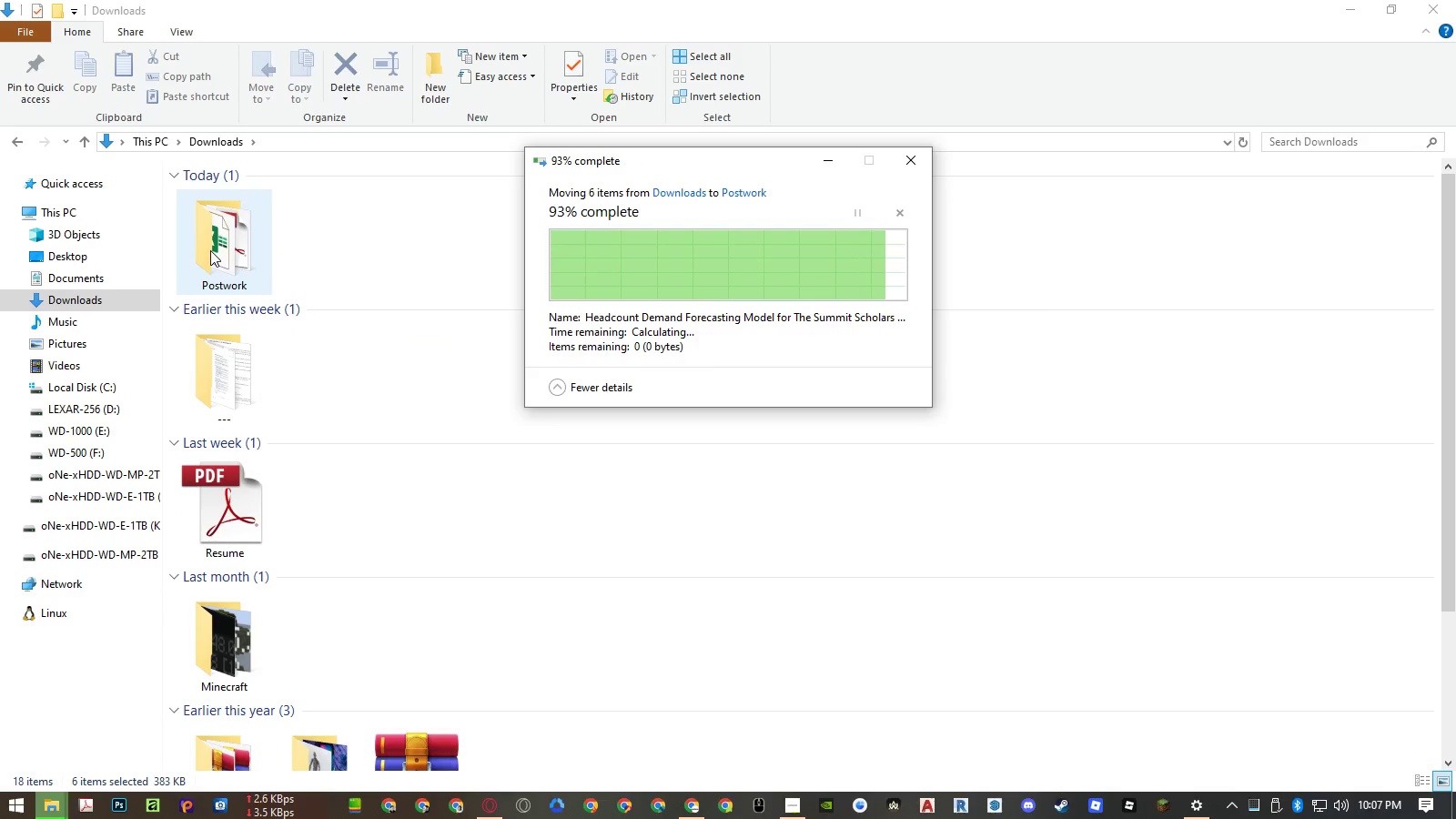 
double_click([210, 250])
 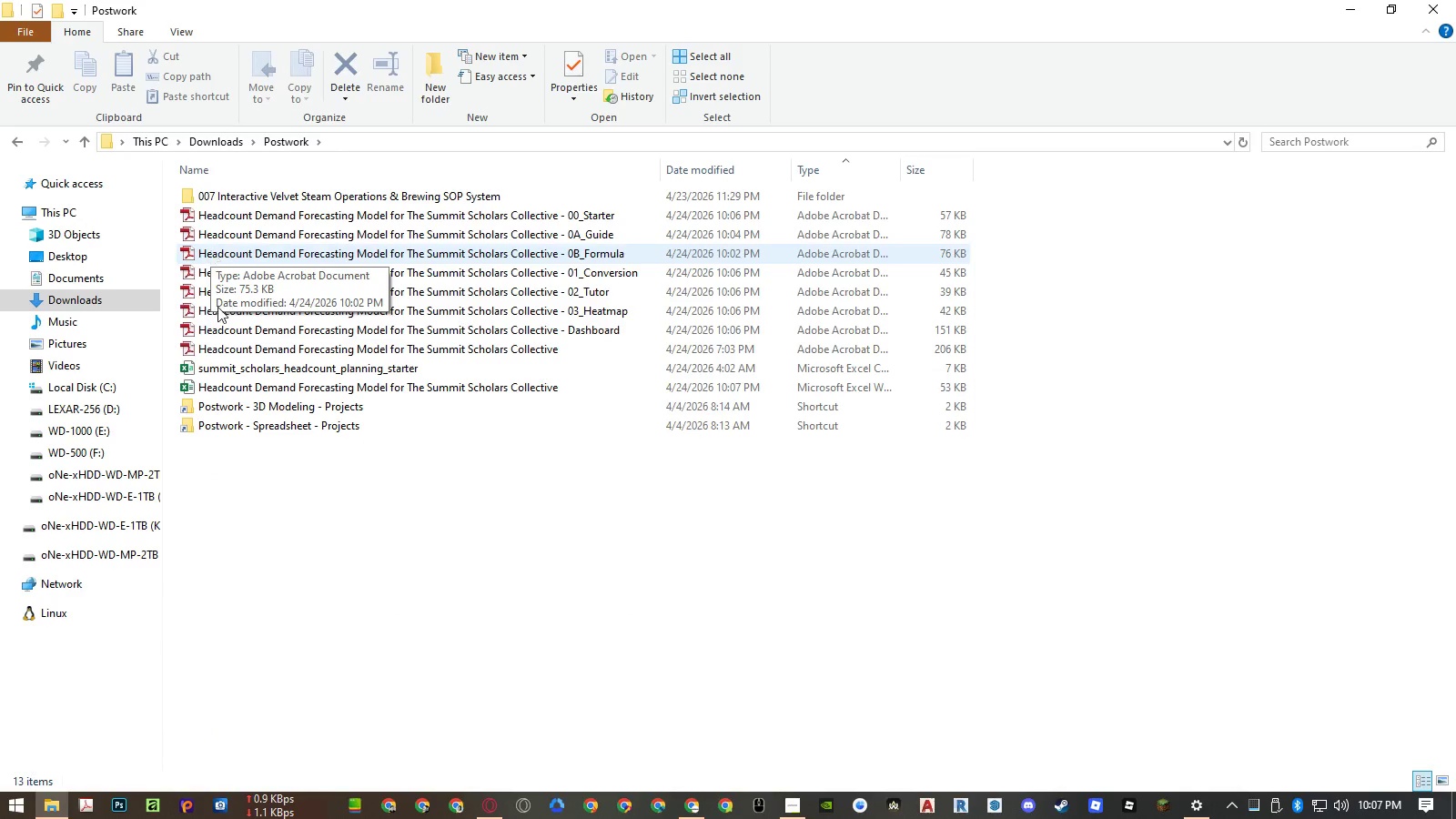 
left_click([91, 807])
 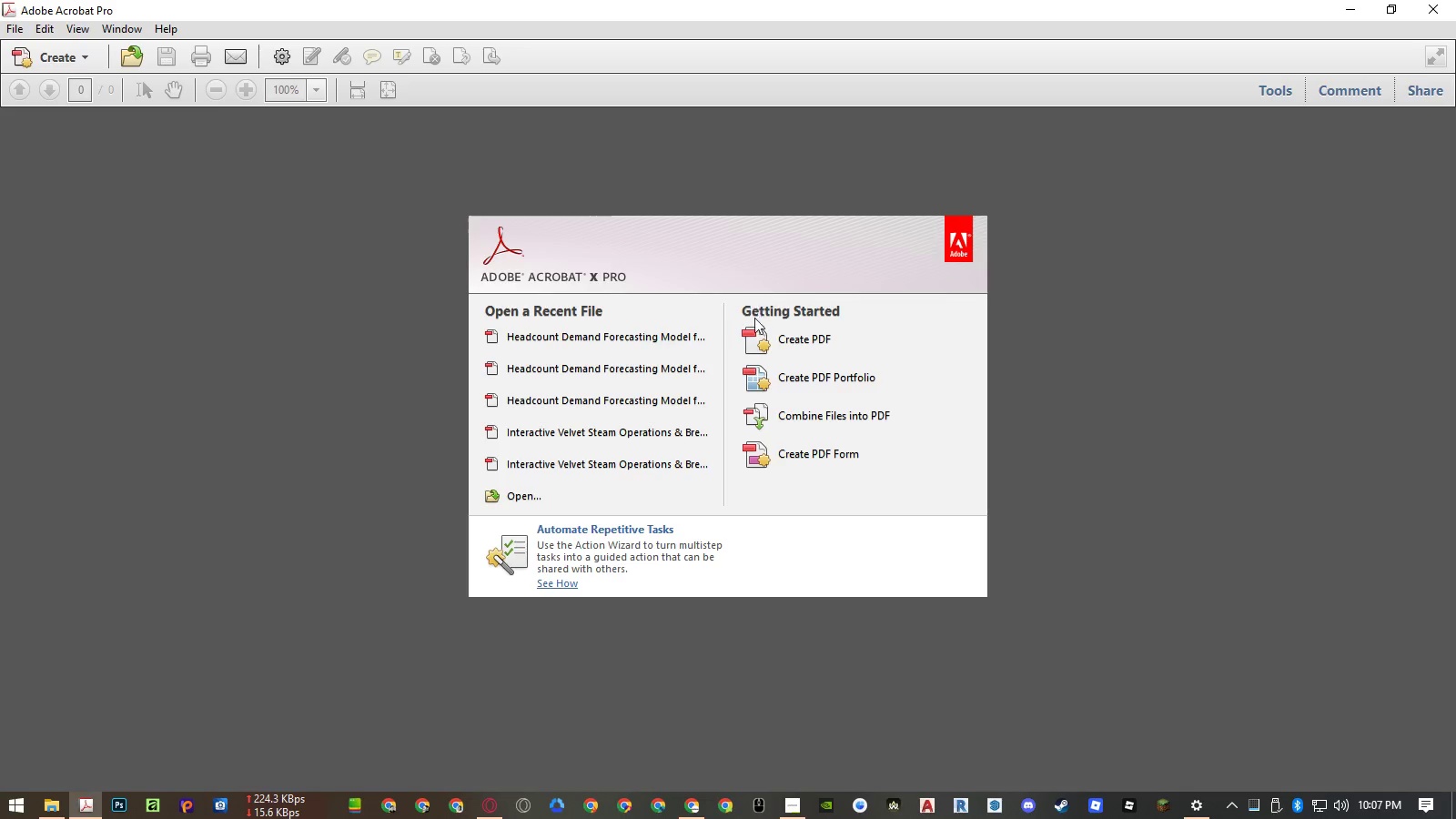 
left_click([781, 404])
 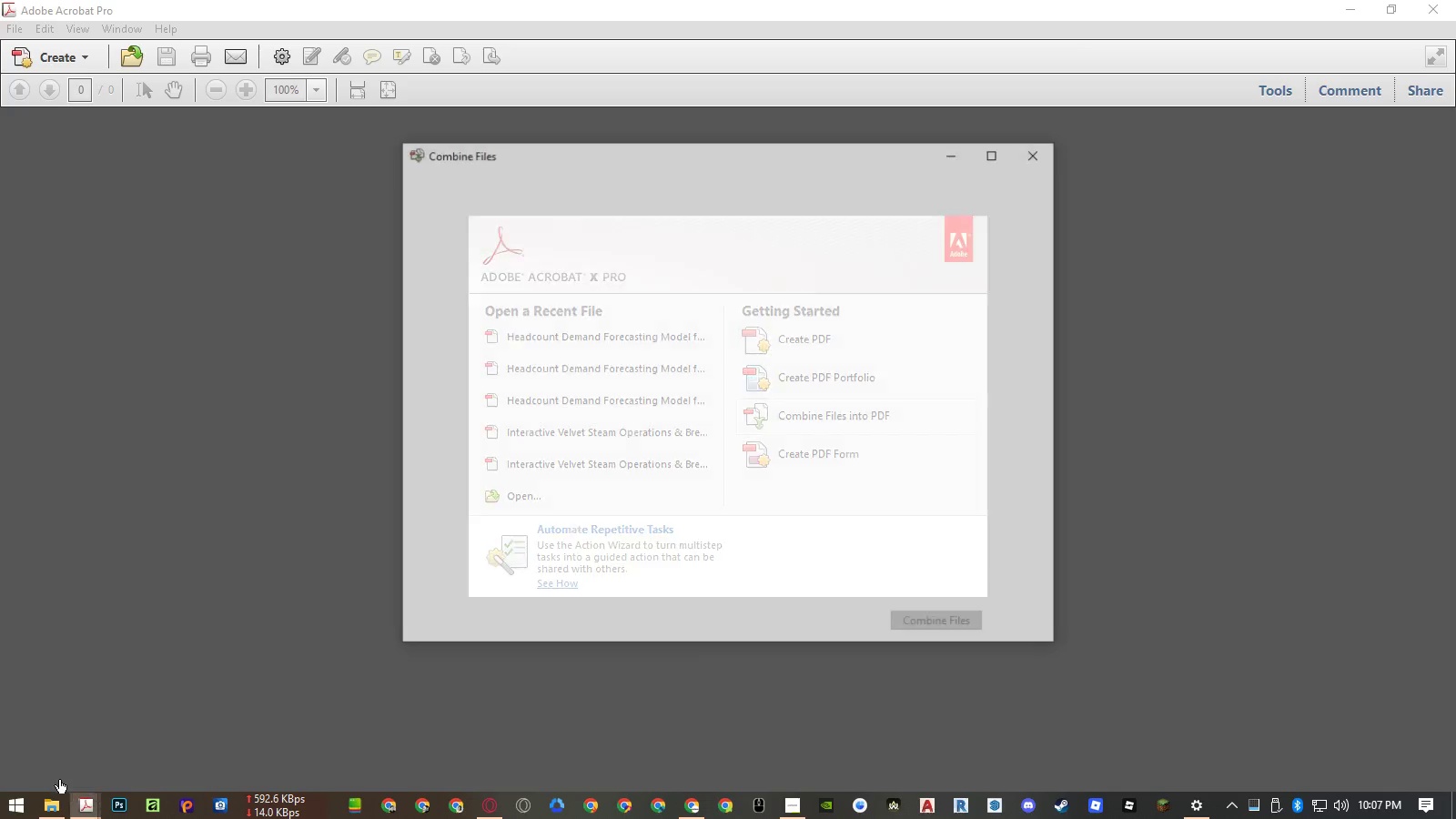 
left_click([56, 801])
 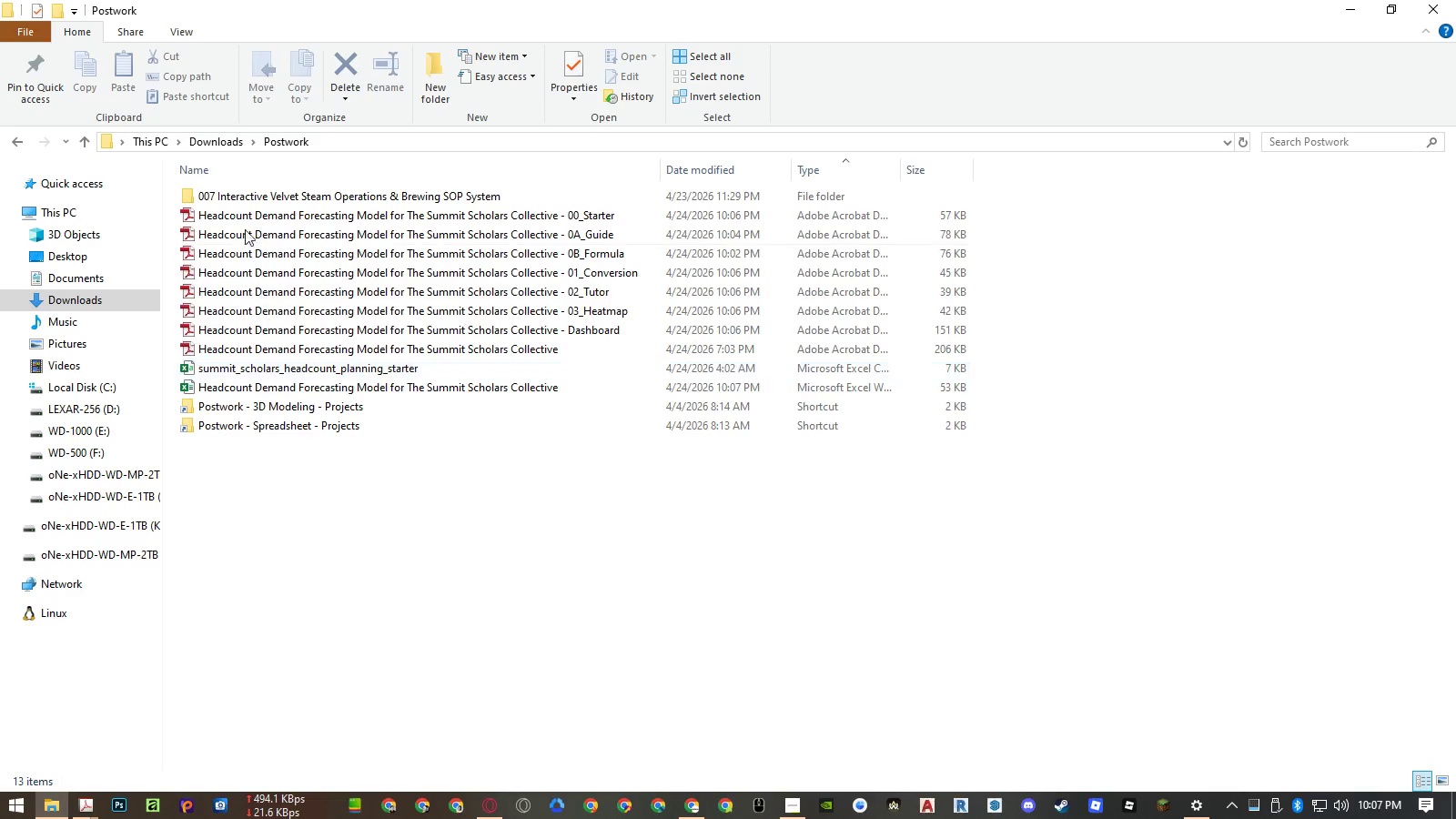 
left_click([245, 214])
 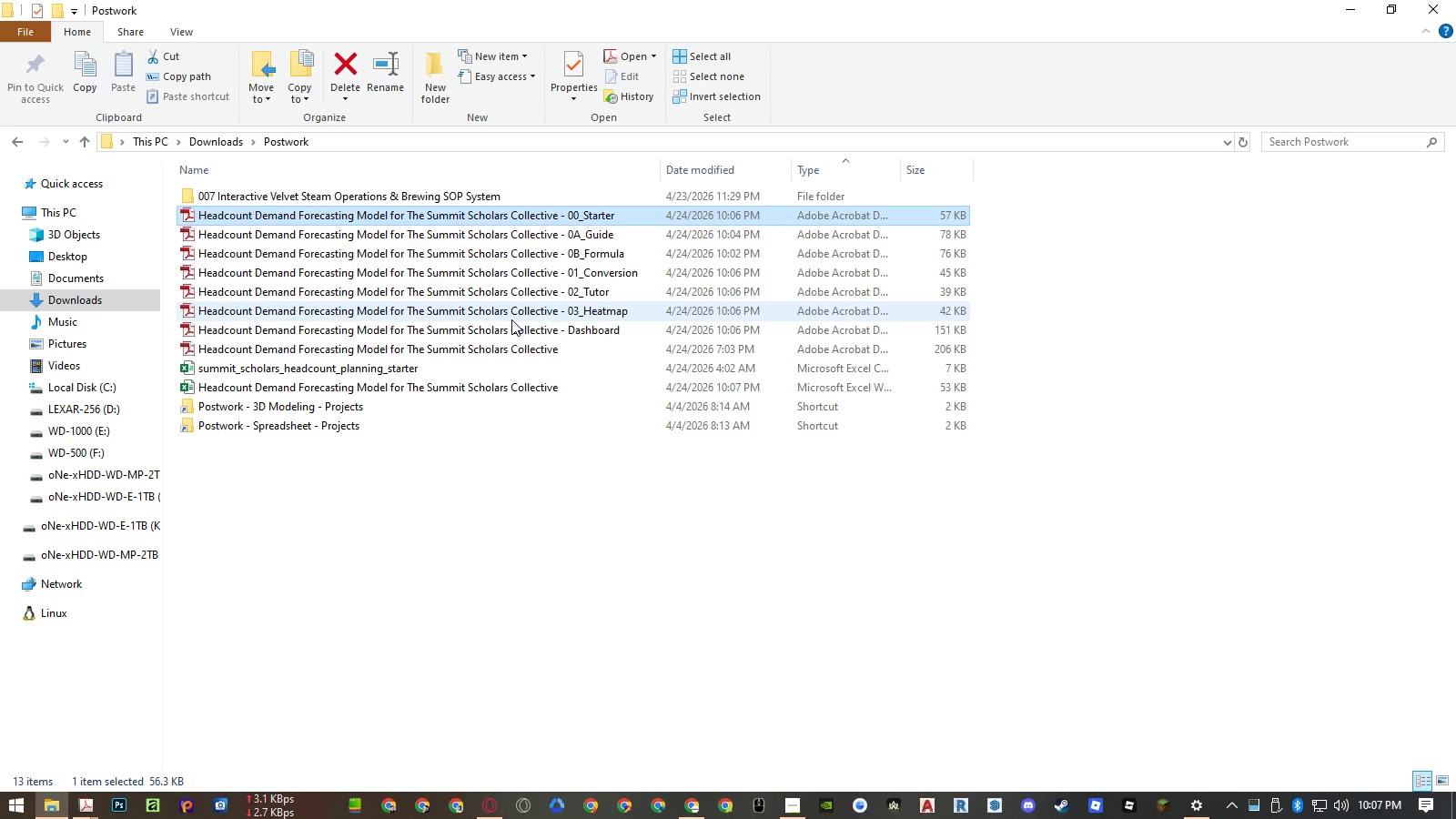 
hold_key(key=ShiftLeft, duration=0.78)
left_click([518, 332])
 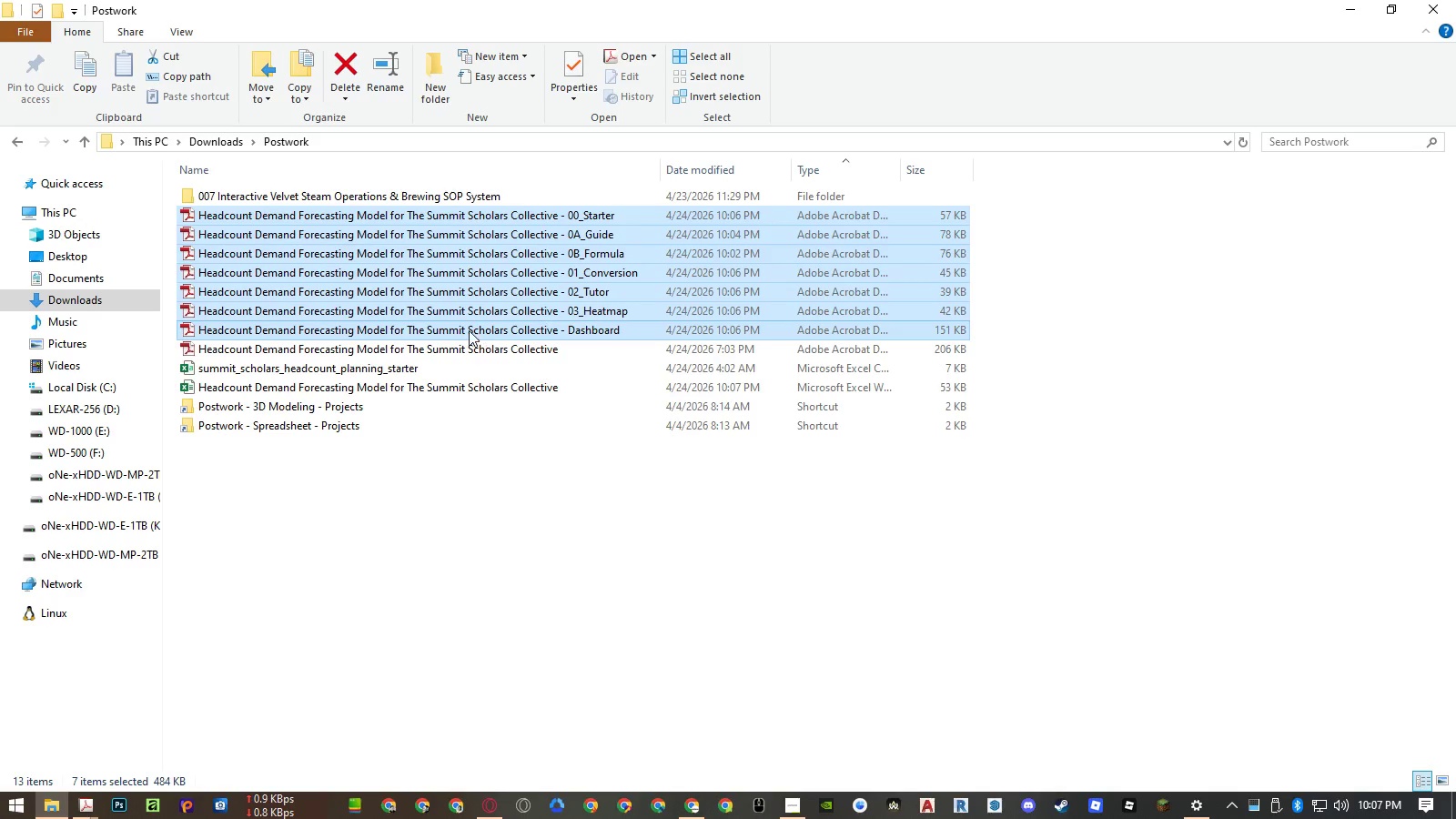 
left_click_drag(start_coordinate=[469, 330], to_coordinate=[593, 517])
 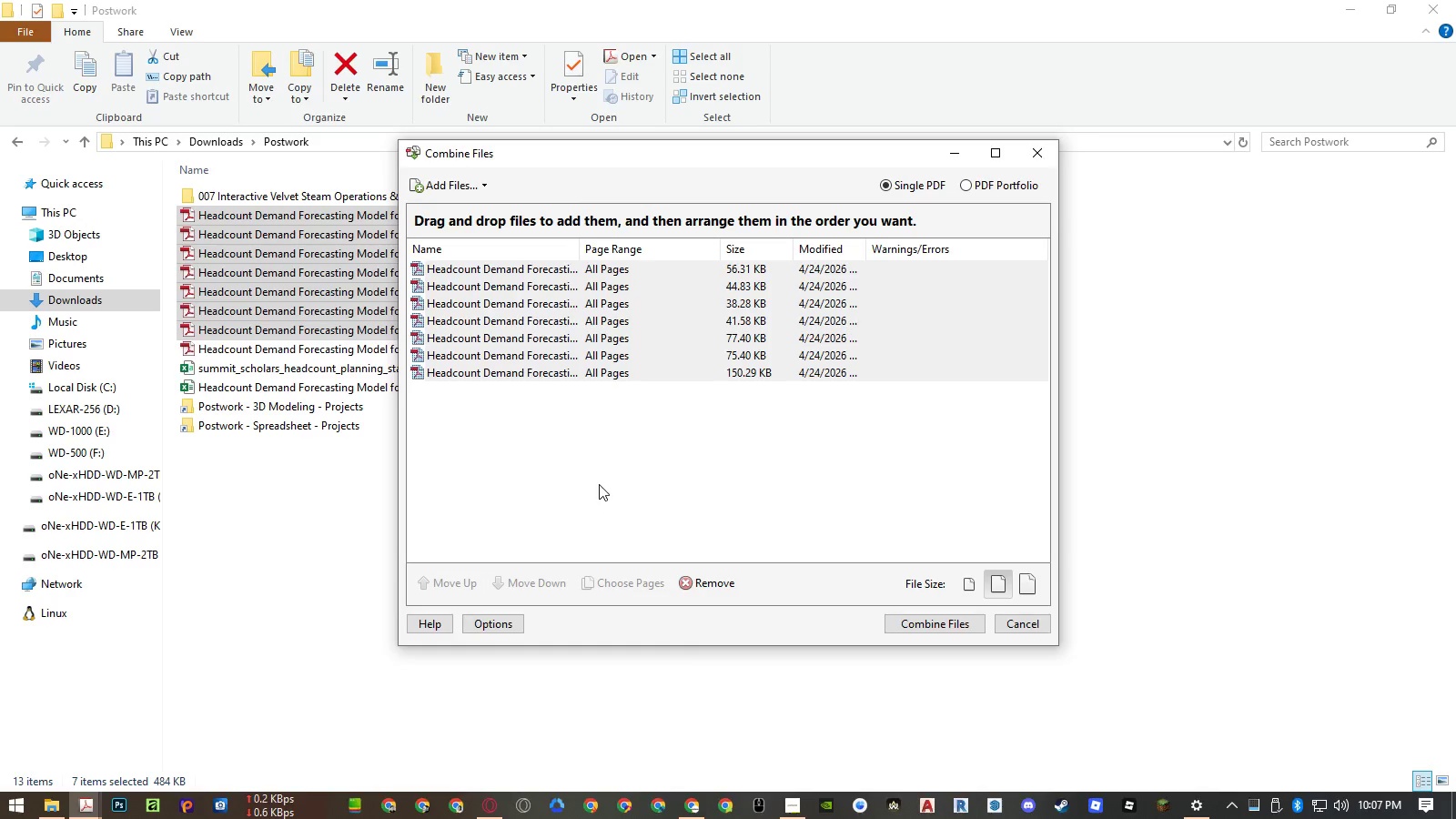 
left_click([599, 483])
 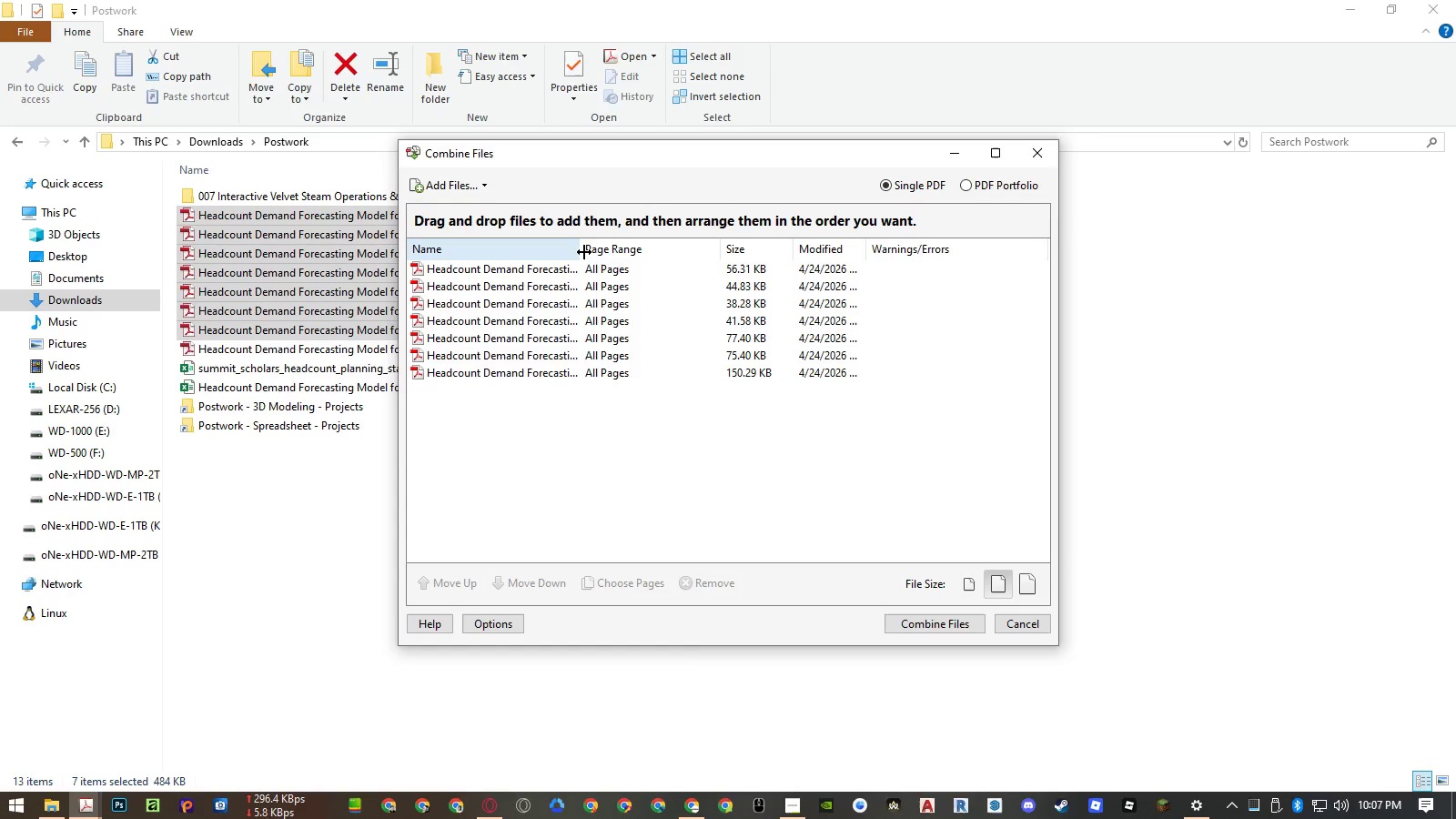 
double_click([584, 251])
 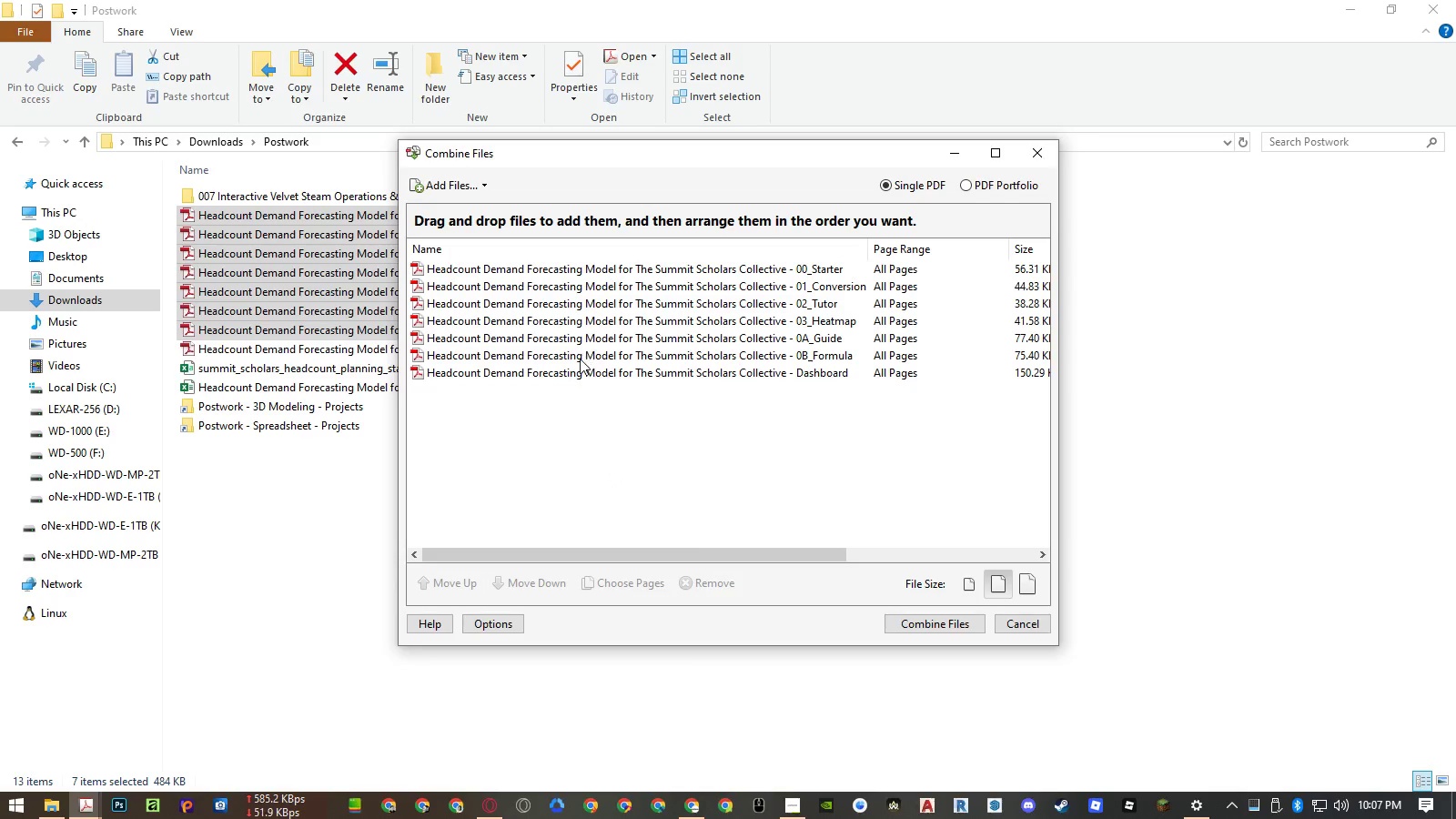 
left_click([573, 370])
 